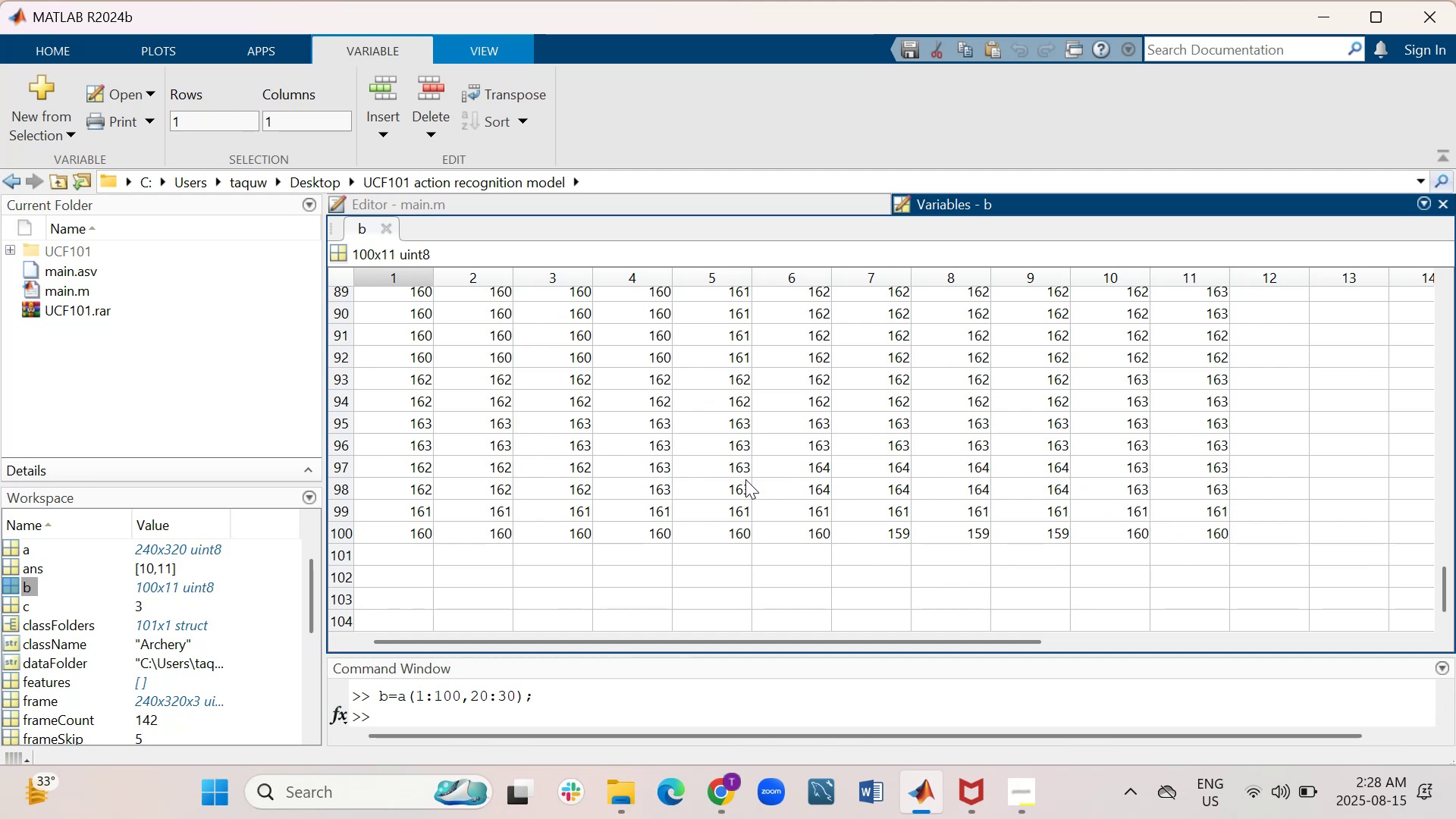 
left_click([668, 685])
 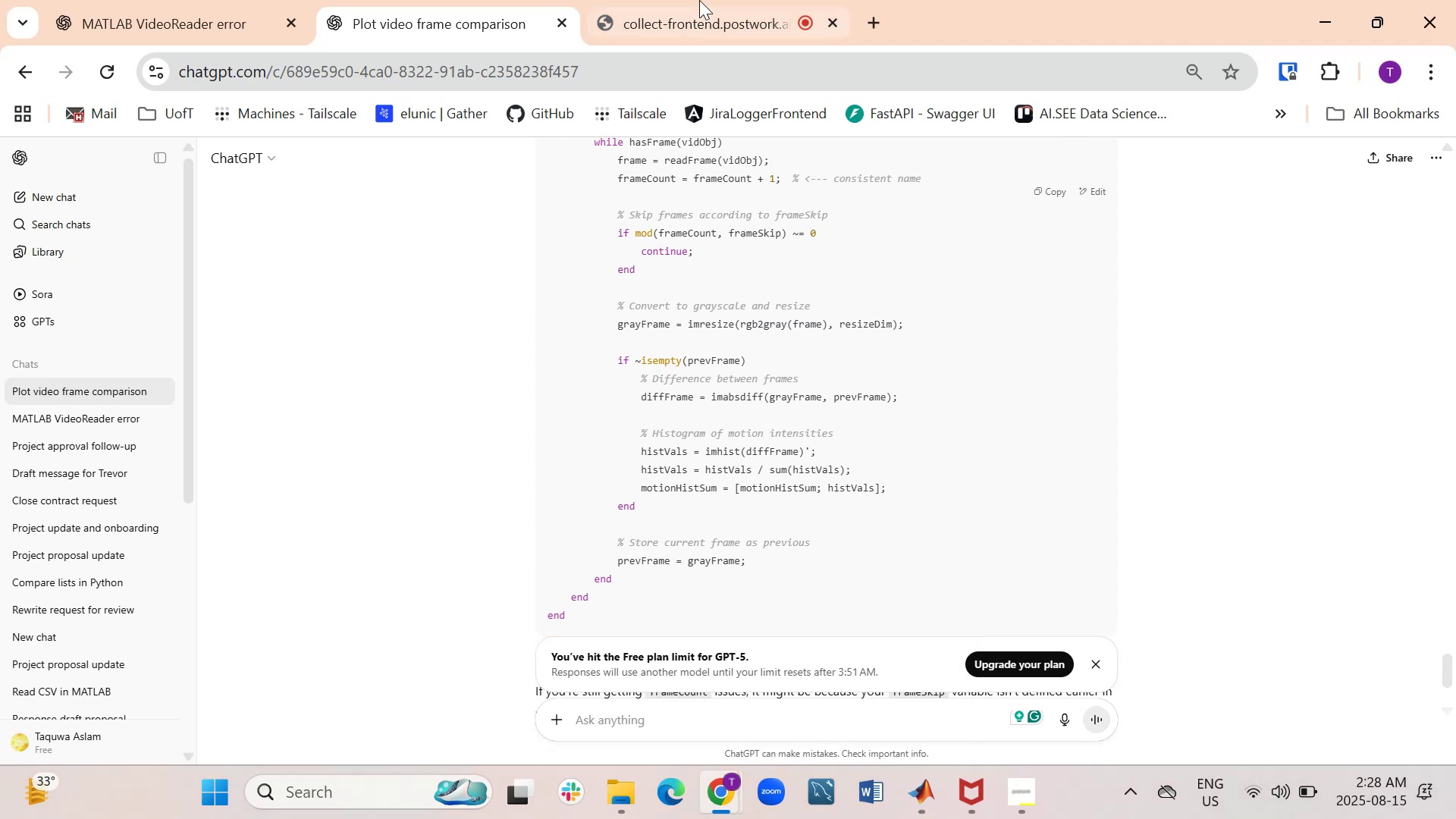 
left_click([700, 5])
 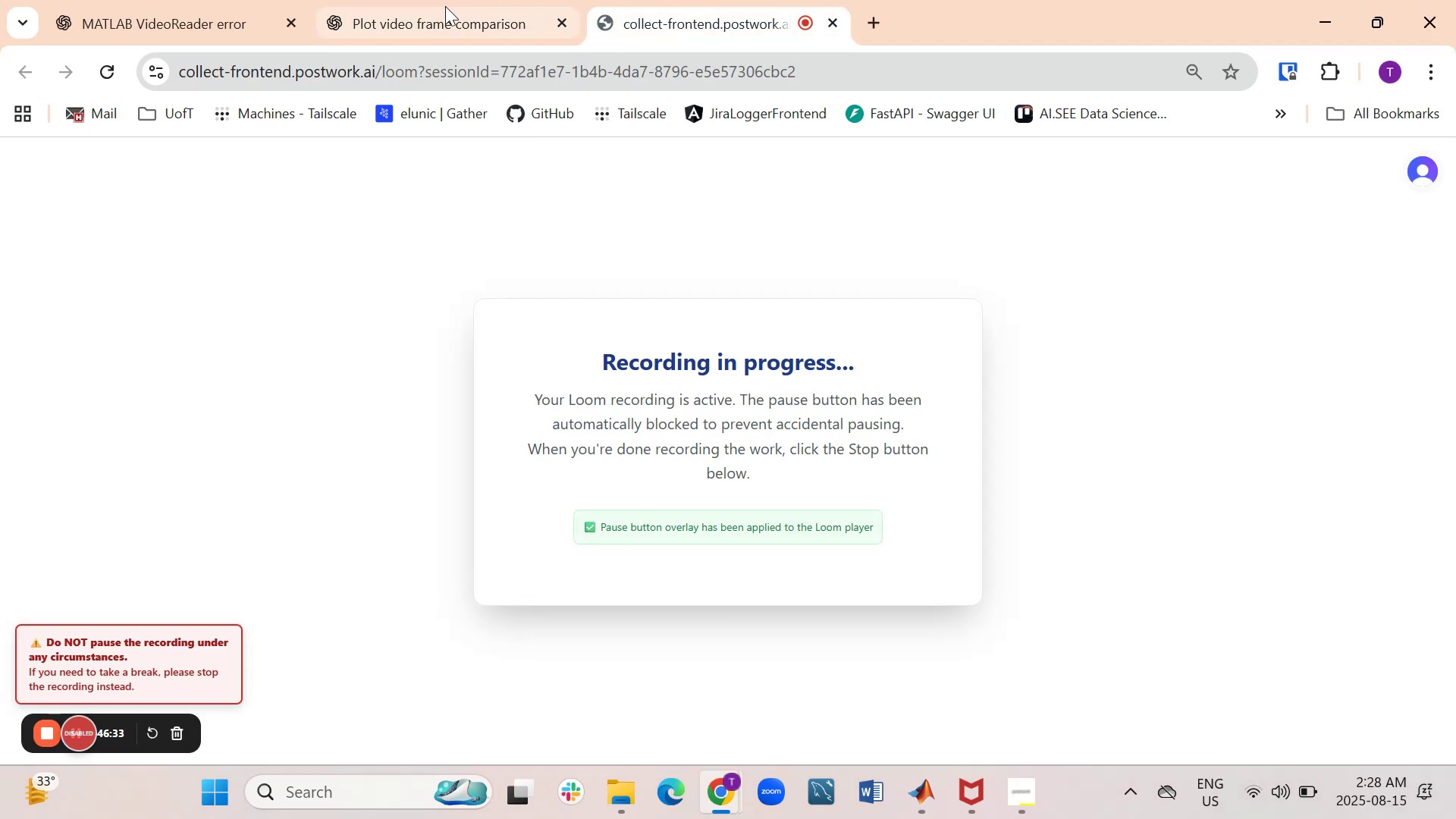 
left_click([445, 6])
 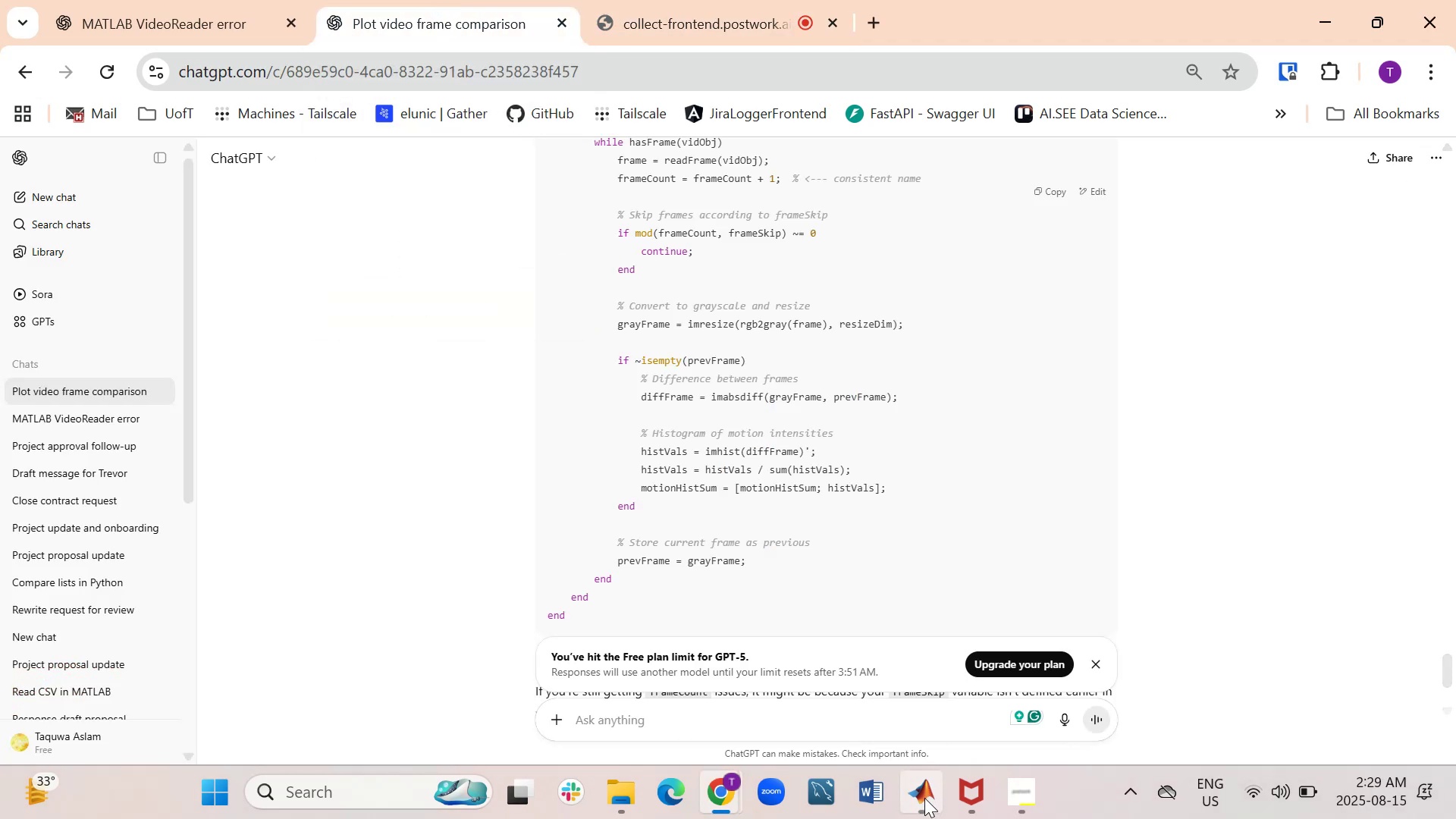 
wait(5.45)
 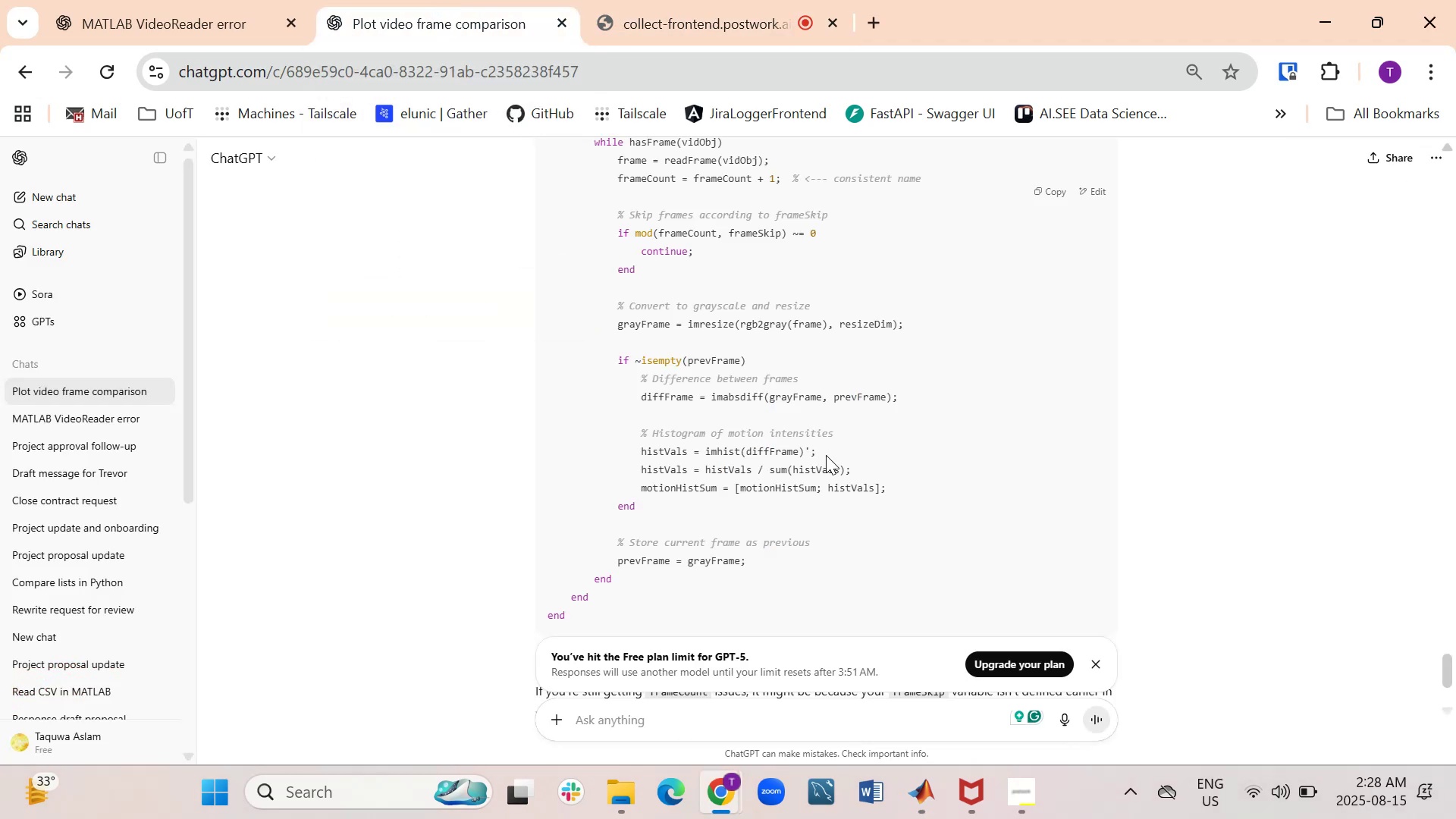 
left_click([903, 684])
 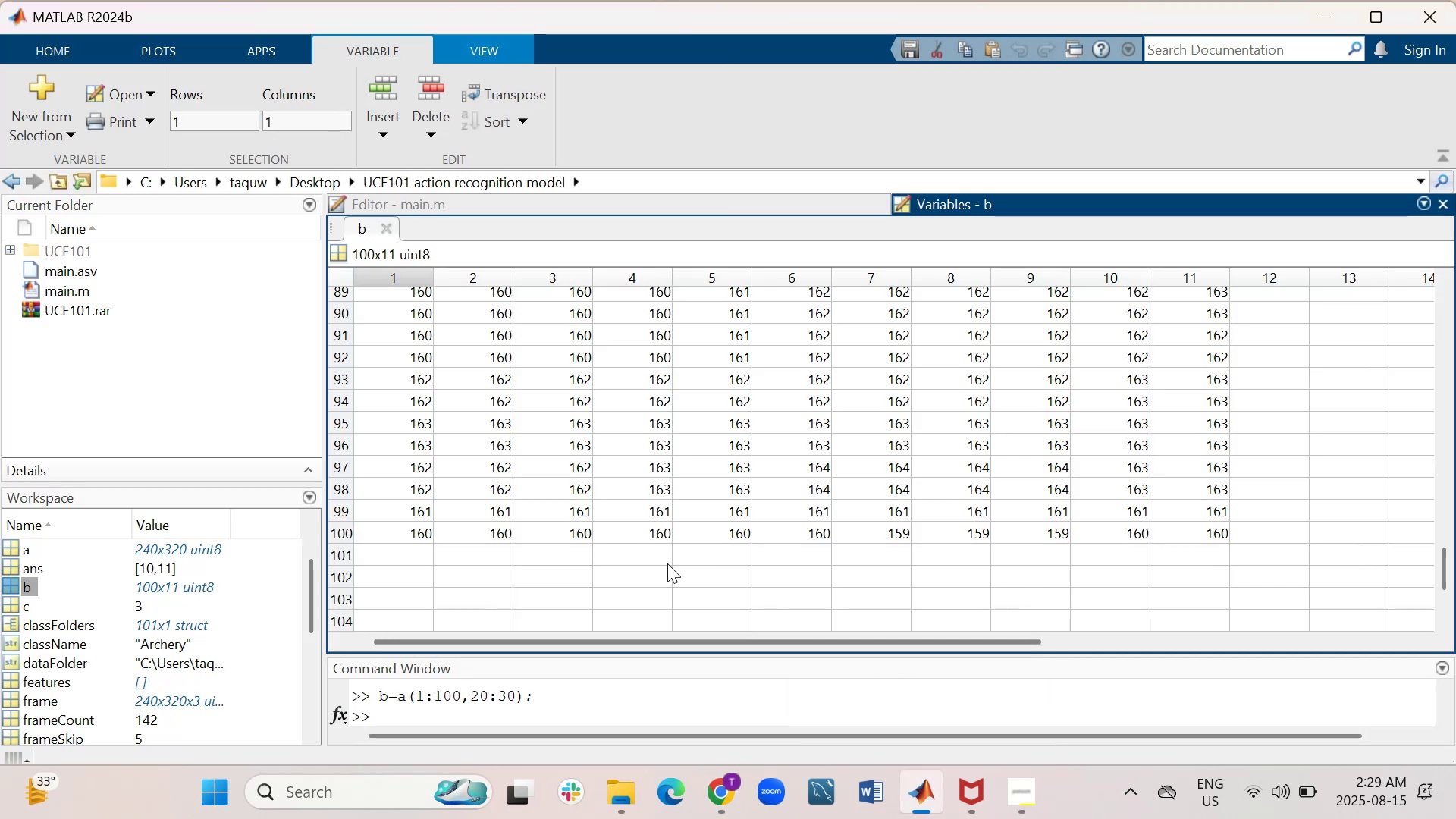 
left_click([500, 716])
 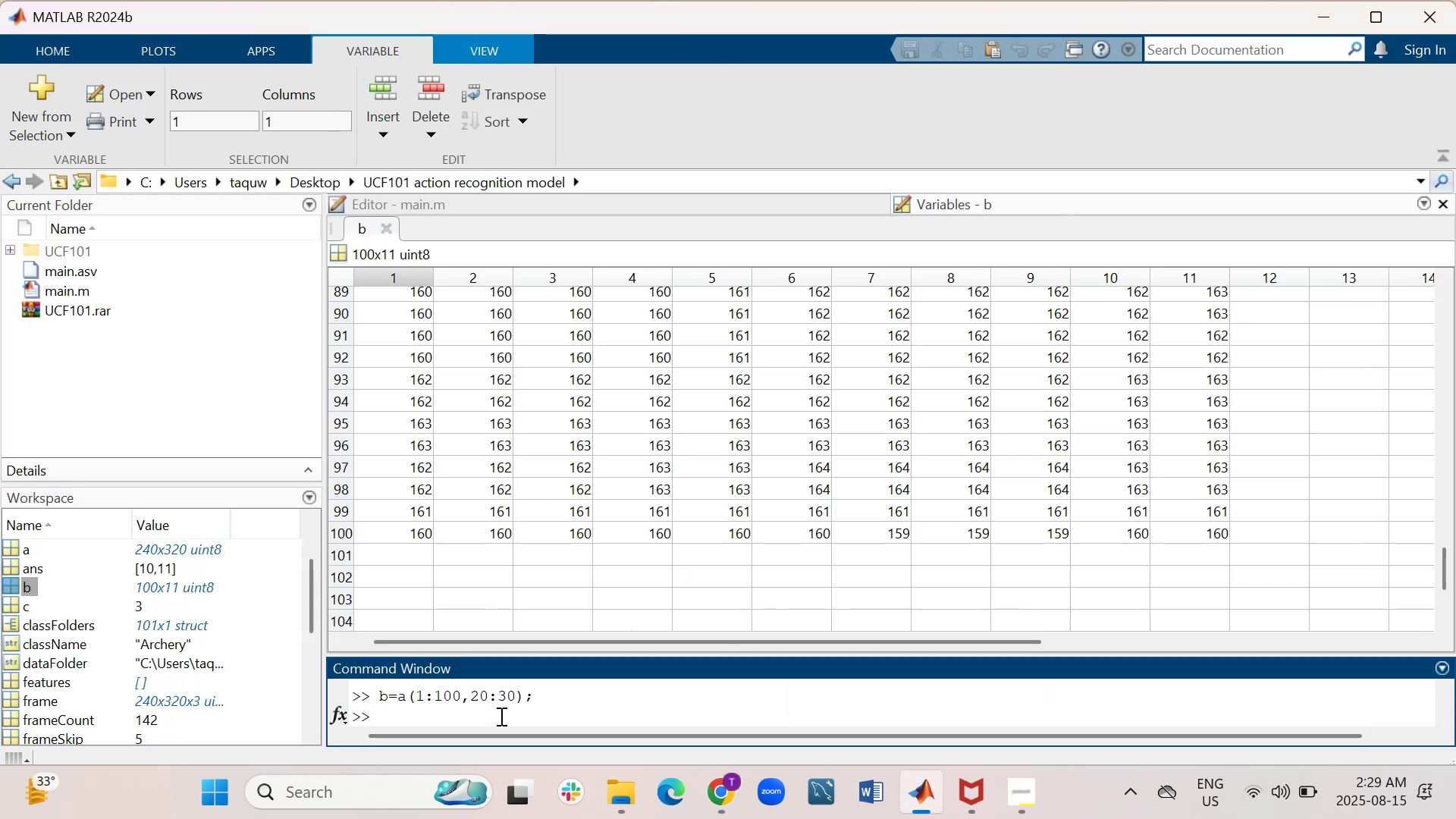 
key(ArrowUp)
 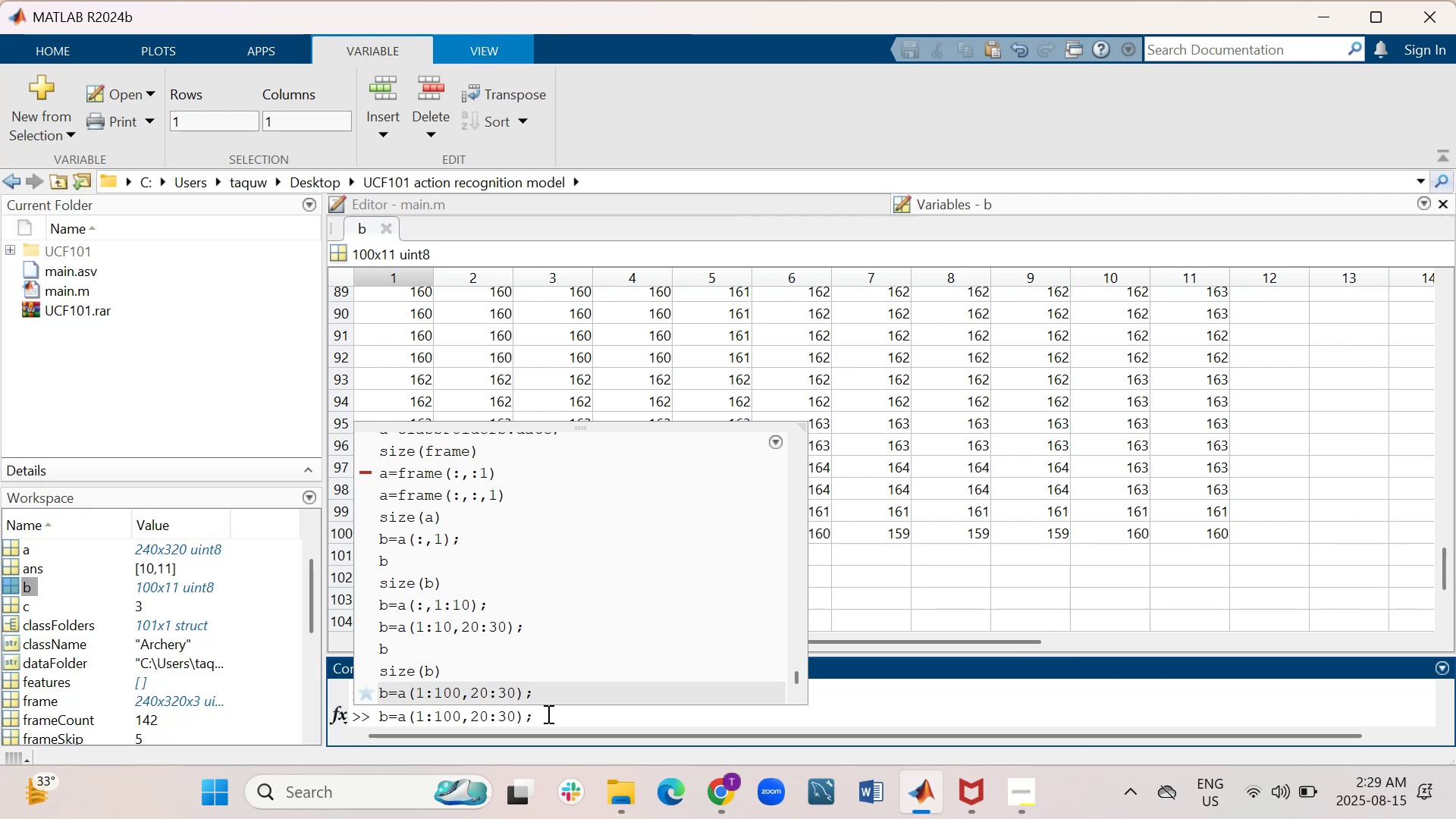 
key(ArrowLeft)
 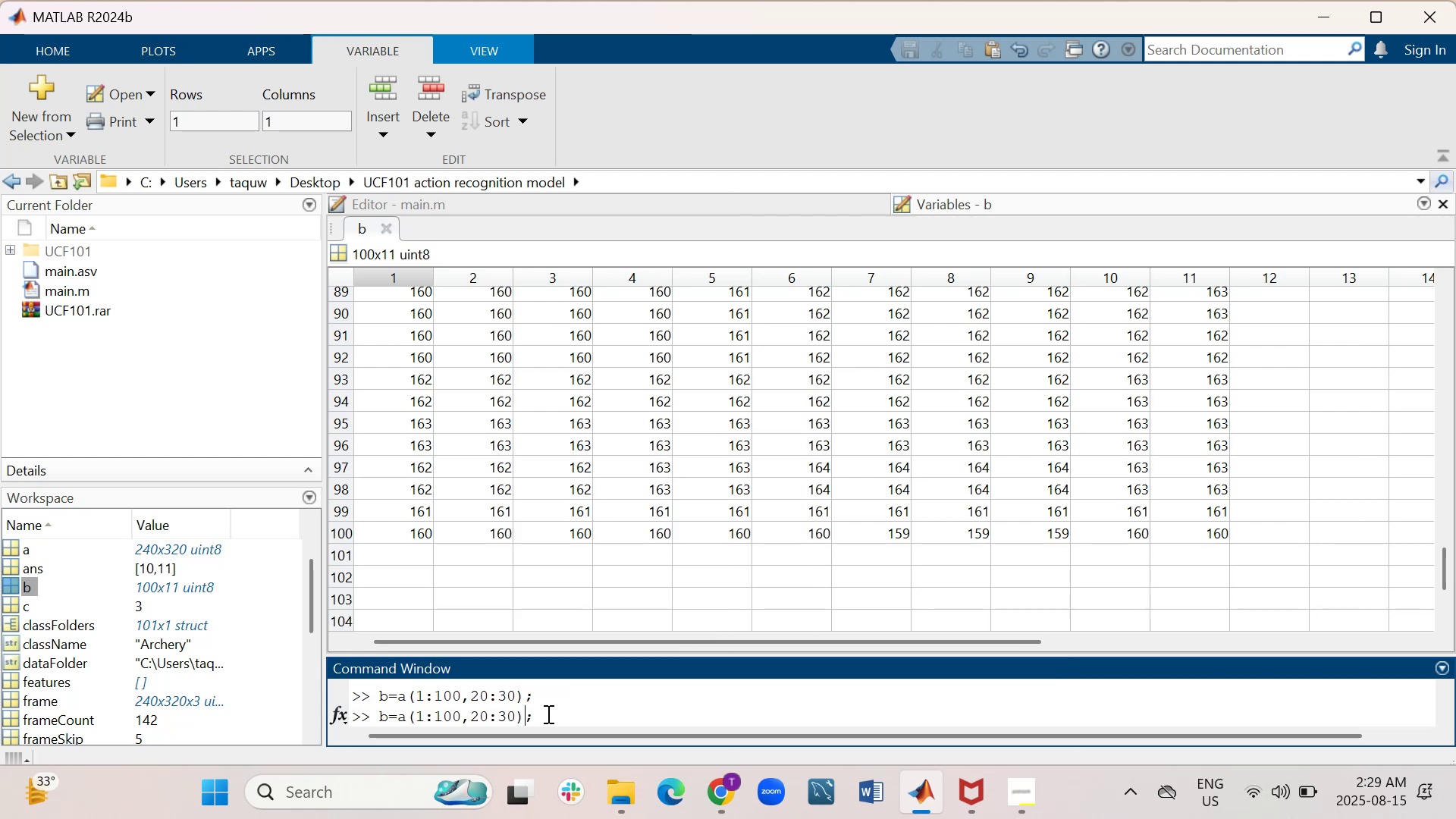 
key(ArrowLeft)
 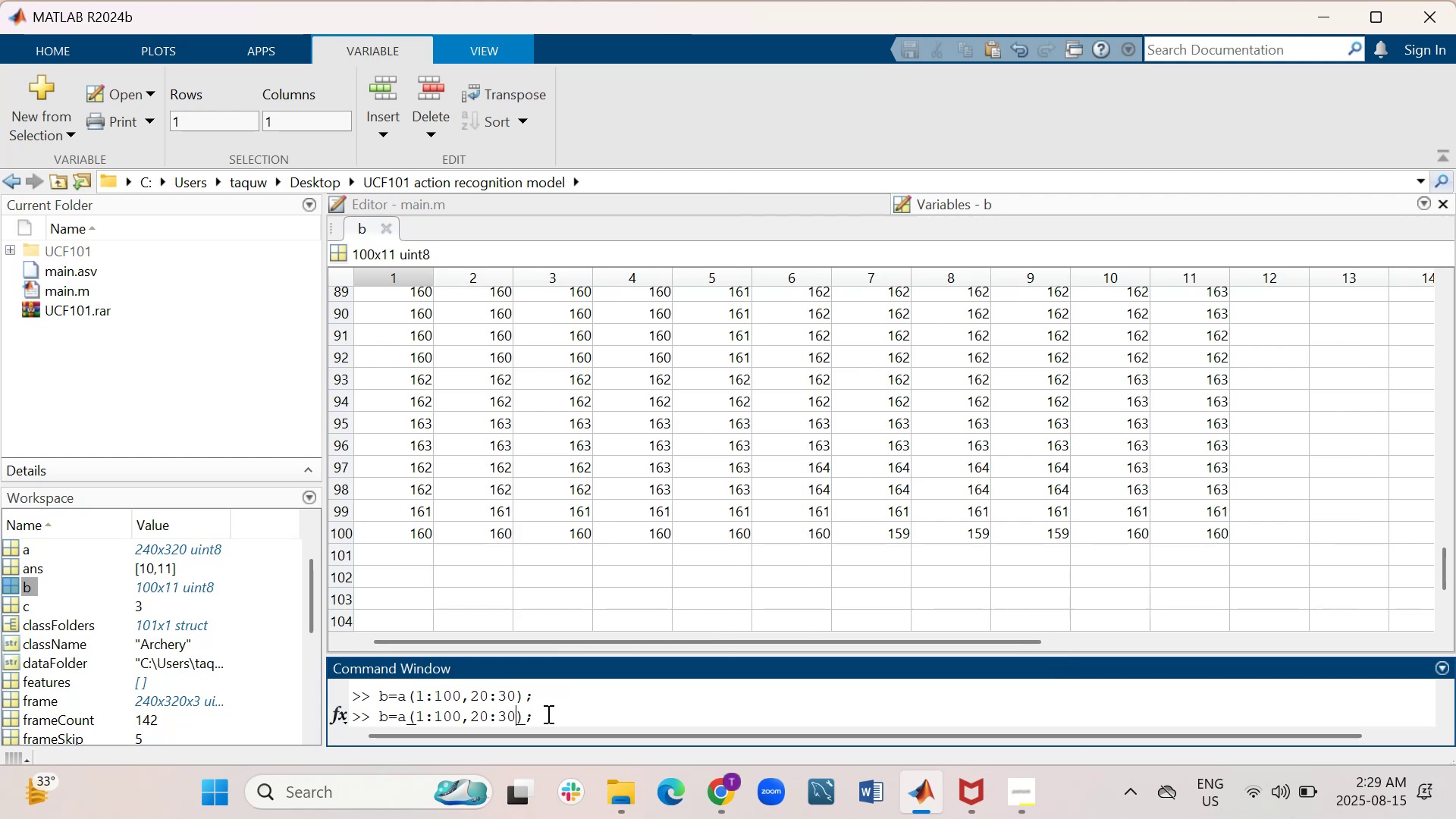 
key(ArrowLeft)
 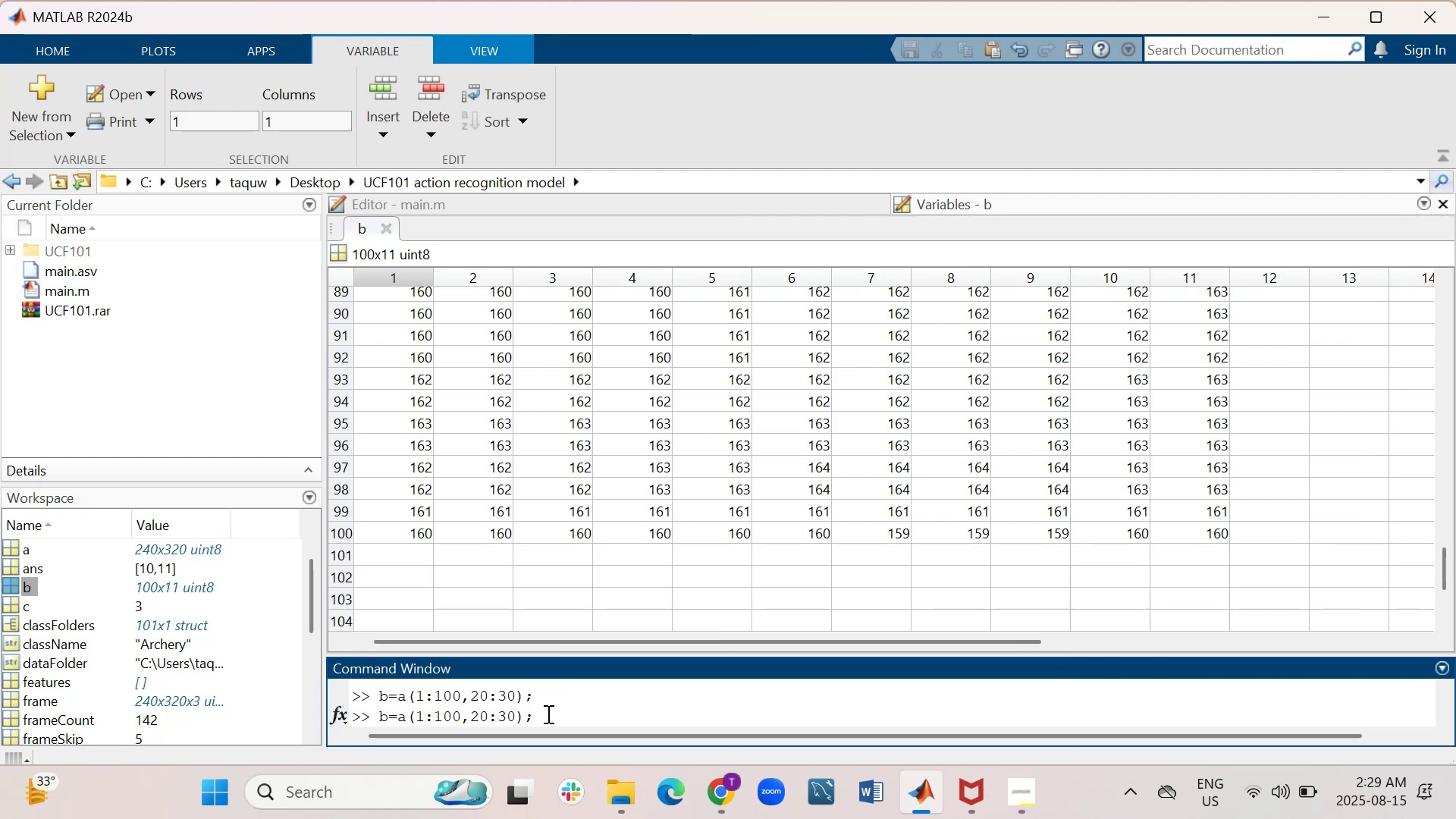 
key(Backspace)
 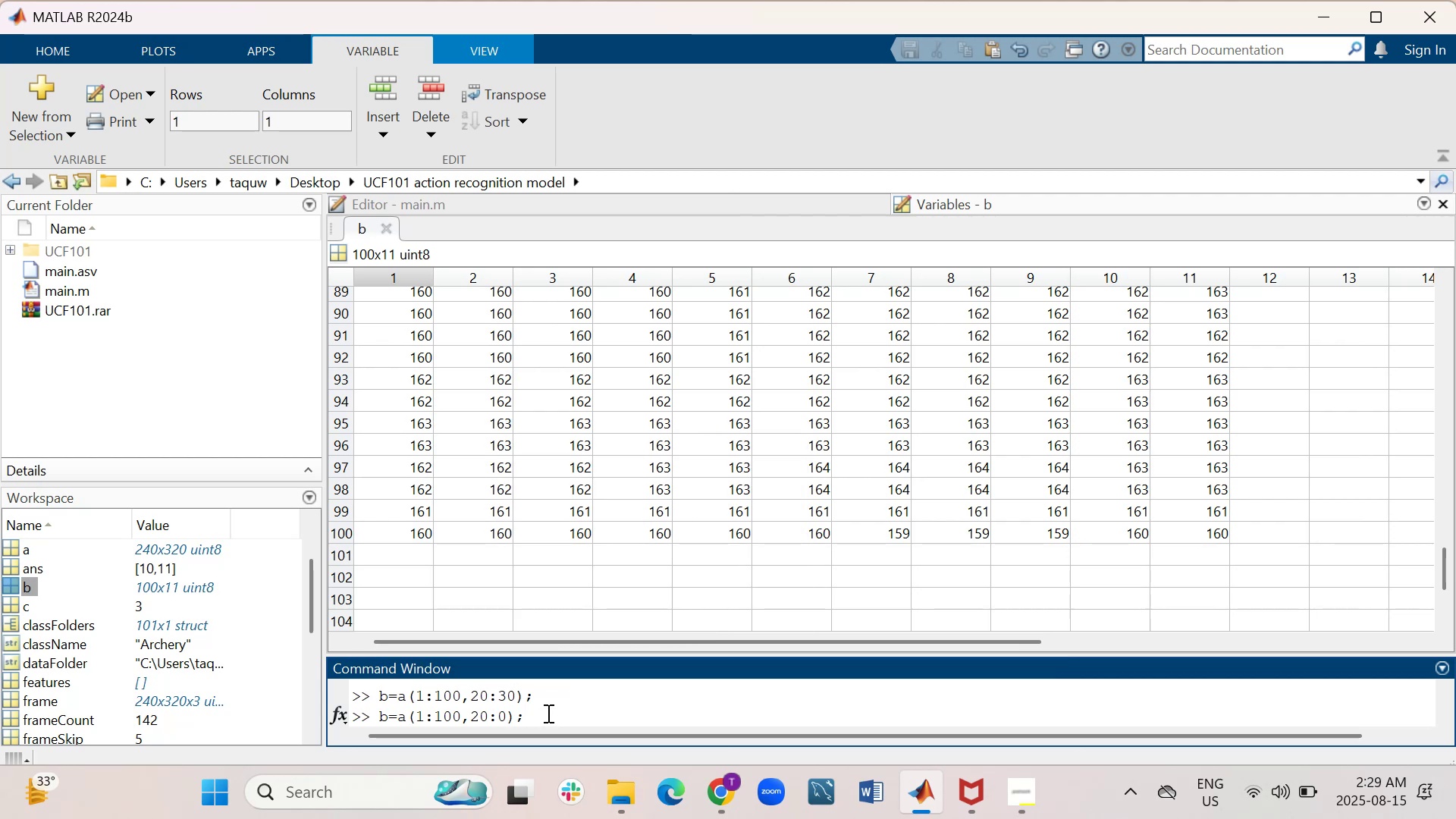 
key(5)
 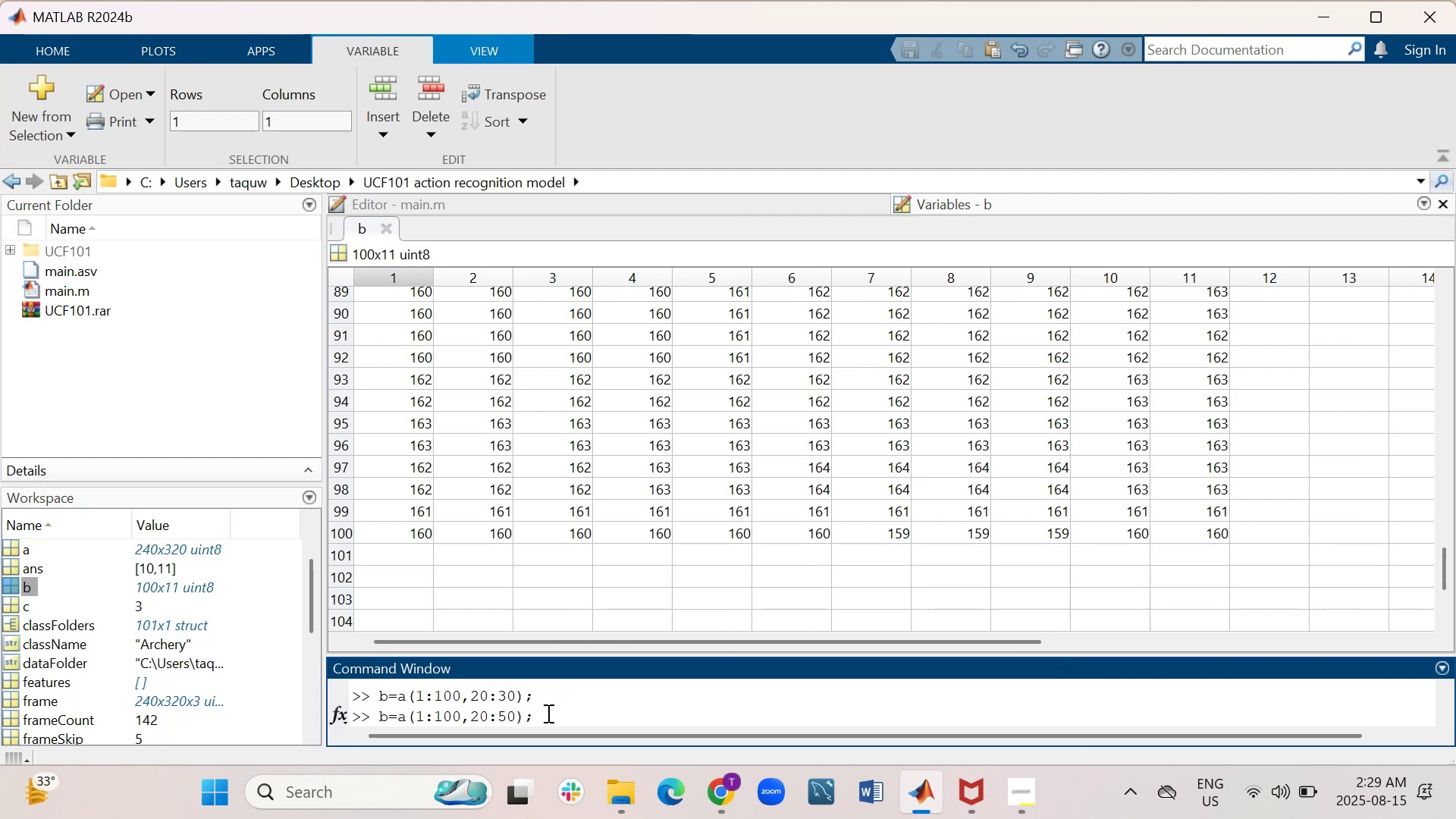 
key(Enter)
 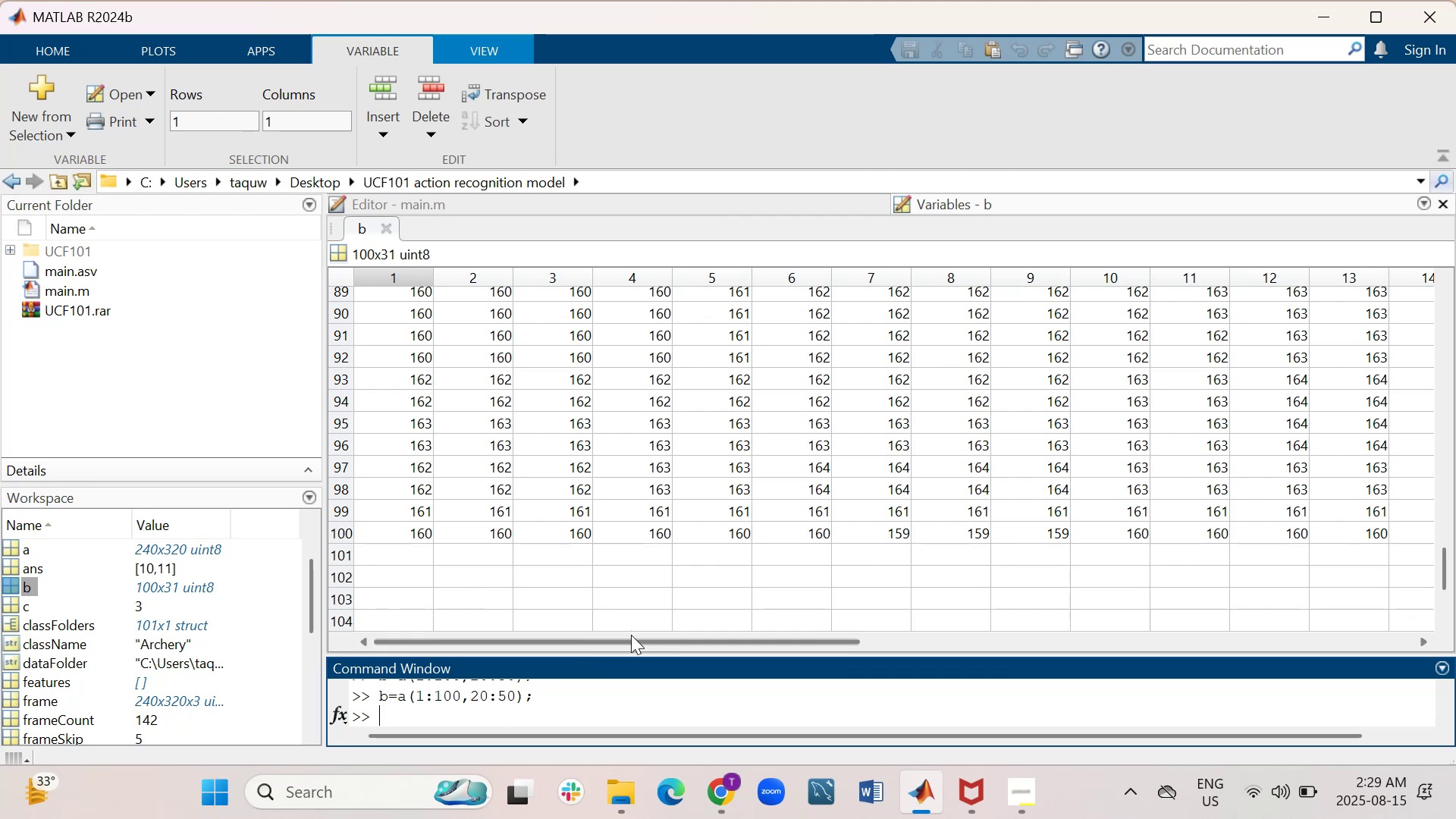 
wait(5.34)
 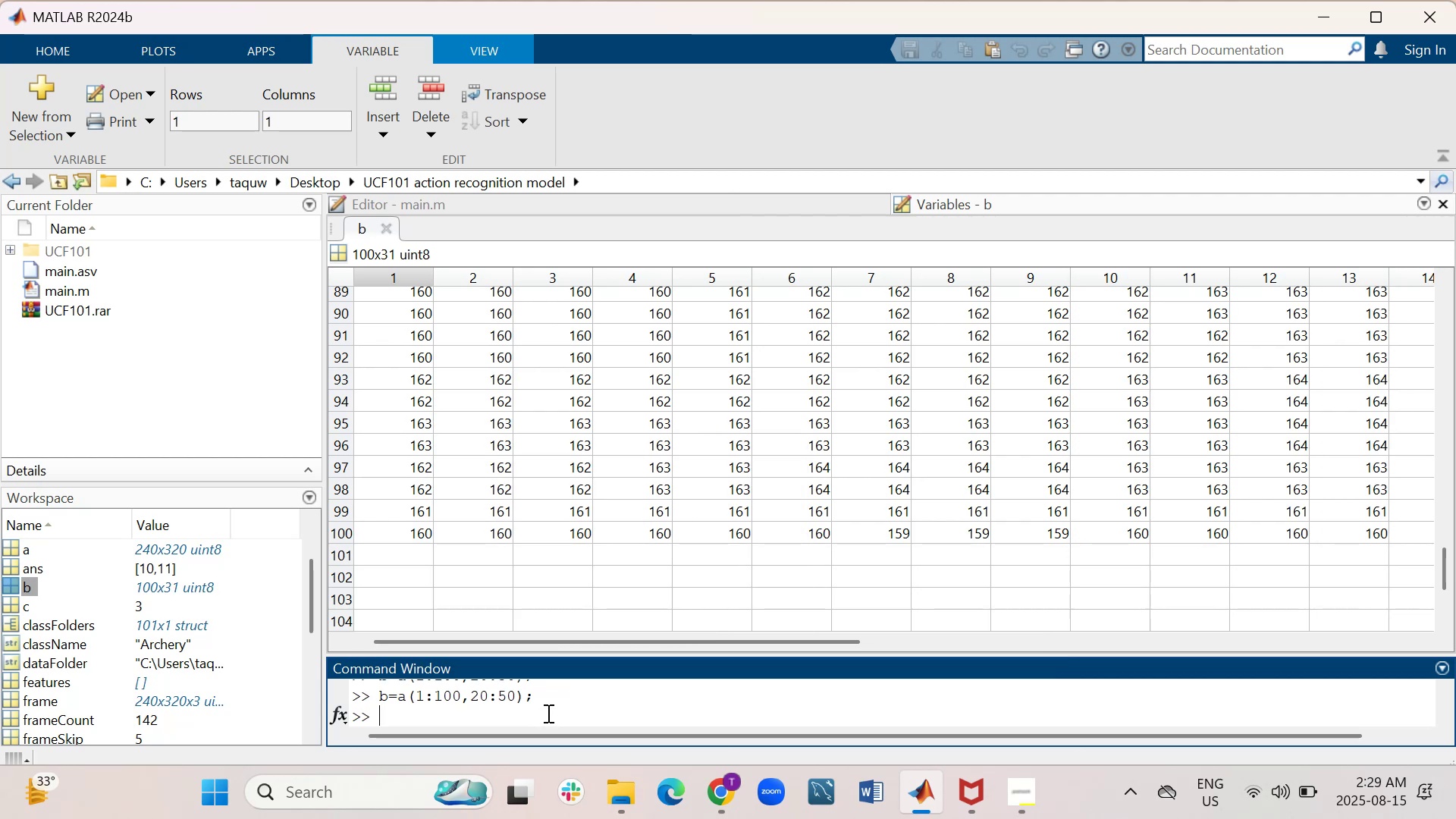 
left_click_drag(start_coordinate=[632, 640], to_coordinate=[1159, 633])
 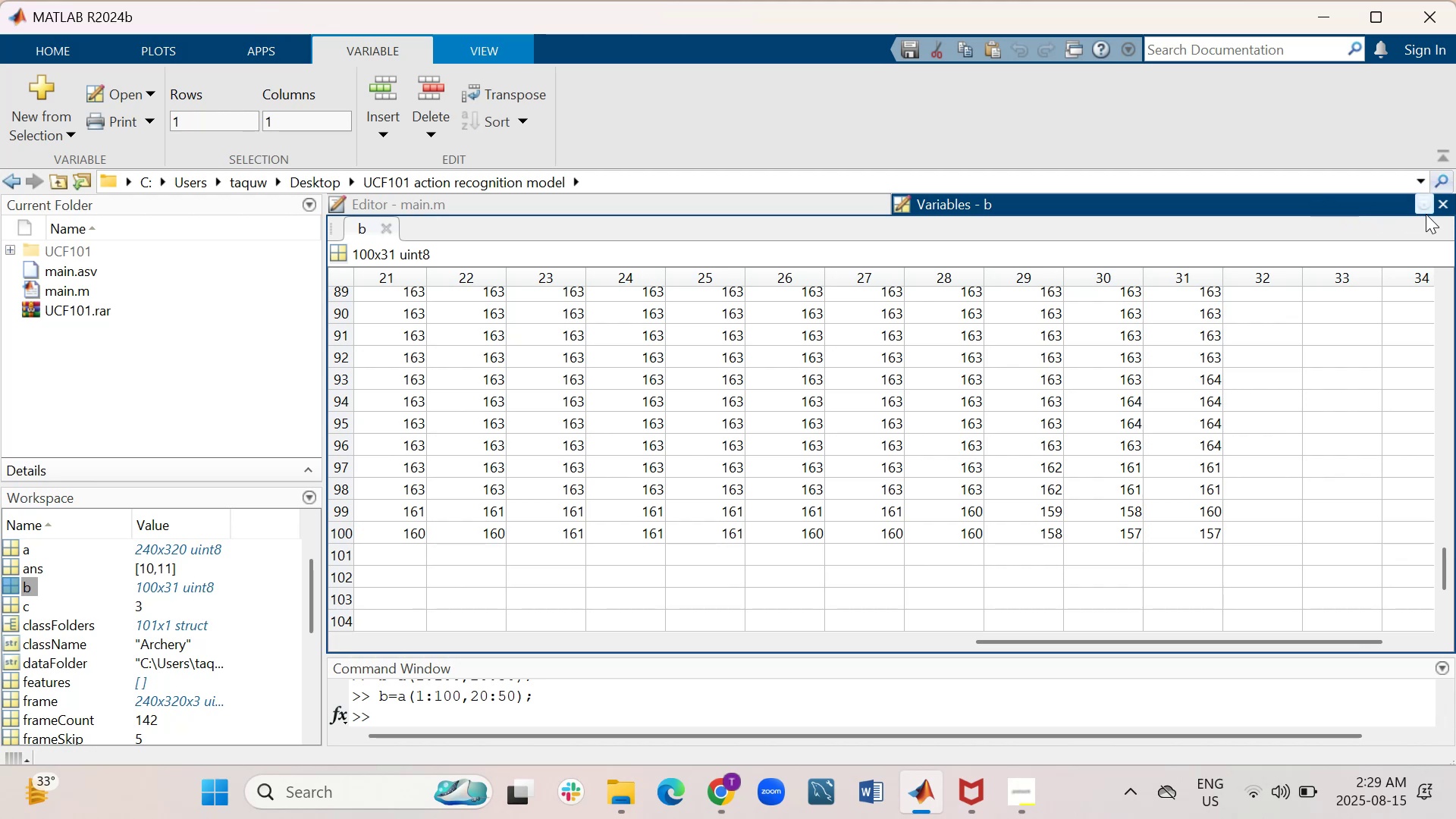 
left_click([1439, 202])
 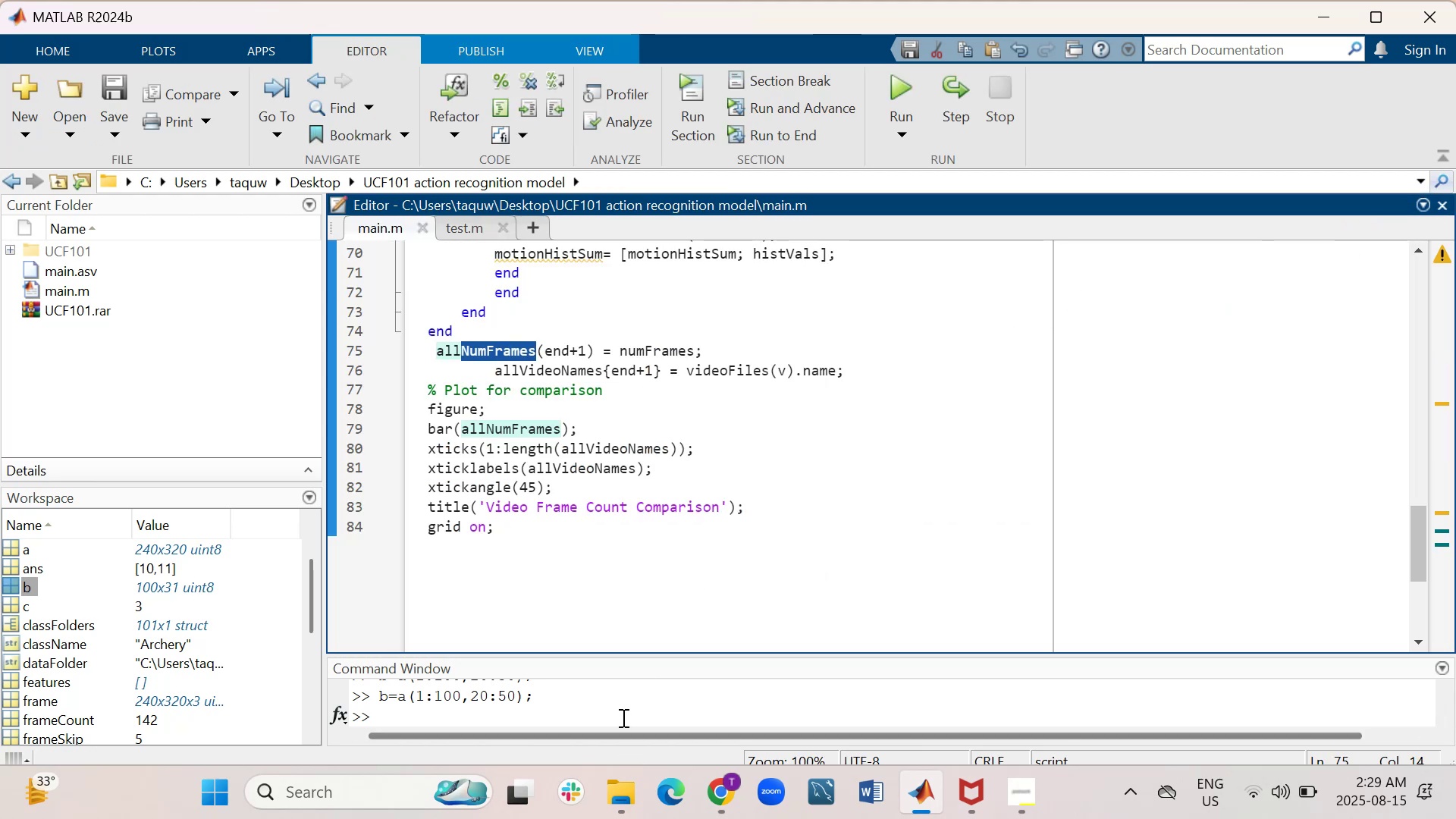 
left_click([622, 711])
 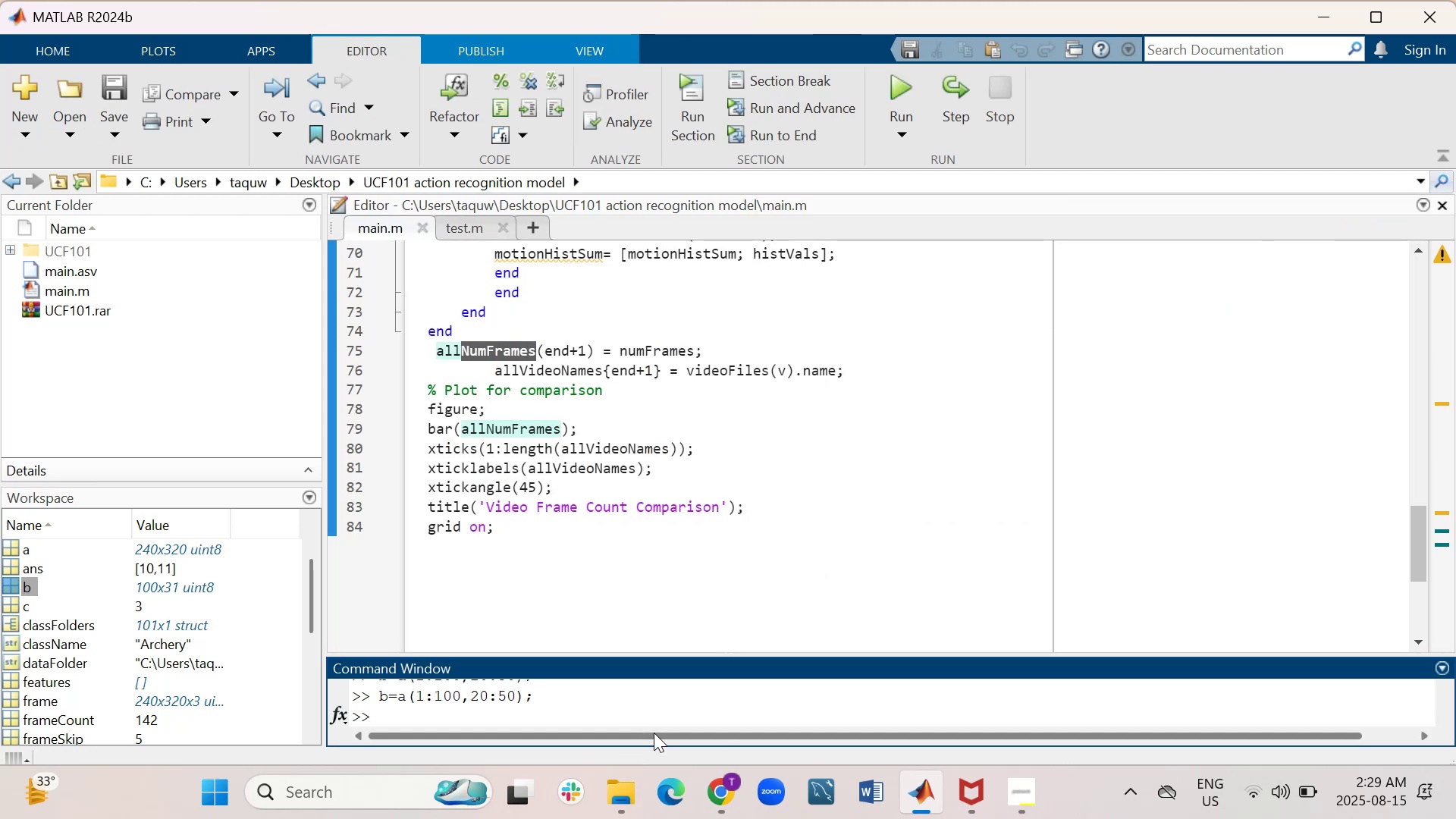 
type(clc)
 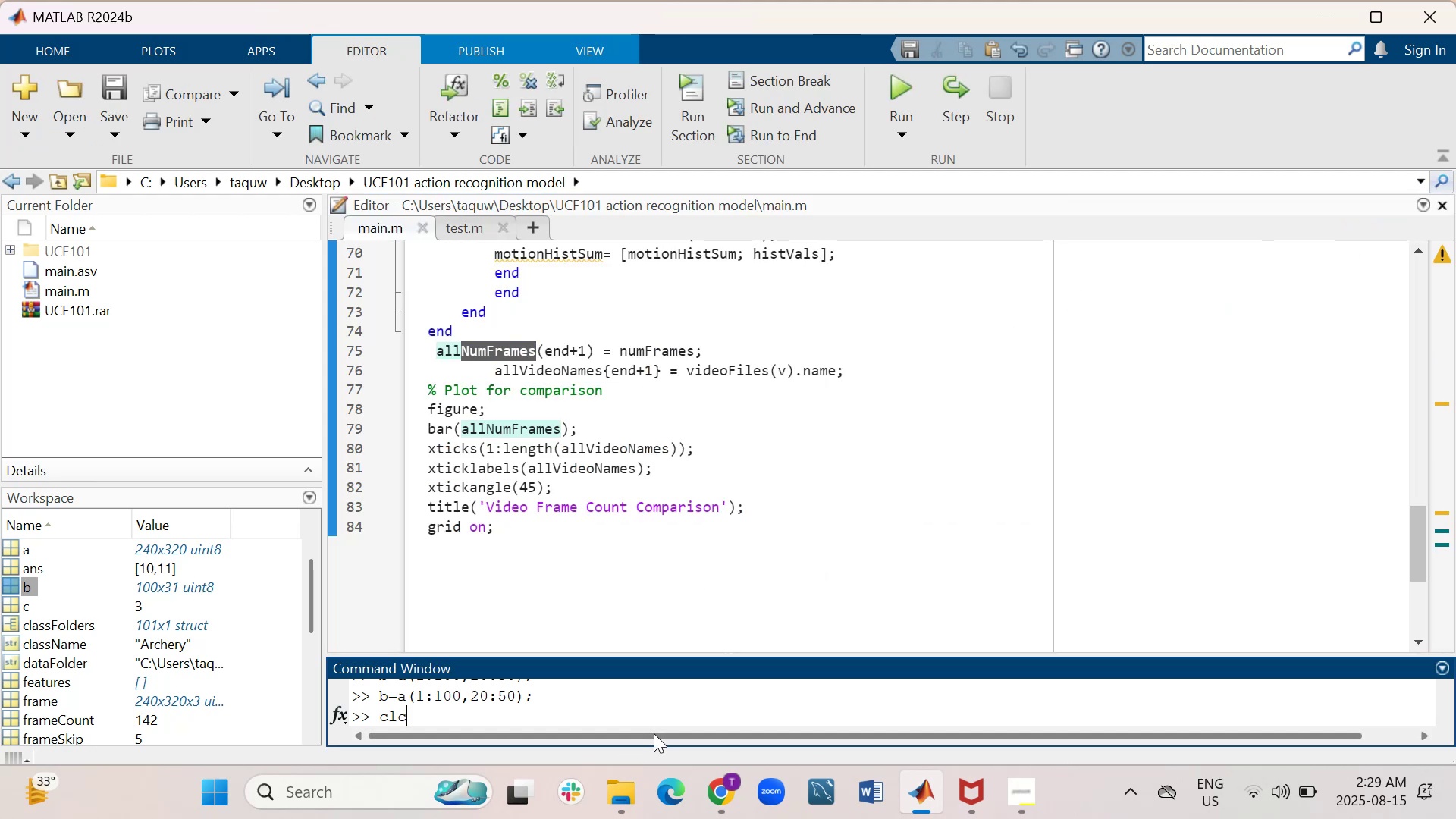 
key(Enter)
 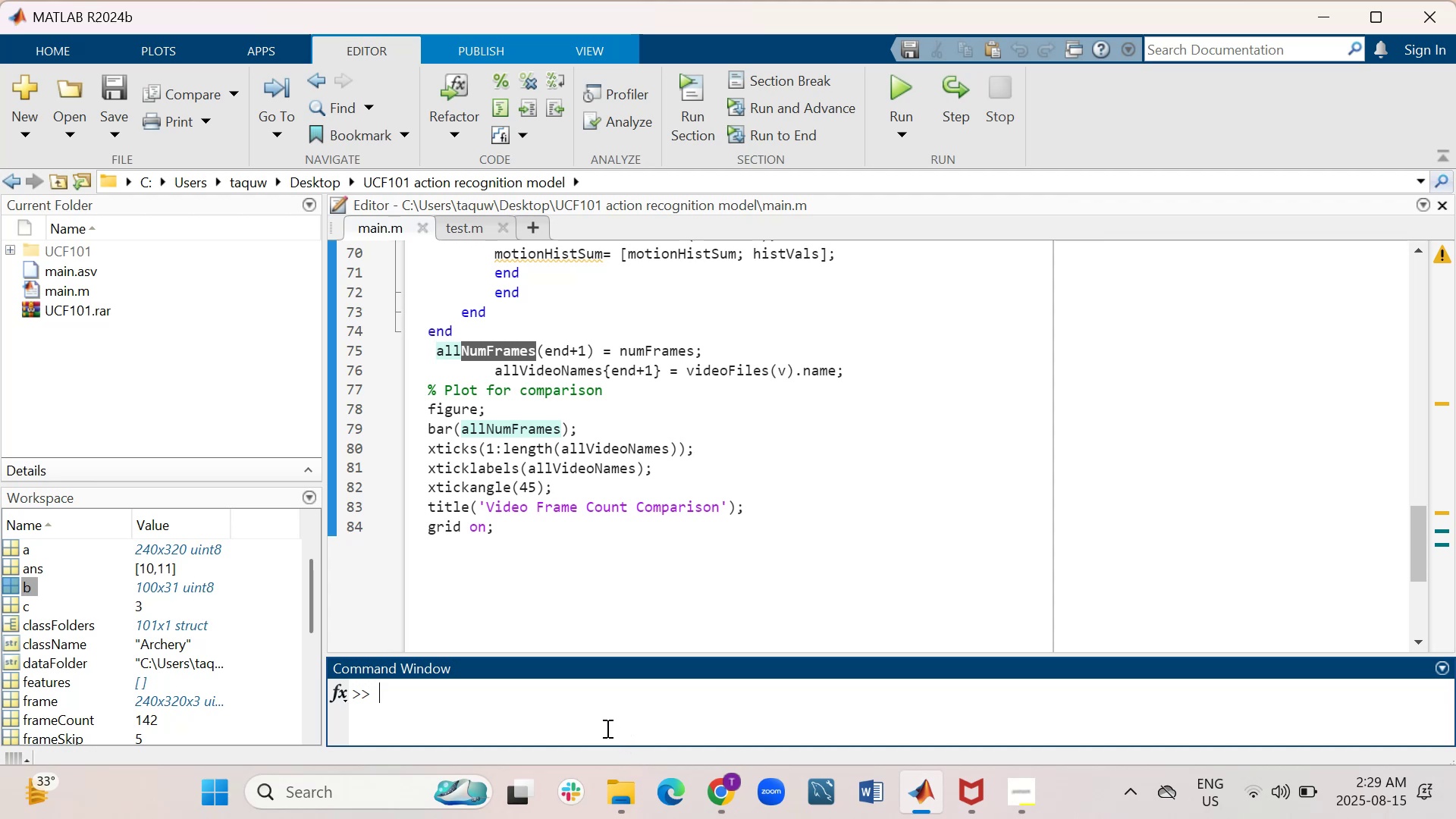 
wait(7.78)
 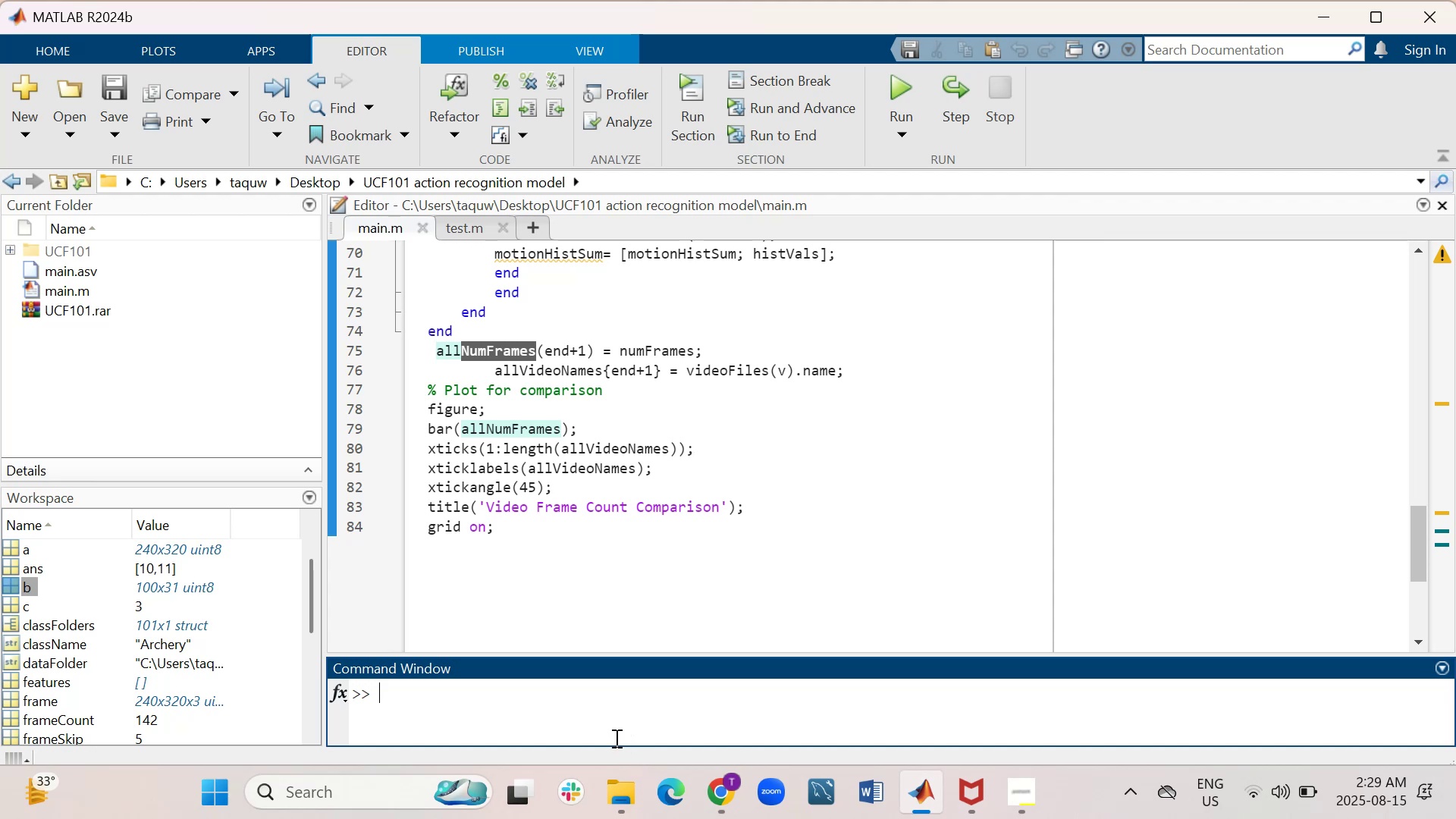 
left_click([623, 586])
 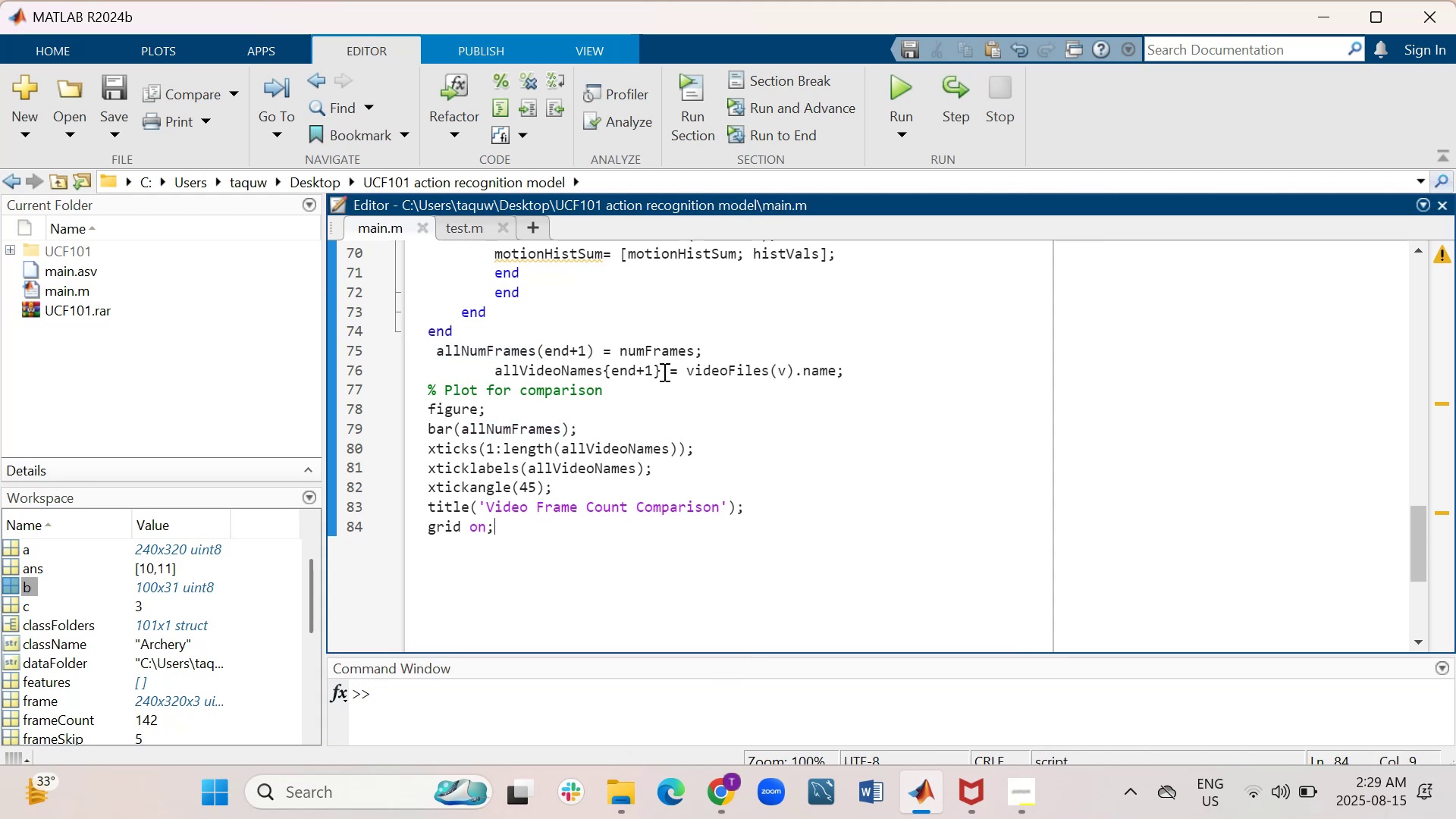 
scroll: coordinate [681, 410], scroll_direction: up, amount: 4.0
 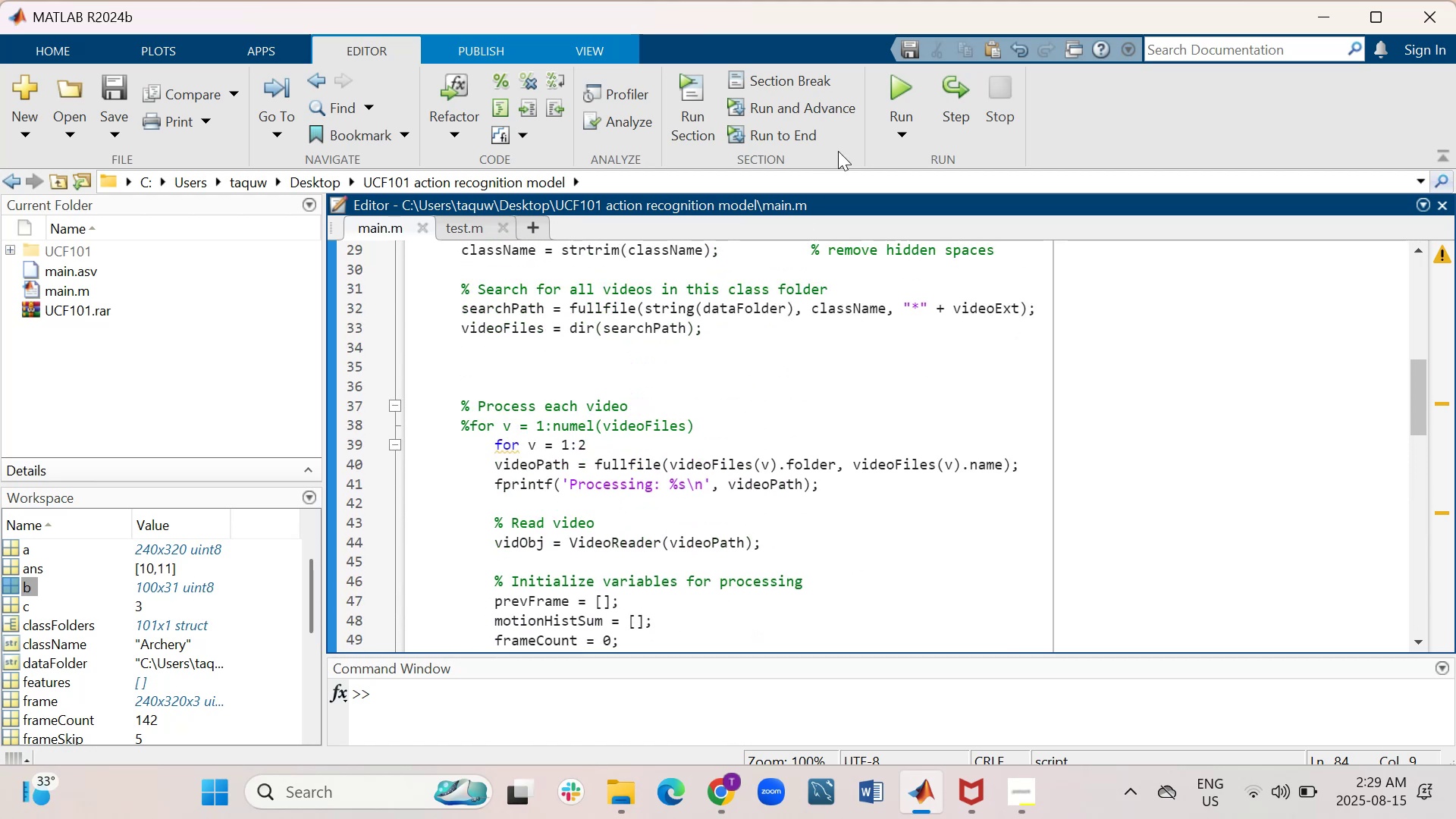 
left_click([914, 85])
 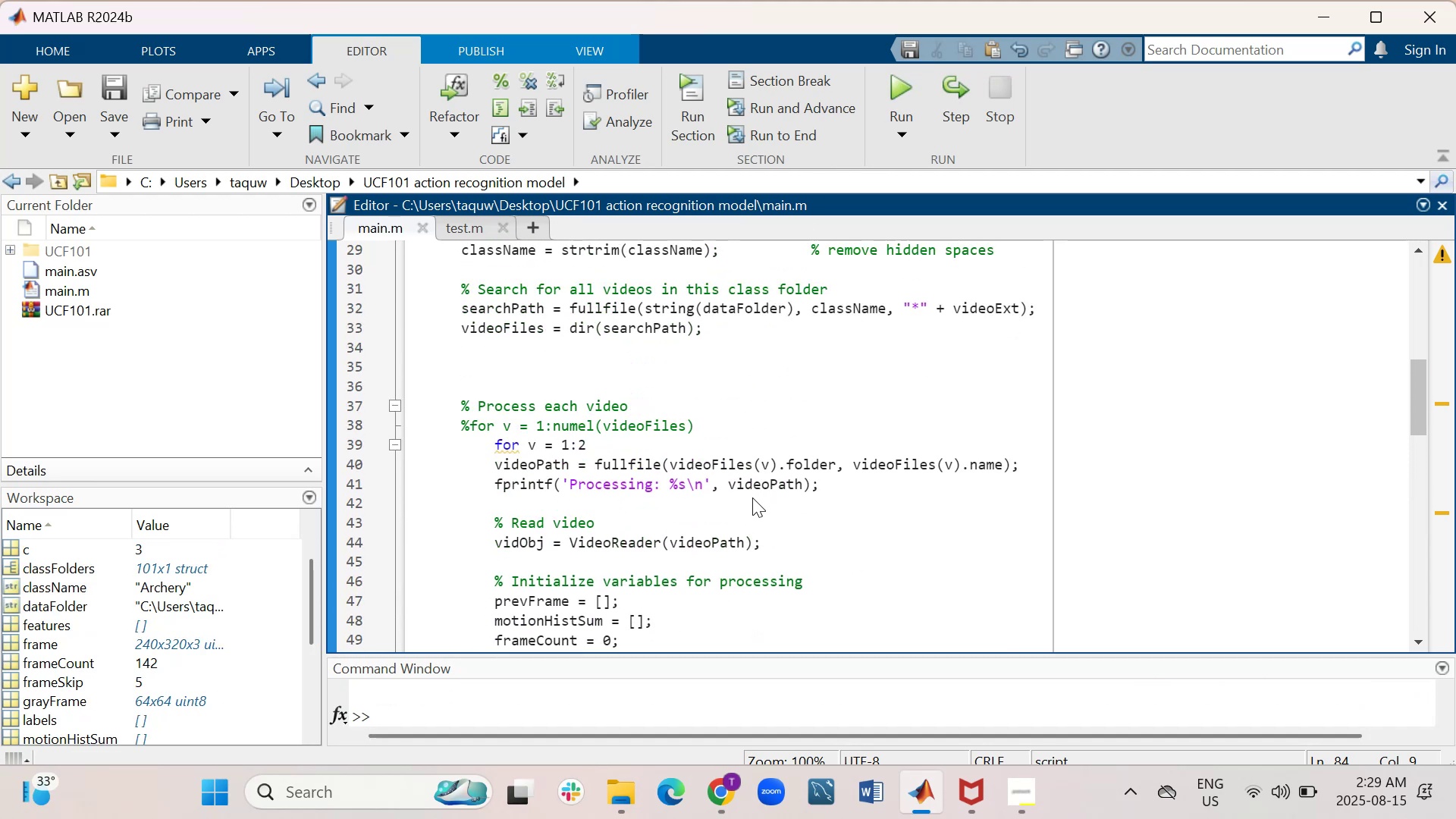 
left_click_drag(start_coordinate=[705, 654], to_coordinate=[715, 450])
 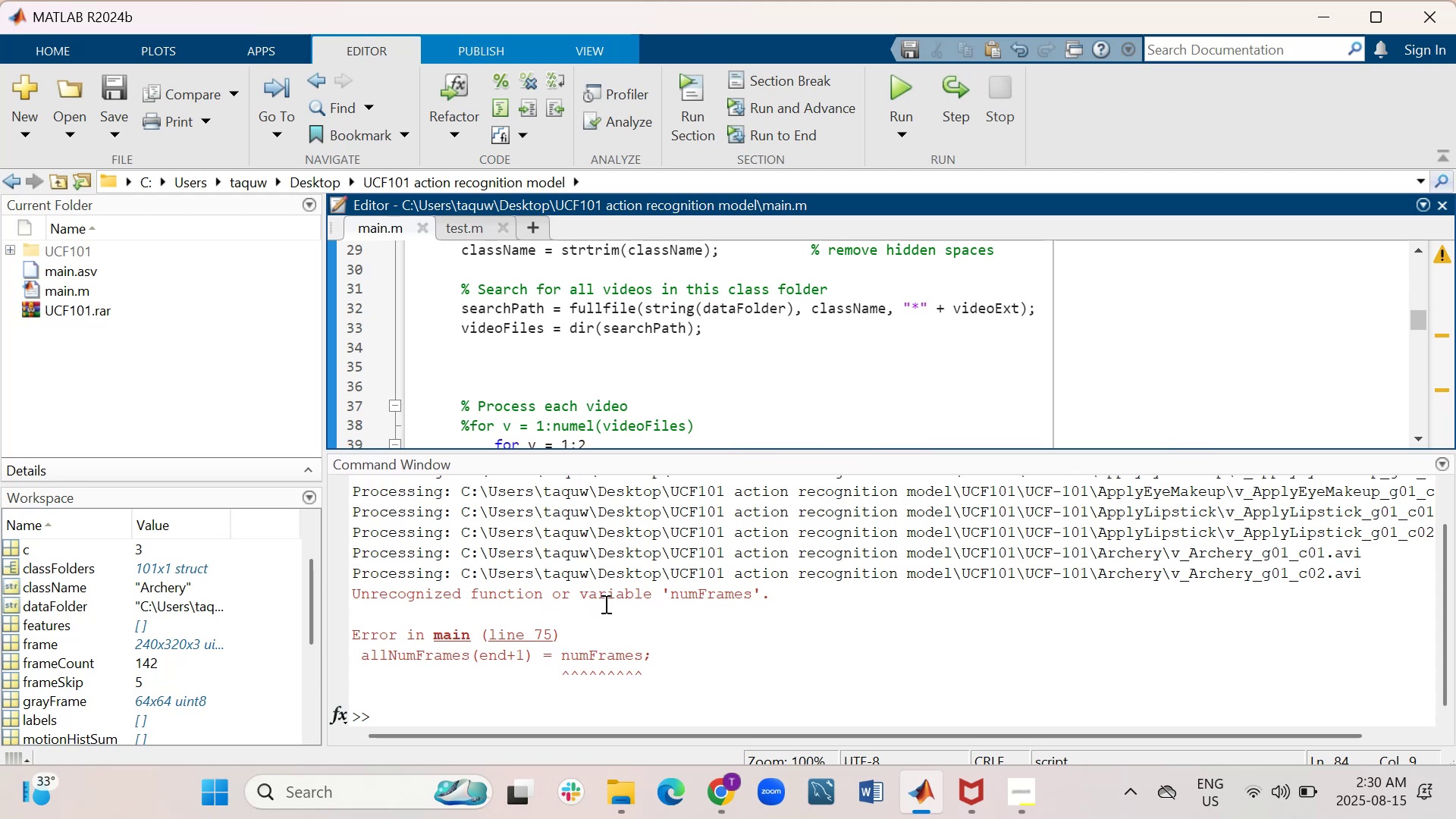 
left_click_drag(start_coordinate=[654, 683], to_coordinate=[353, 590])
 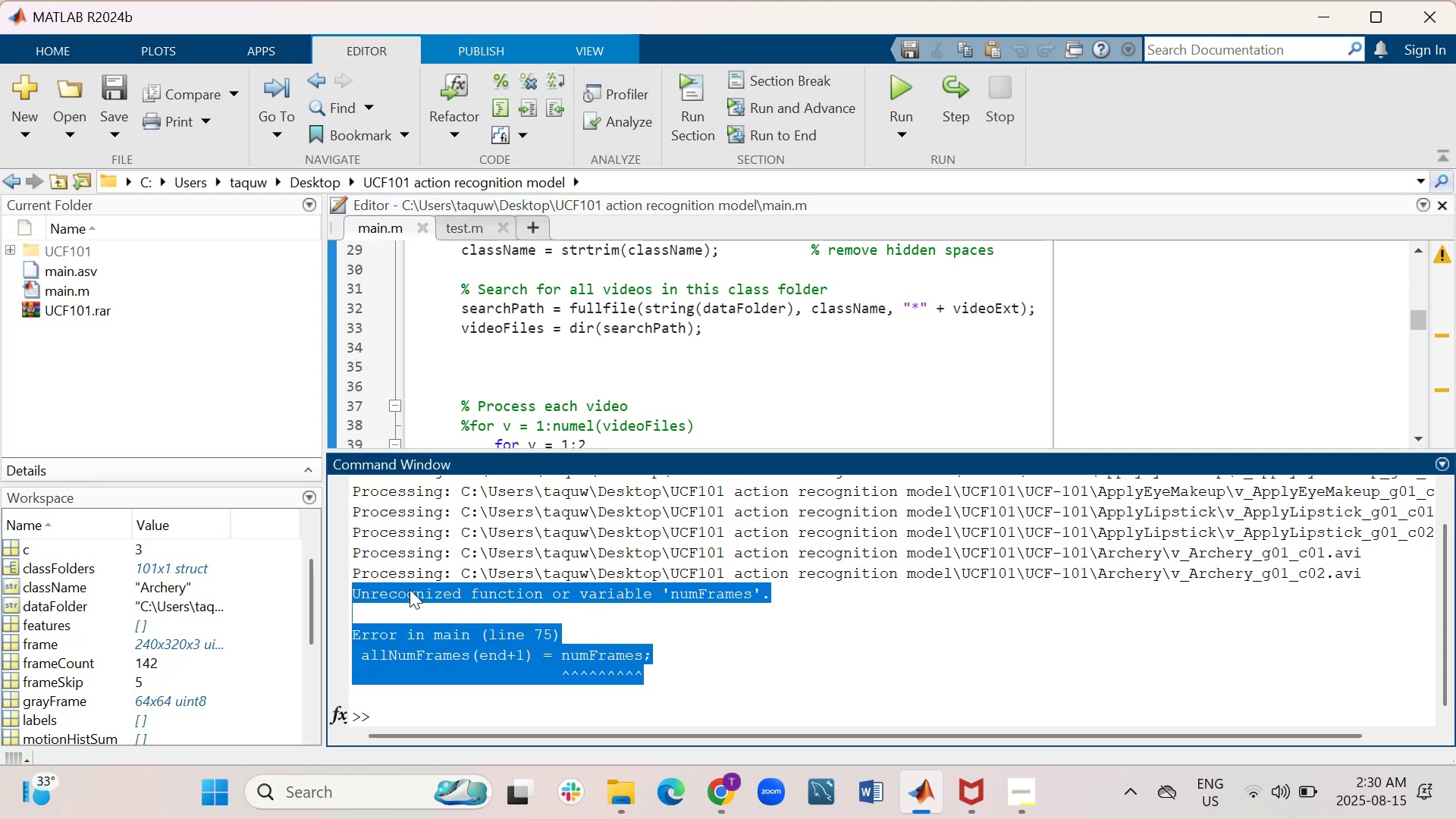 
right_click([410, 589])
 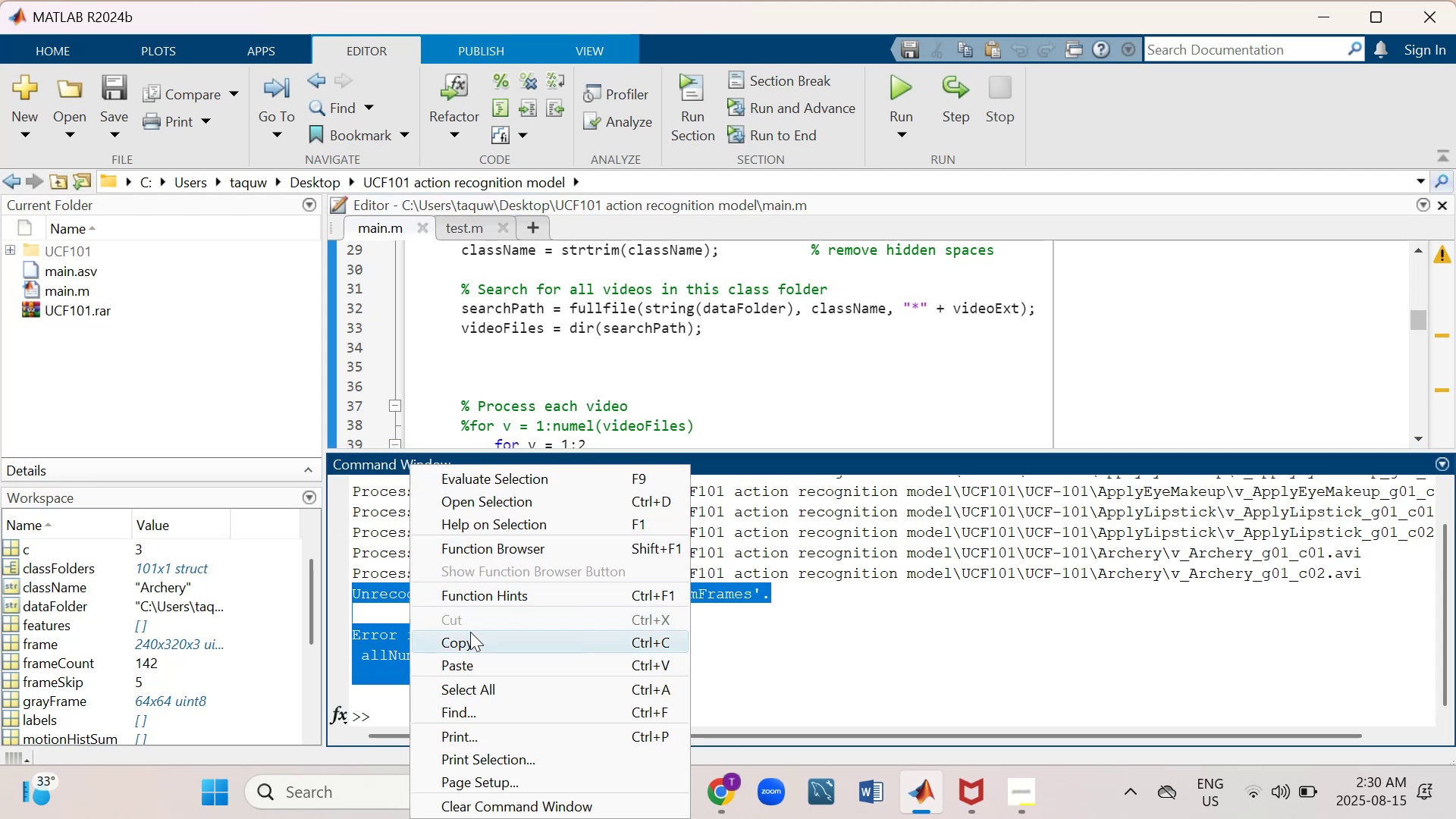 
left_click([478, 641])
 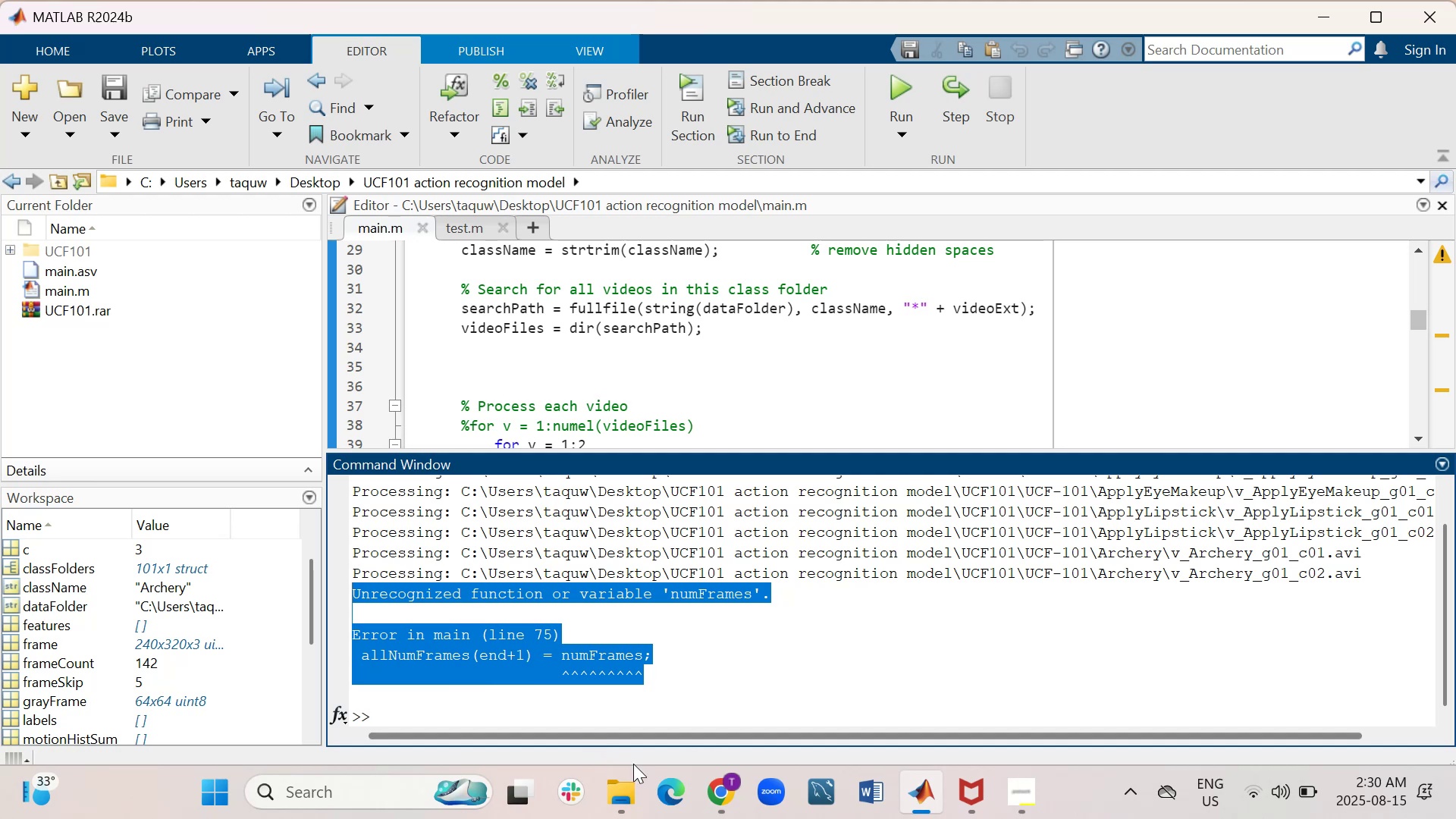 
mouse_move([726, 780])
 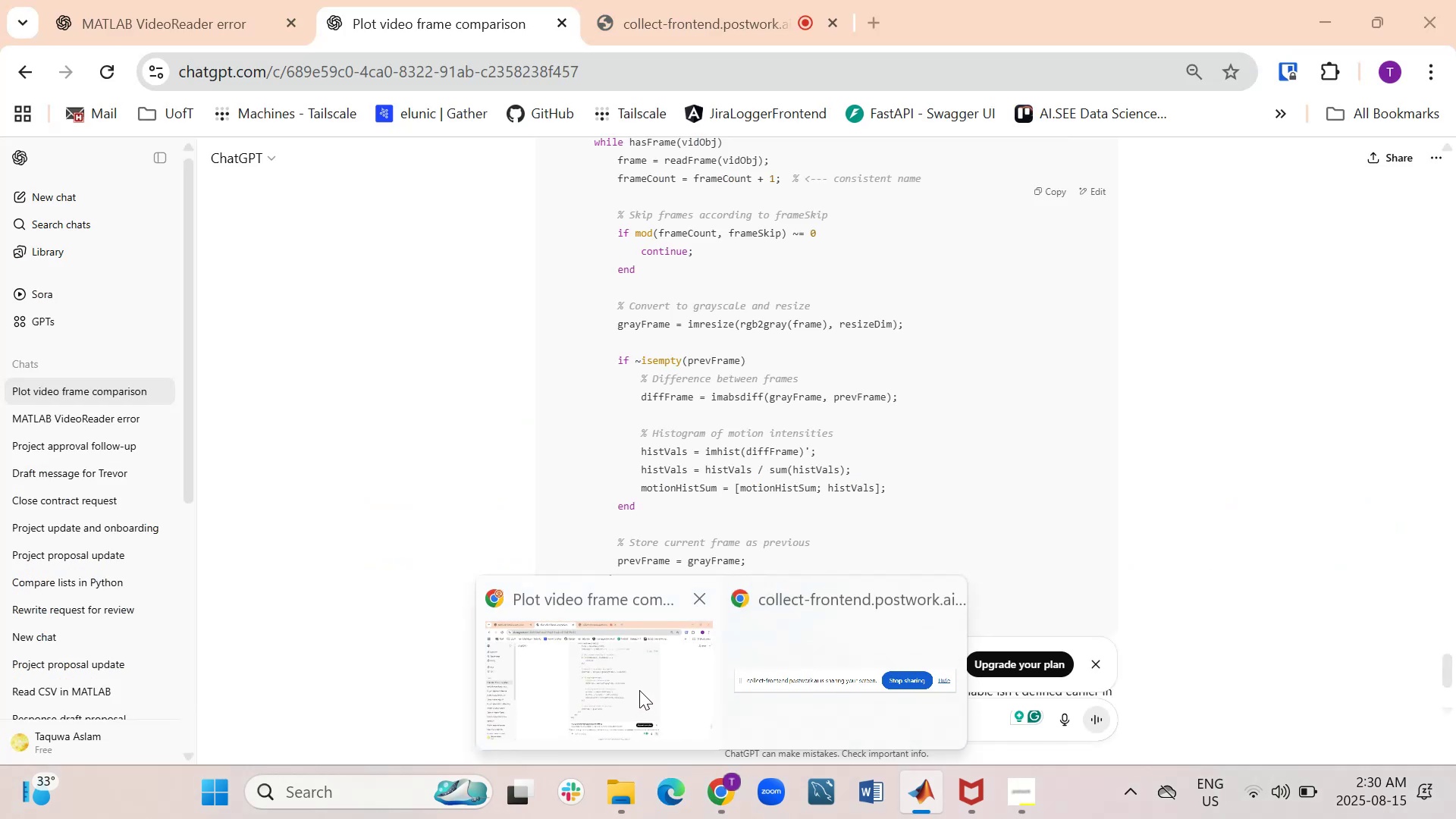 
left_click([639, 690])
 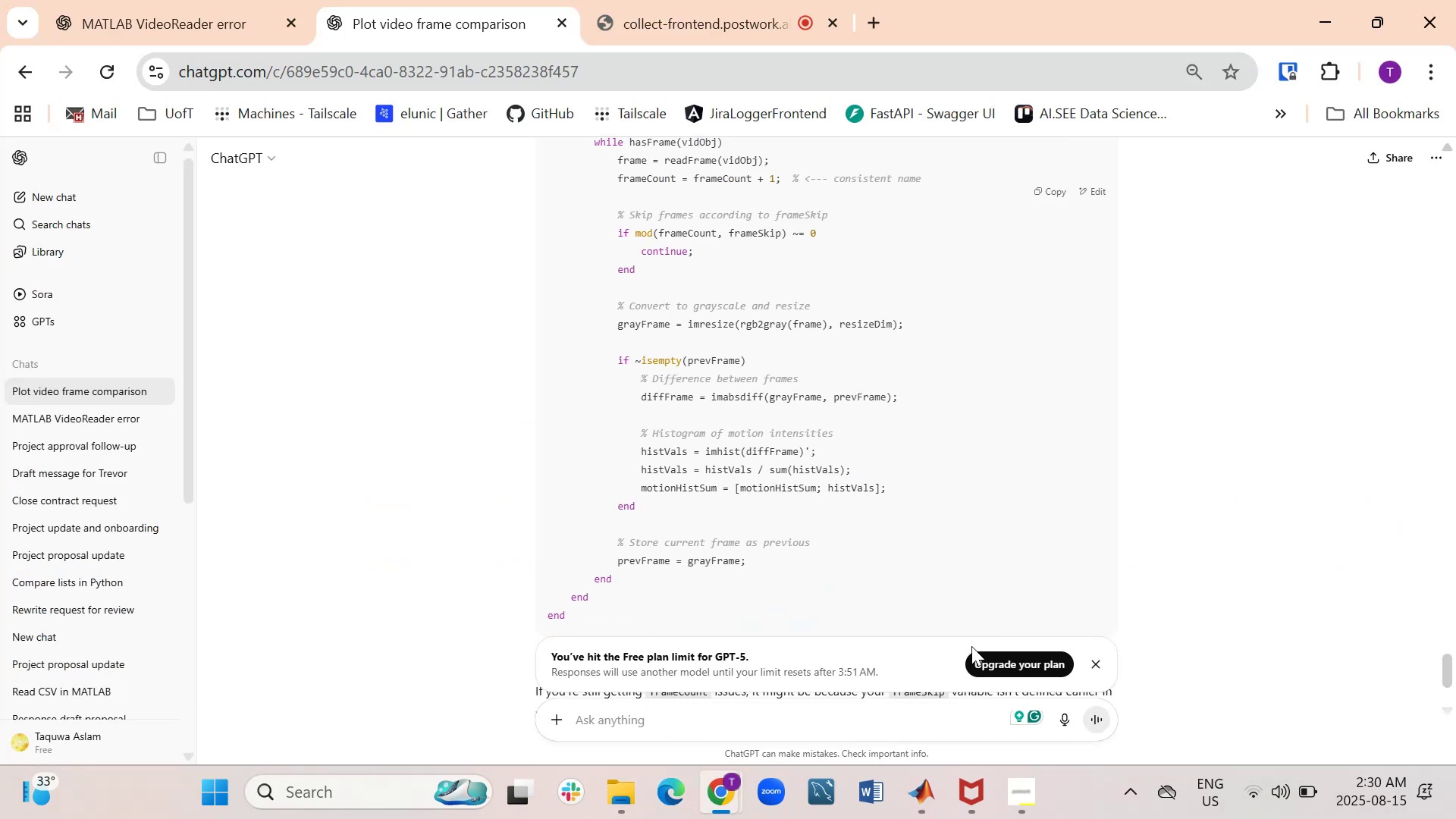 
left_click([1092, 662])
 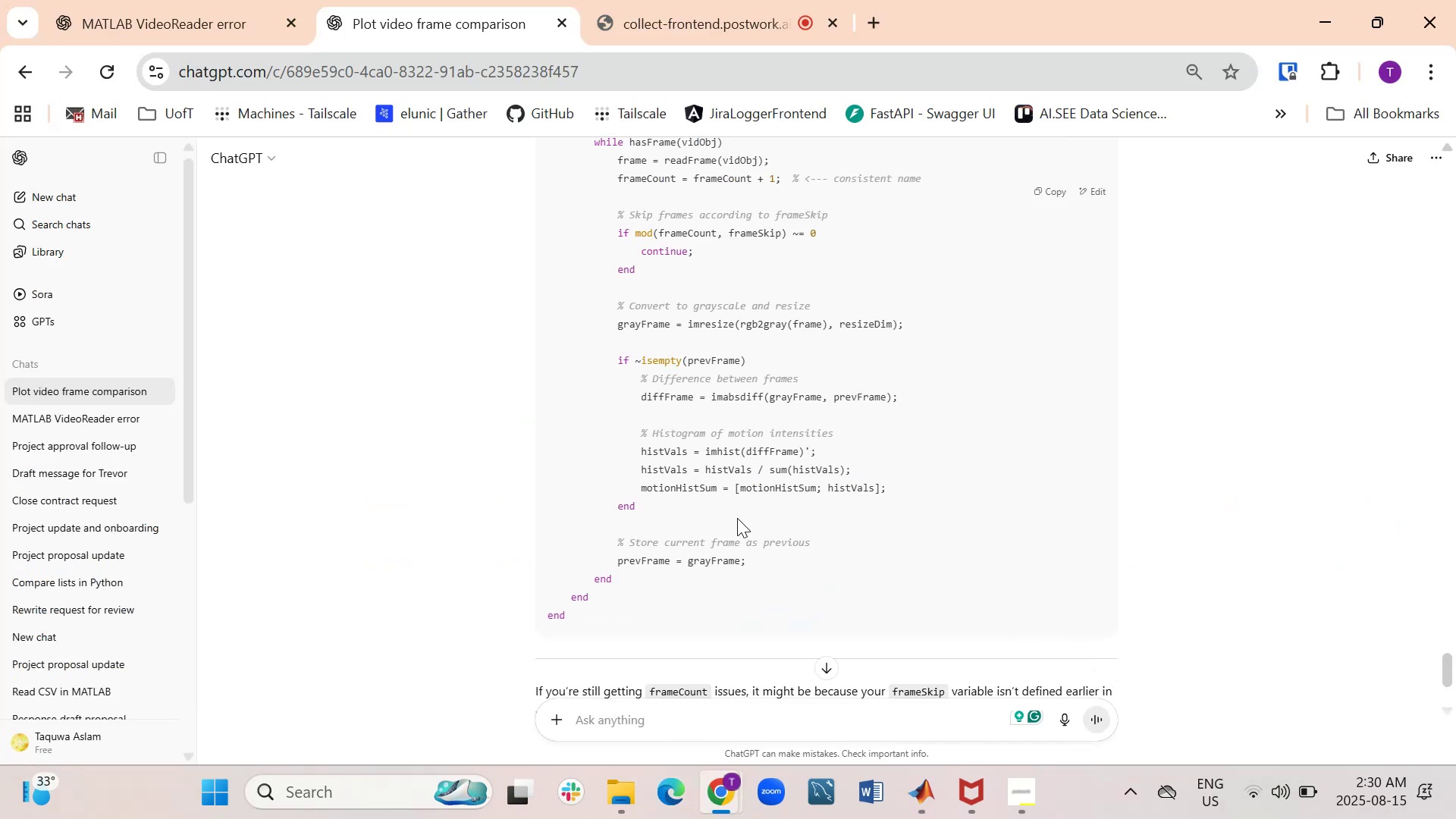 
scroll: coordinate [732, 520], scroll_direction: down, amount: 2.0
 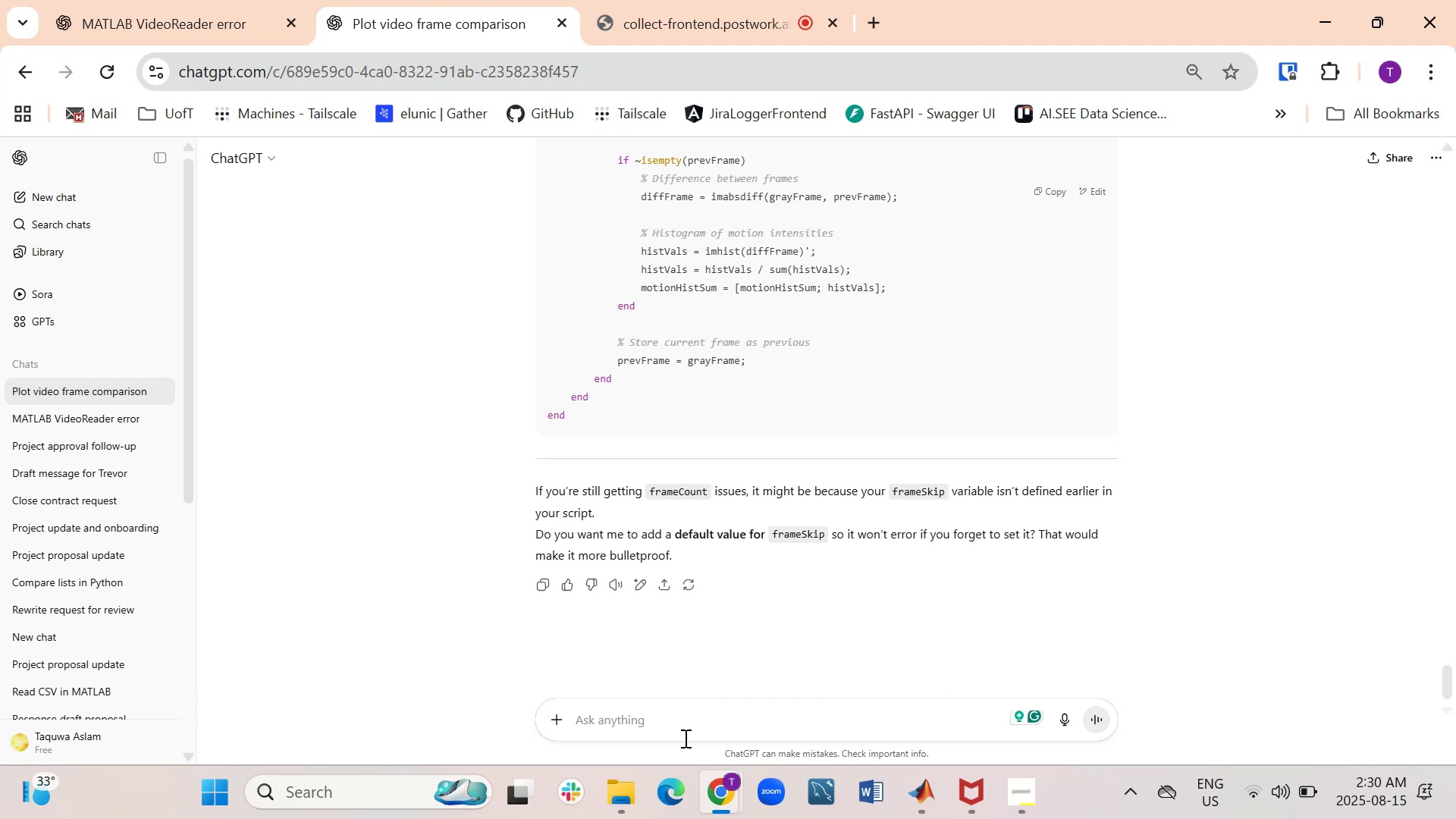 
left_click([681, 723])
 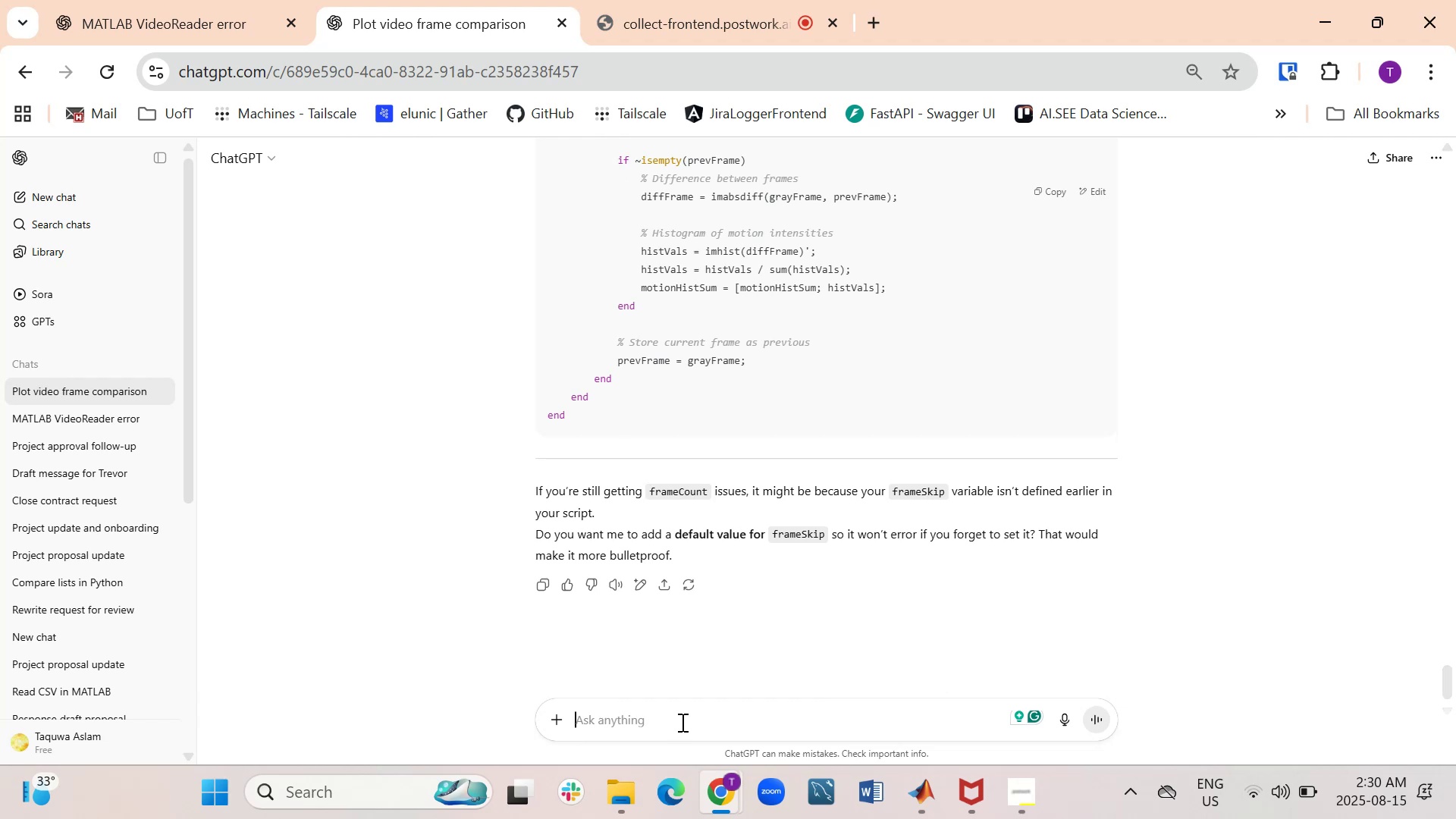 
right_click([681, 721])
 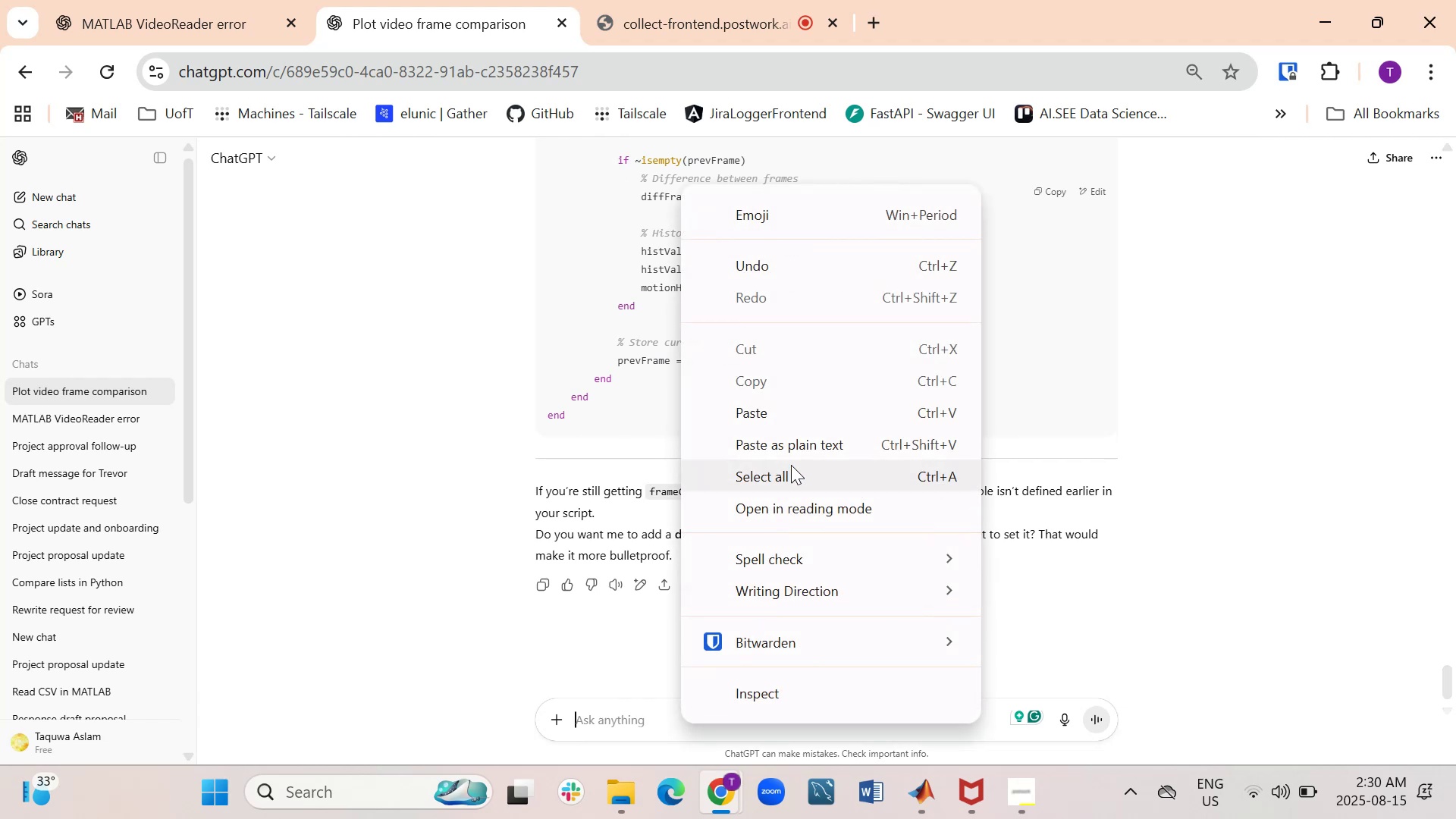 
left_click([789, 416])
 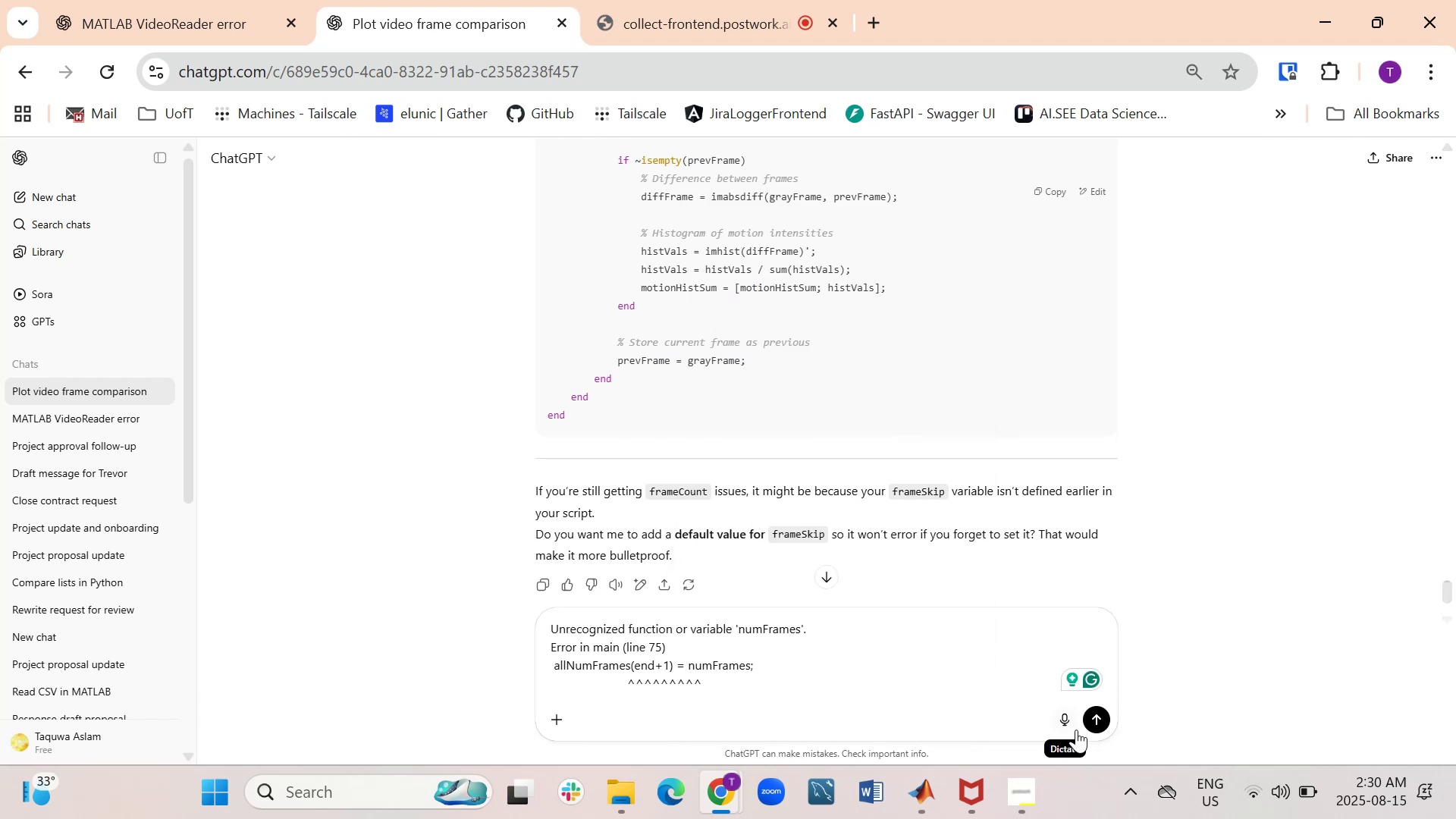 
left_click([1102, 717])
 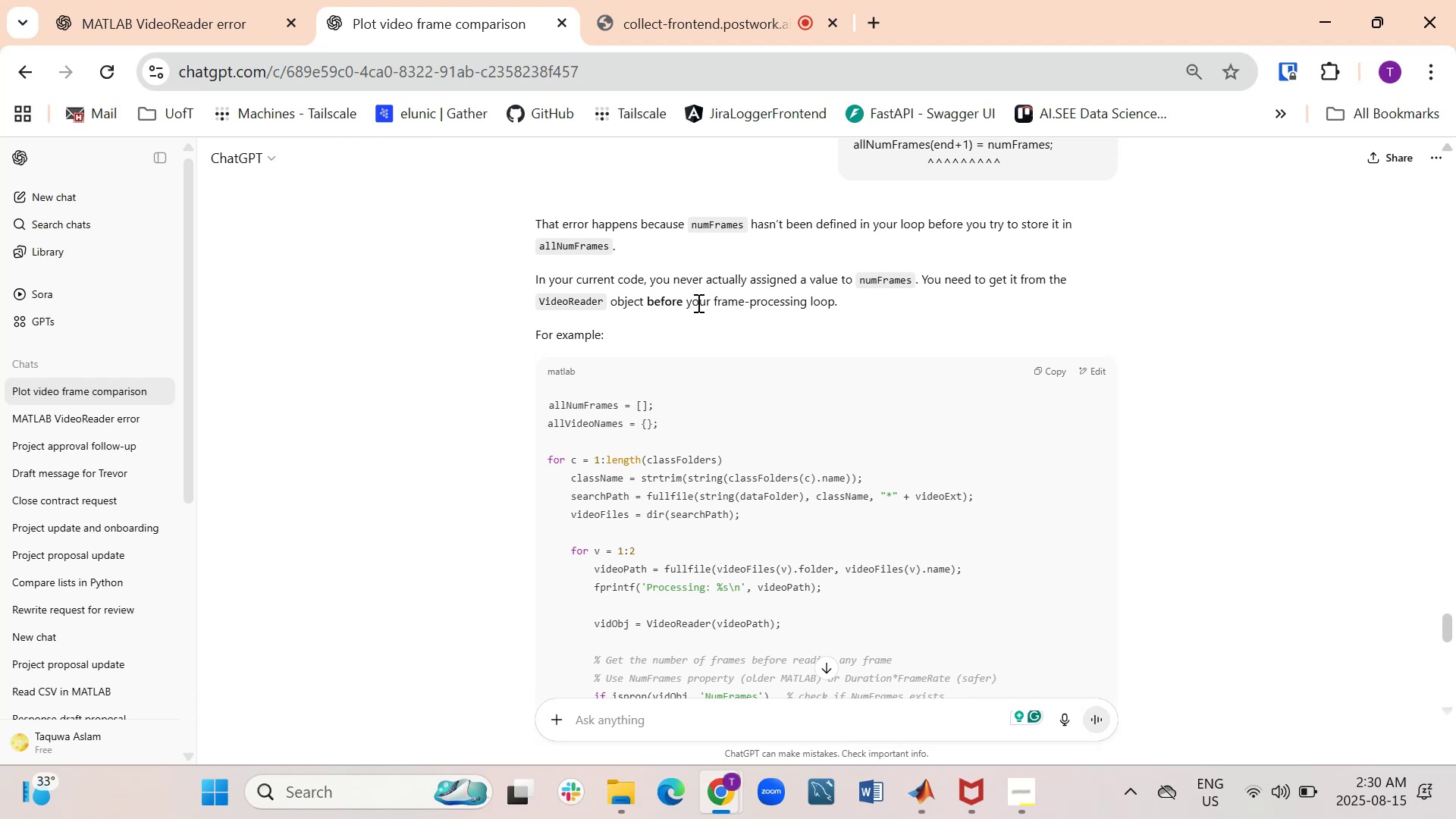 
wait(29.17)
 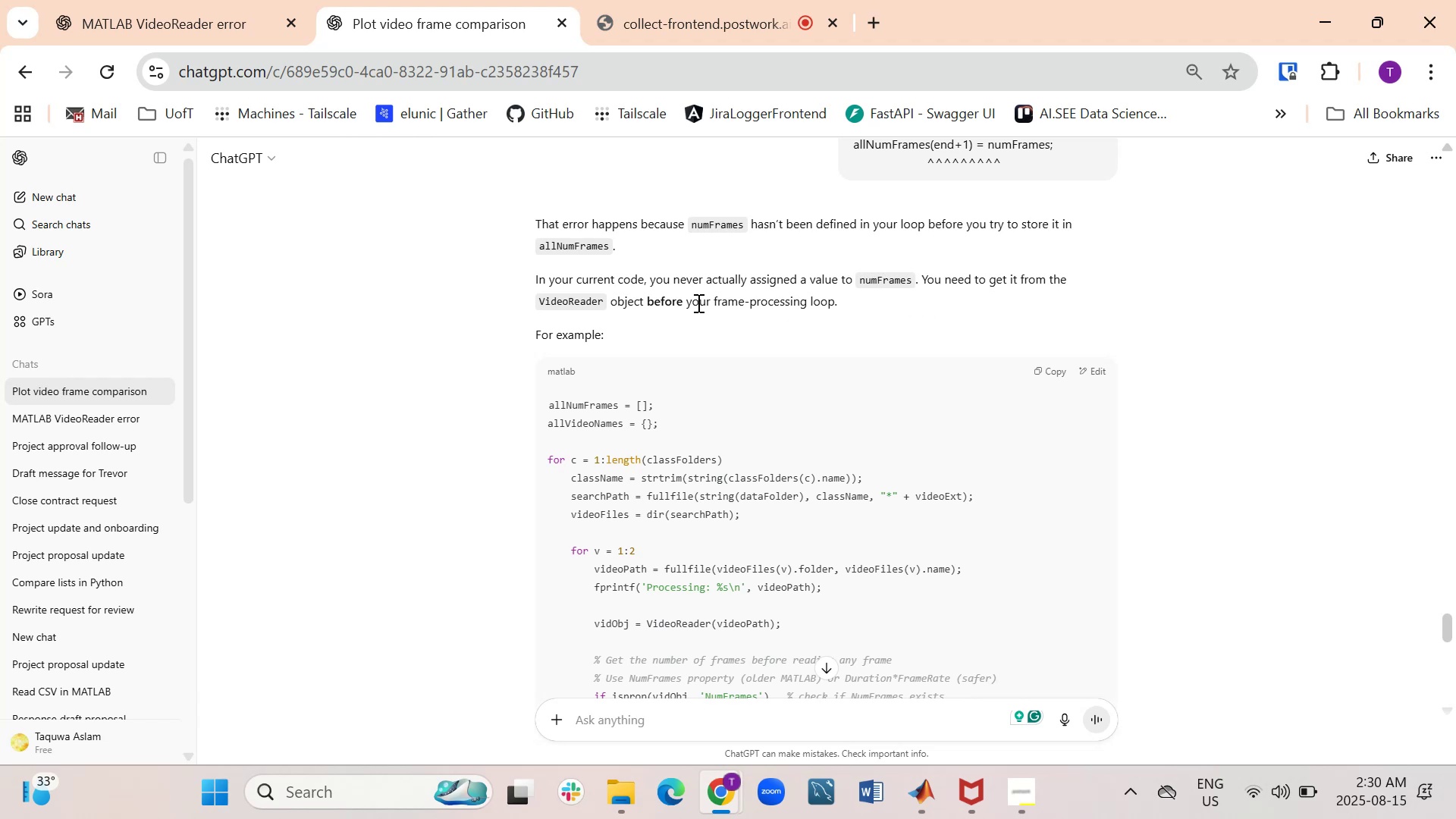 
scroll: coordinate [516, 438], scroll_direction: down, amount: 1.0
 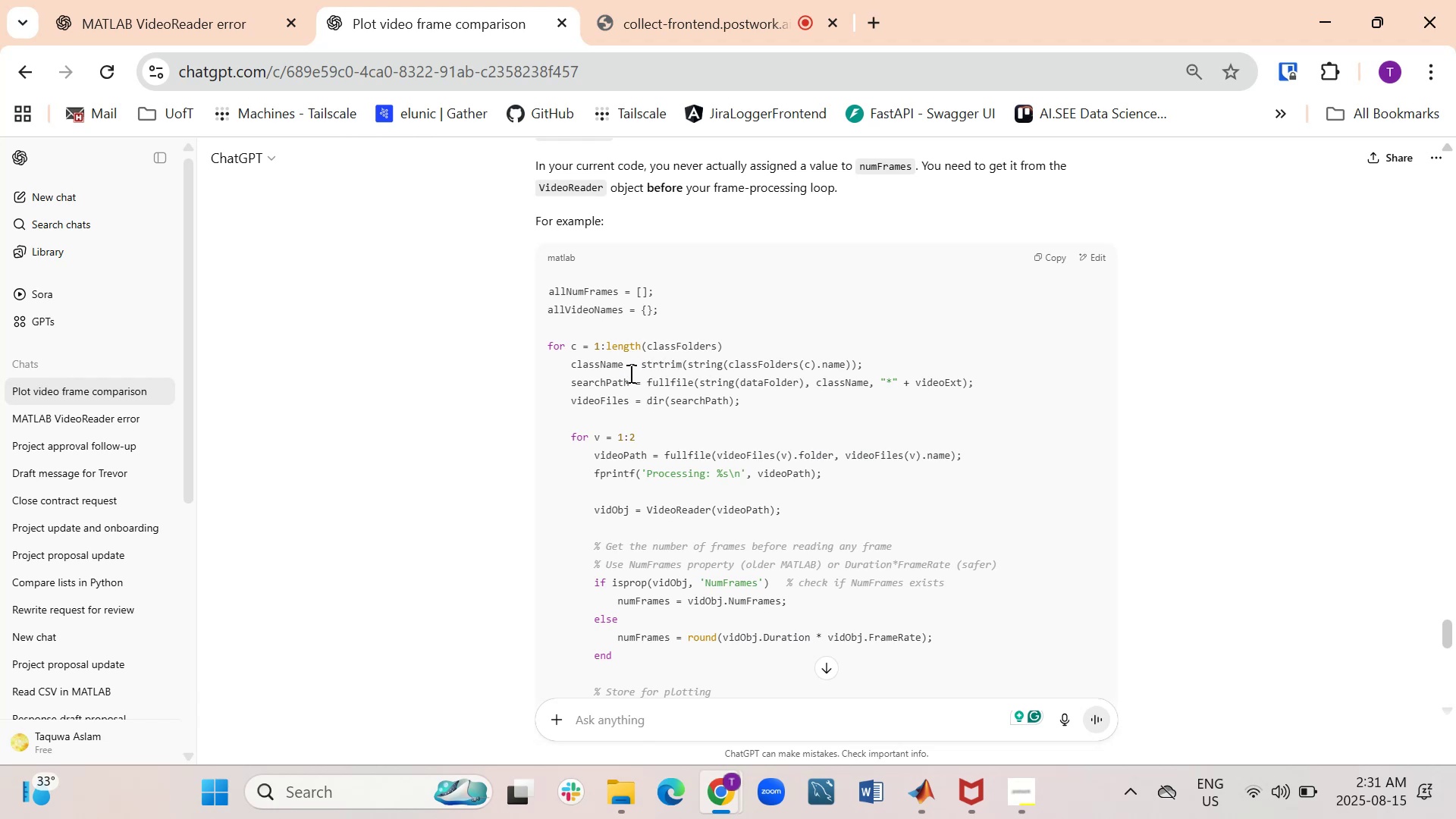 
wait(17.3)
 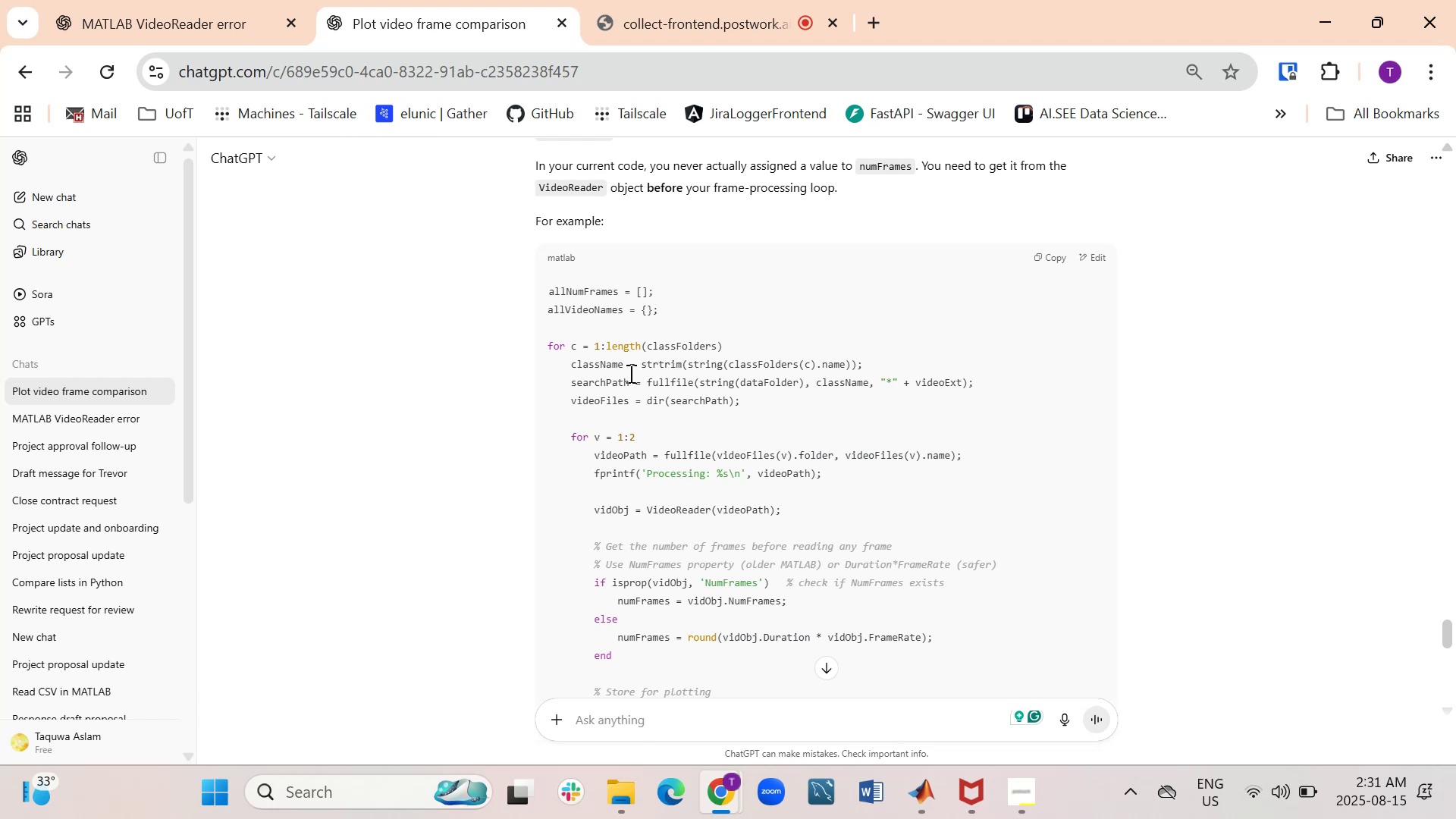 
scroll: coordinate [659, 368], scroll_direction: up, amount: 4.0
 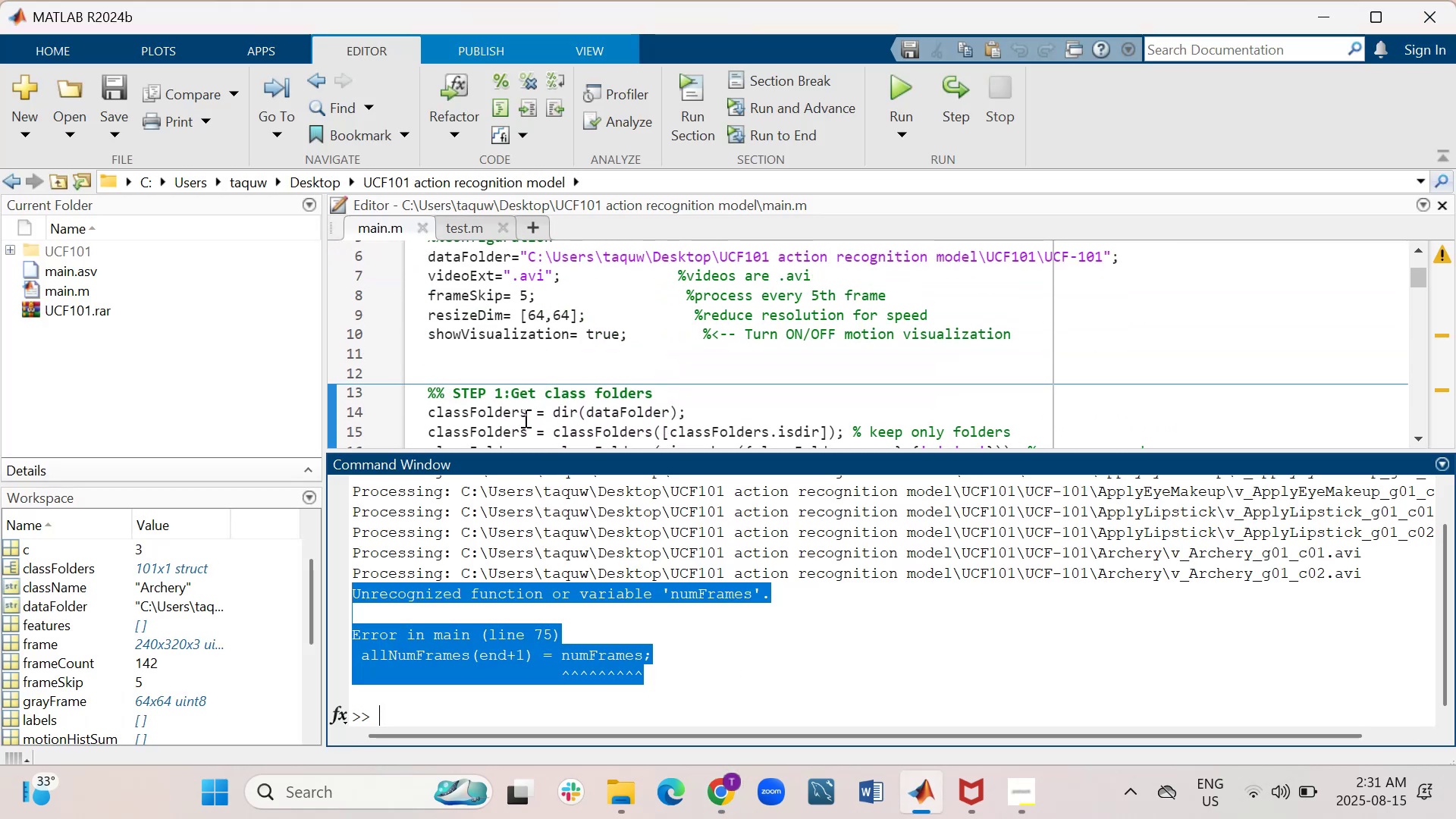 
wait(8.73)
 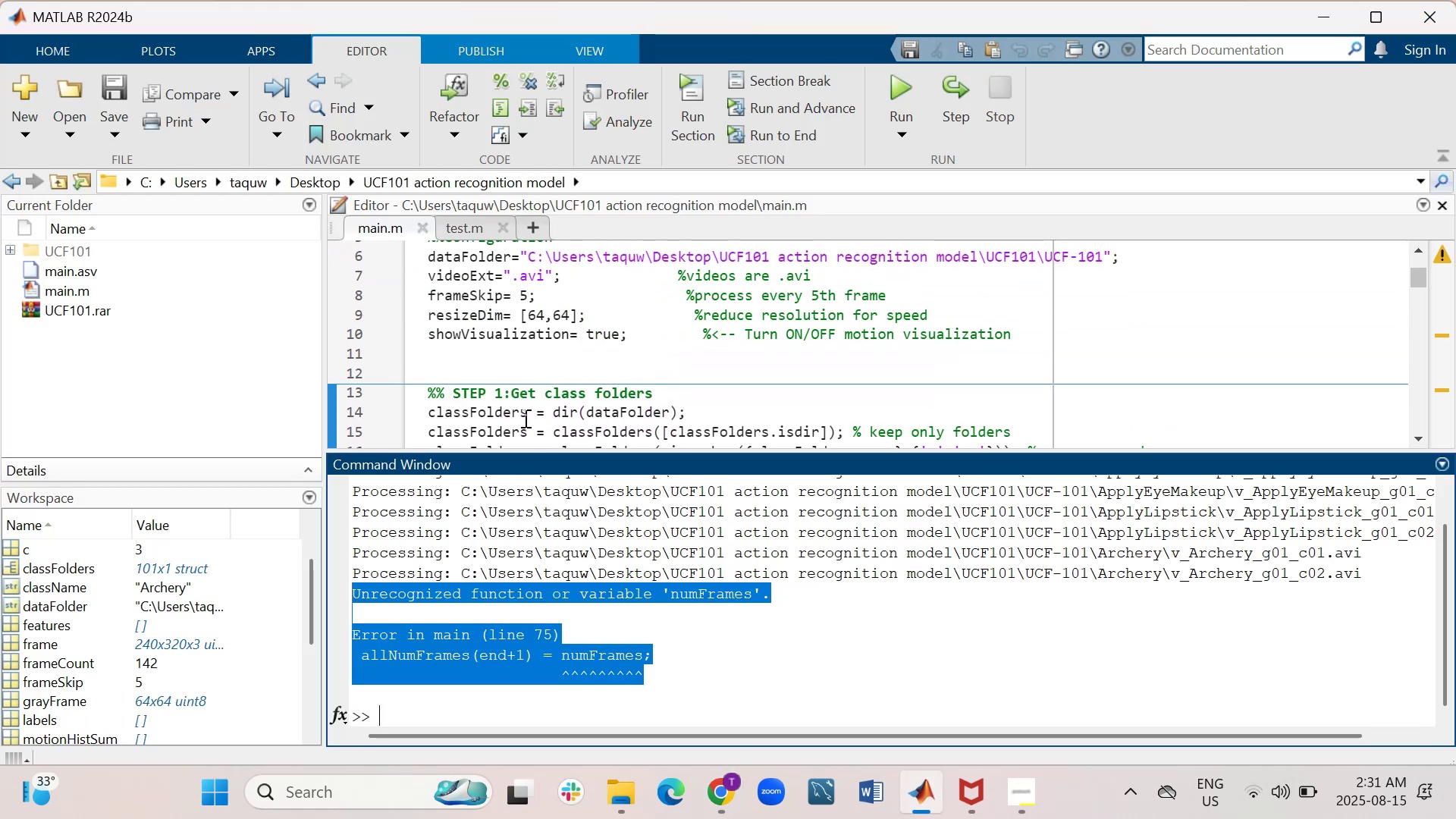 
scroll: coordinate [689, 334], scroll_direction: down, amount: 1.0
 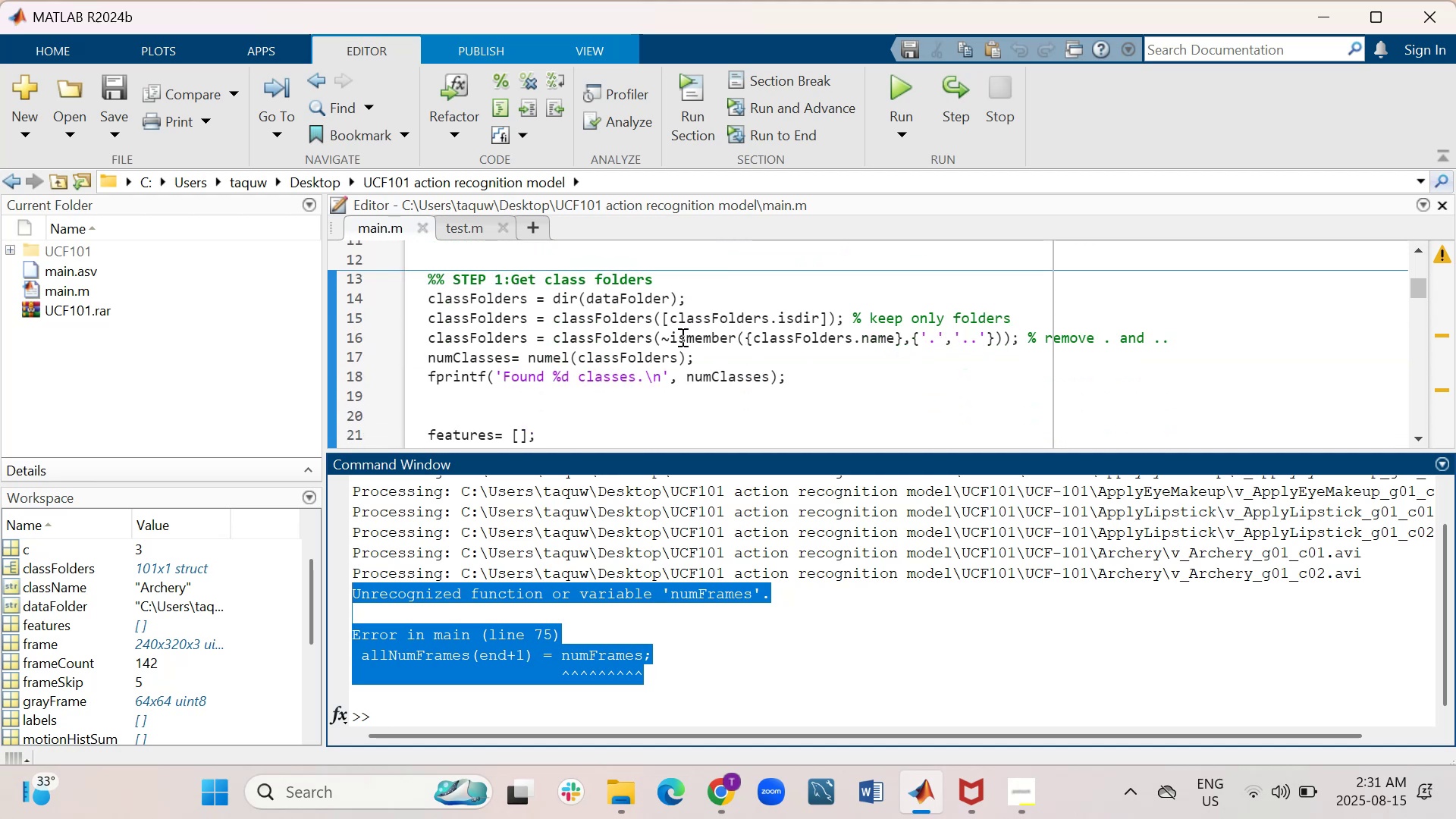 
wait(5.7)
 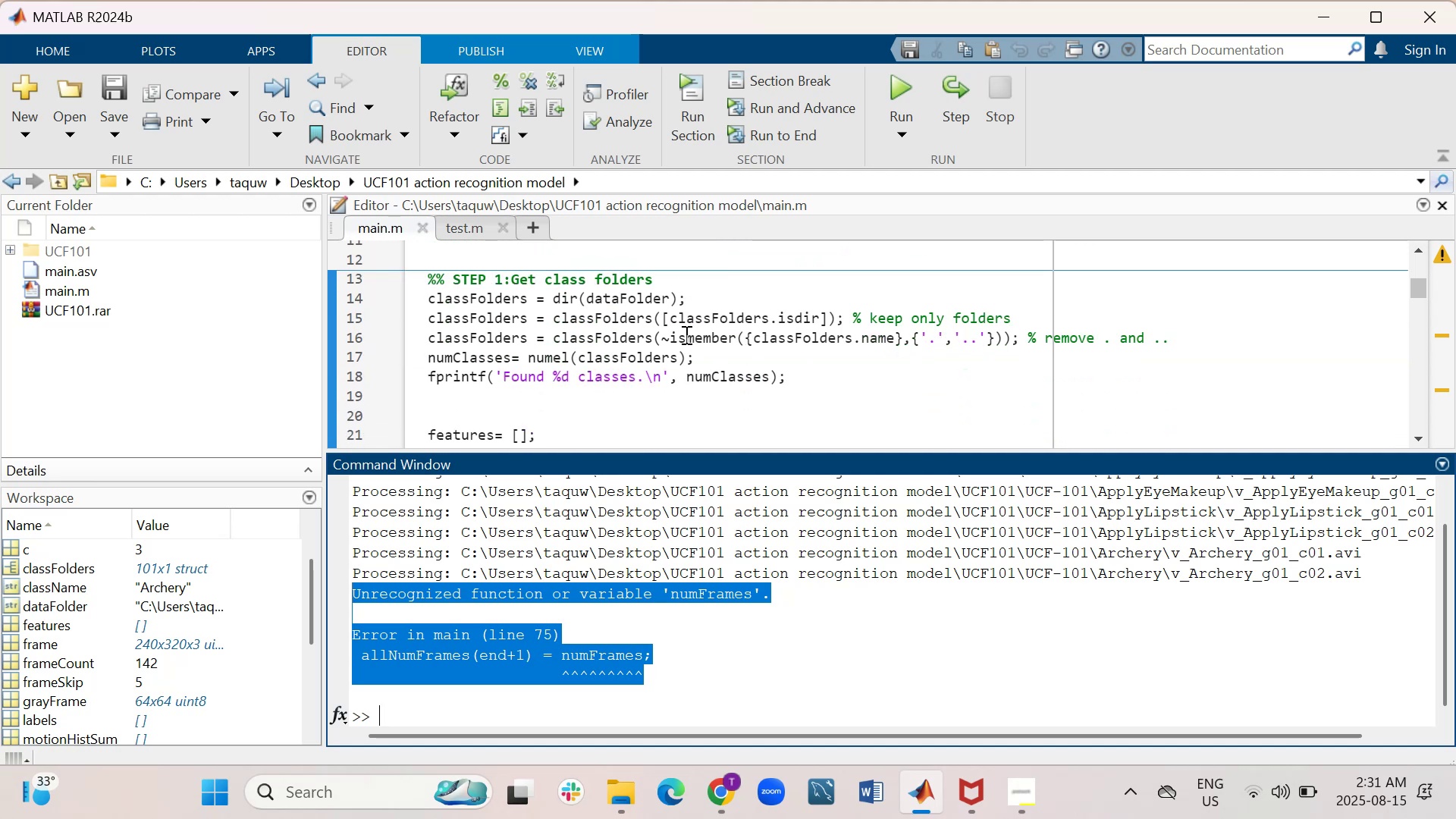 
scroll: coordinate [681, 337], scroll_direction: down, amount: 2.0
 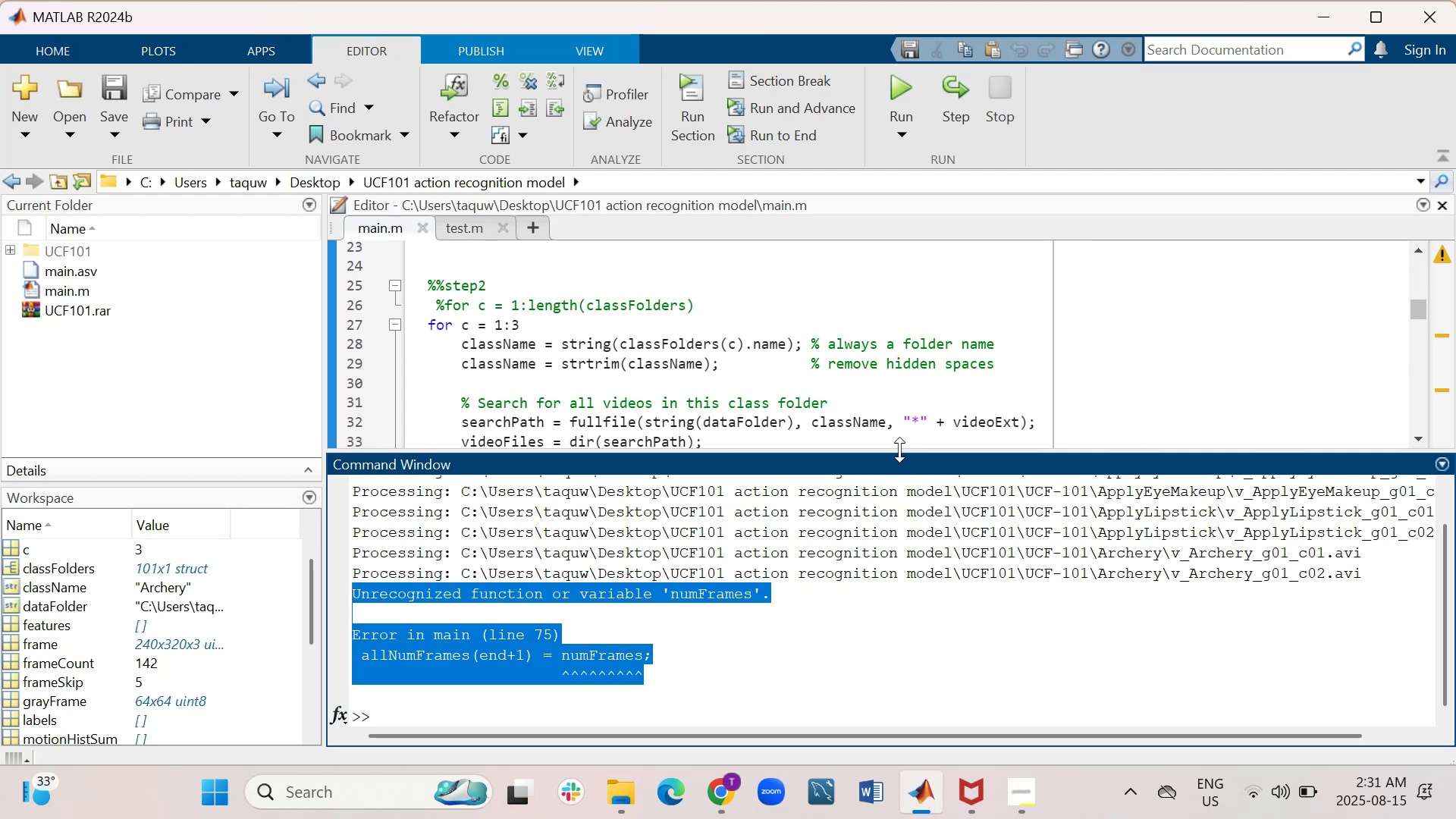 
left_click_drag(start_coordinate=[900, 453], to_coordinate=[893, 593])
 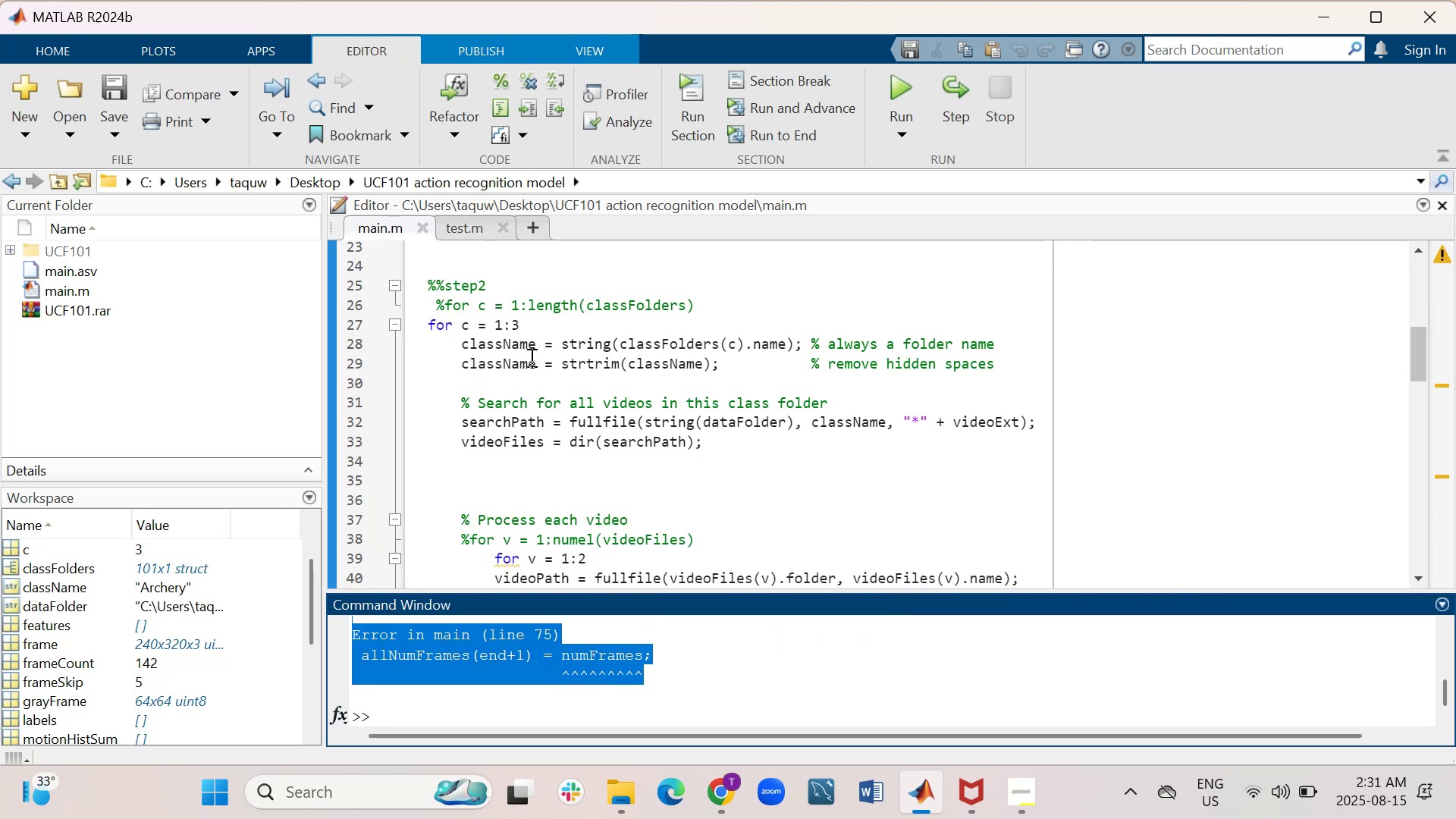 
wait(5.17)
 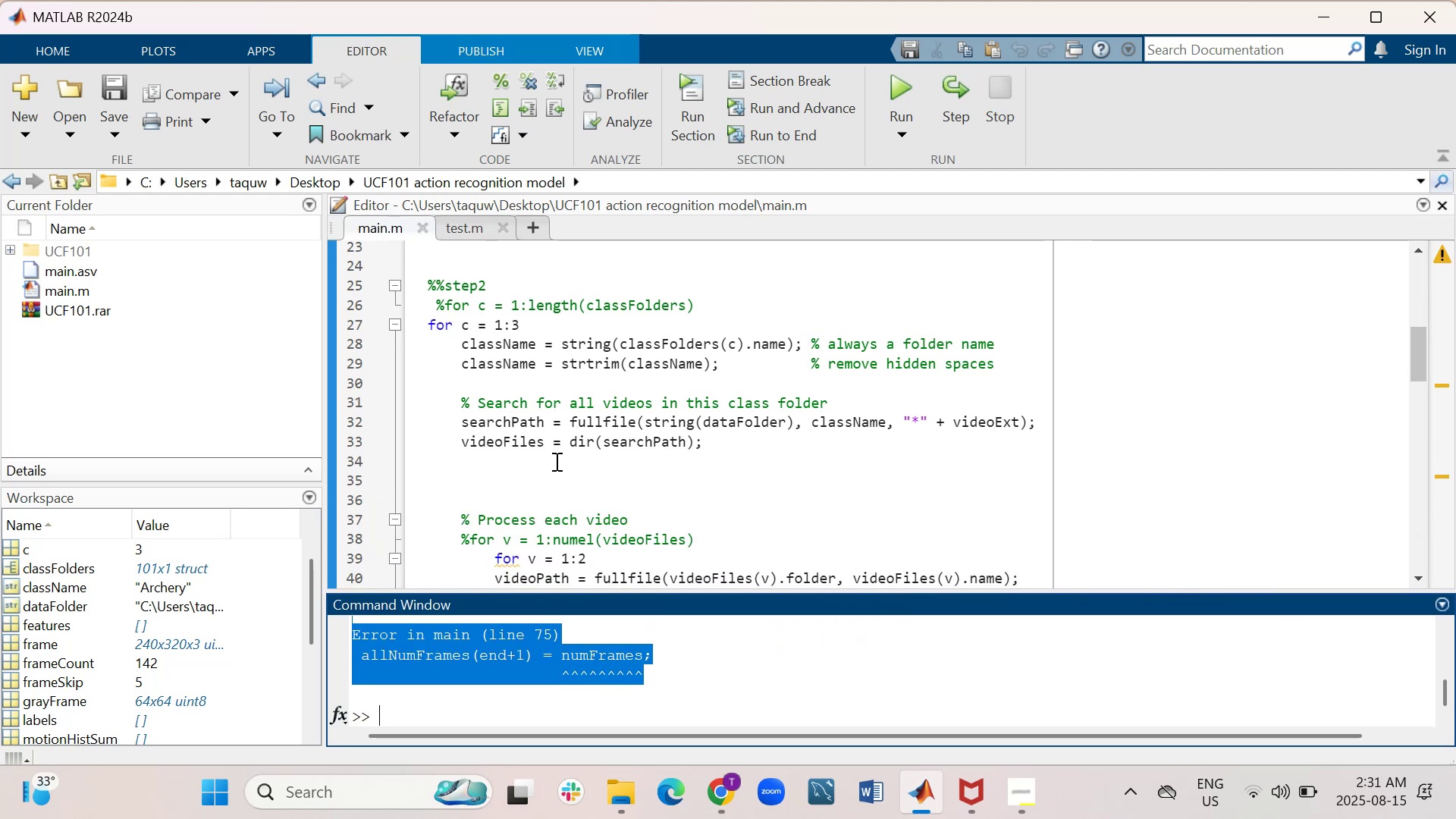 
left_click([475, 232])
 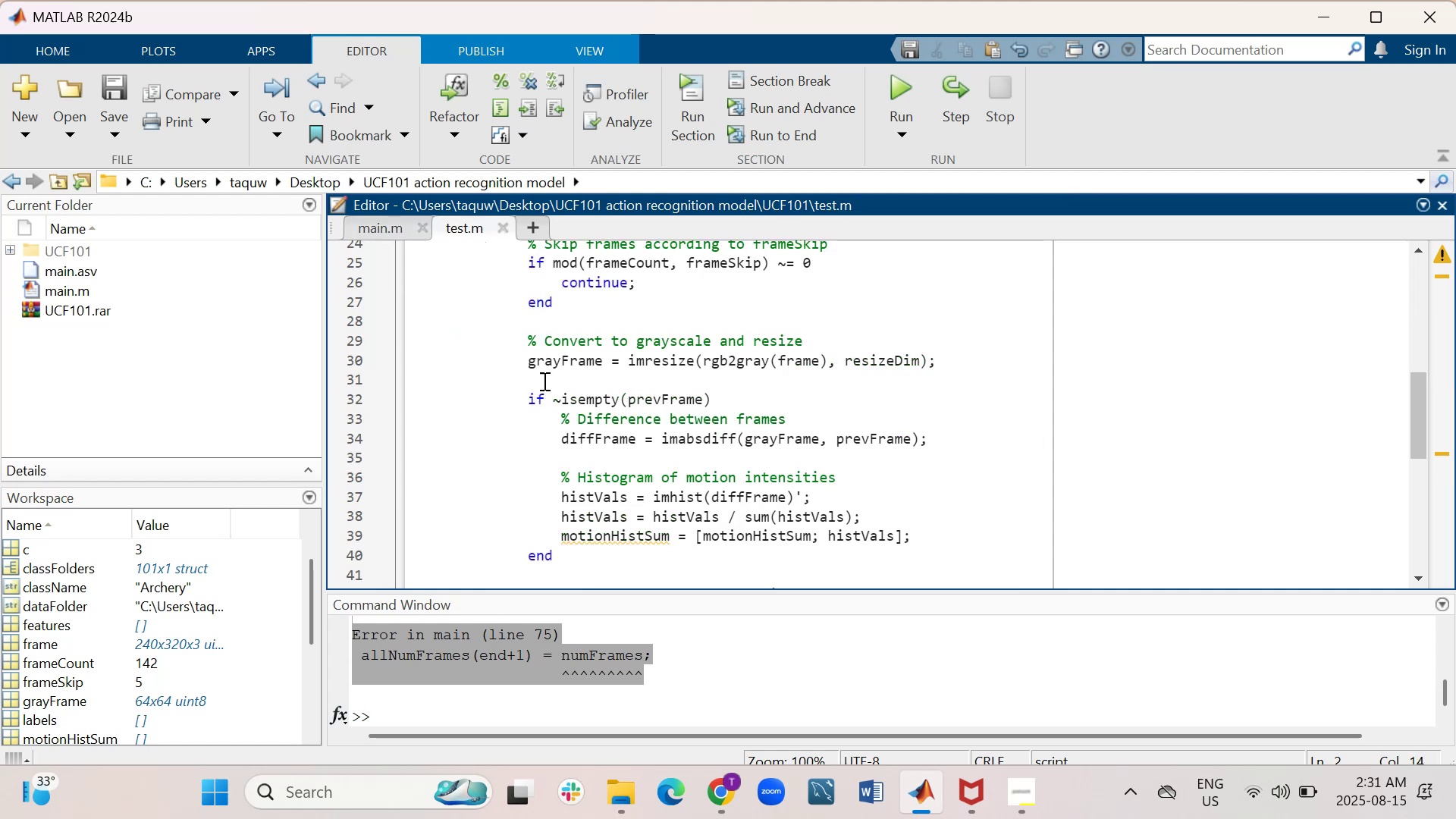 
scroll: coordinate [572, 425], scroll_direction: up, amount: 3.0
 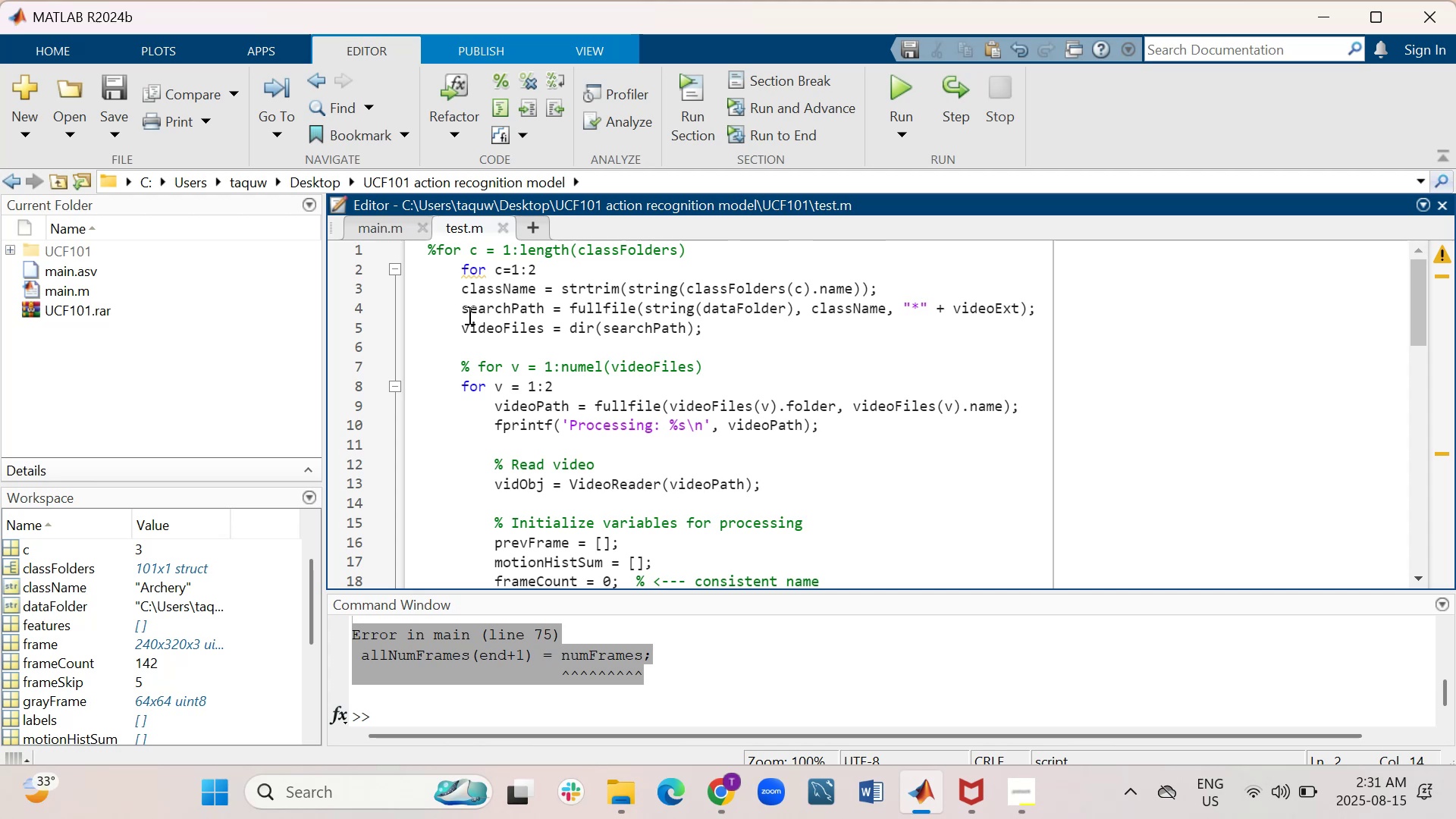 
wait(12.24)
 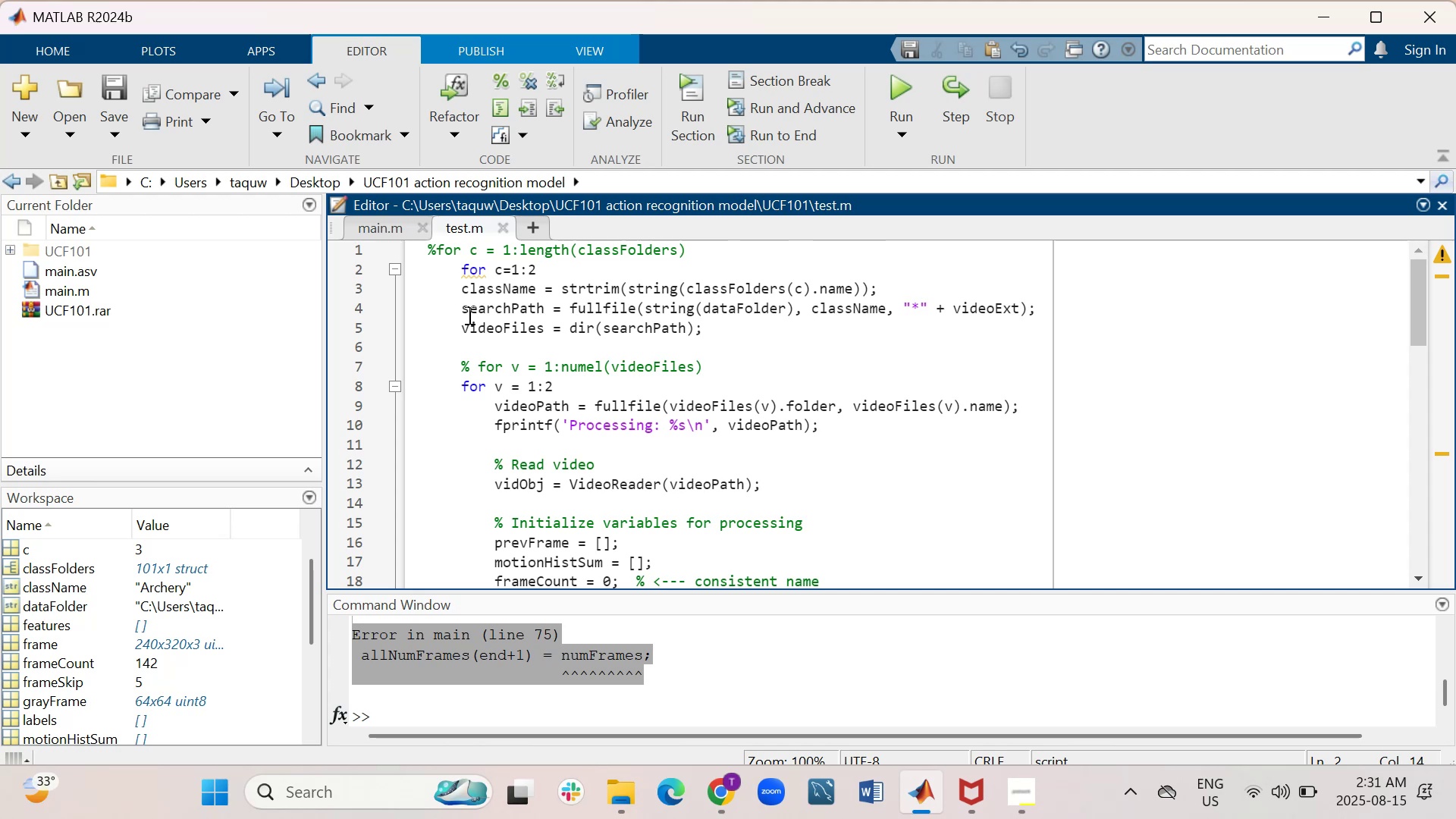 
left_click([400, 225])
 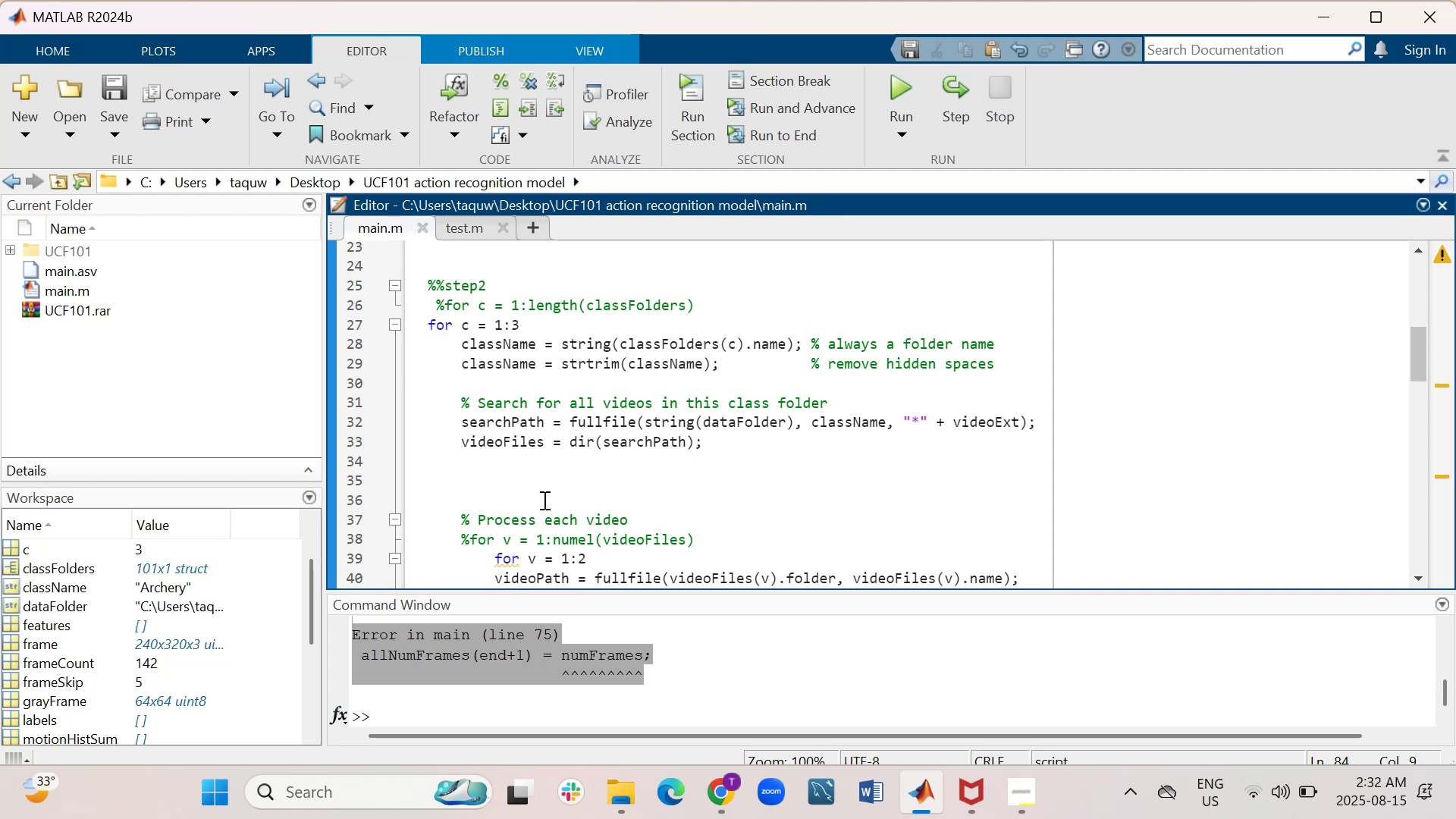 
wait(18.2)
 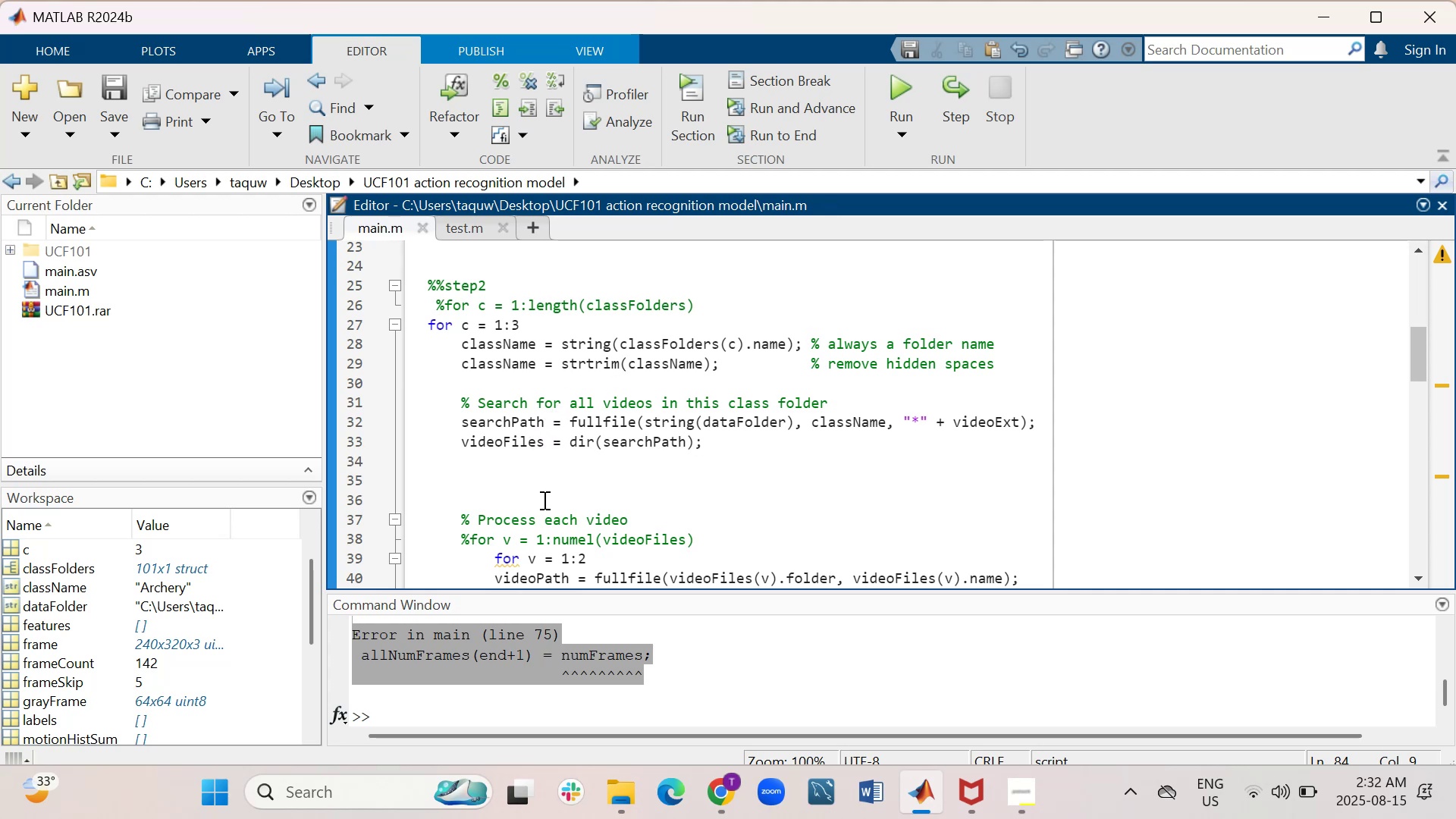 
left_click([480, 228])
 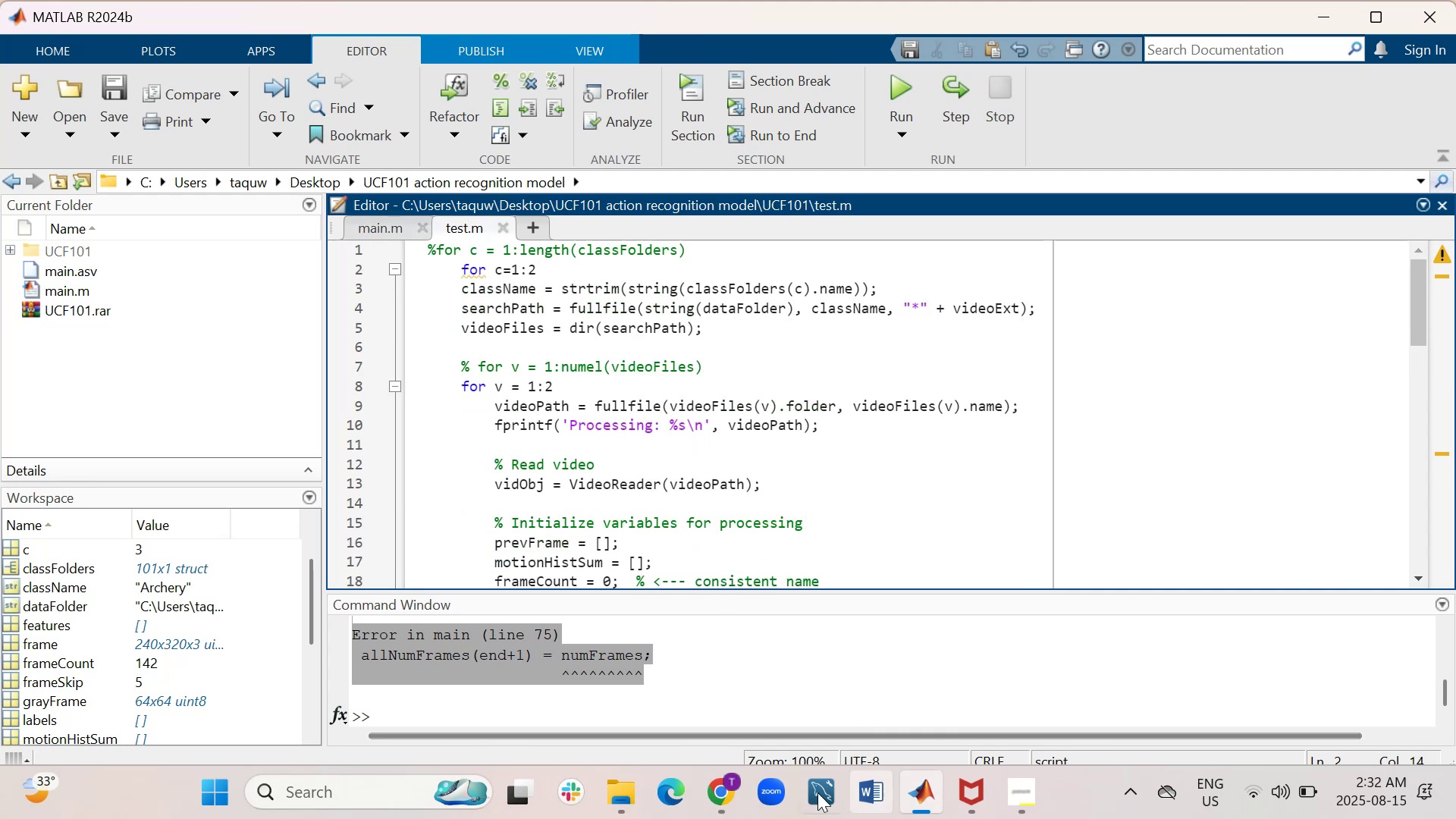 
wait(5.25)
 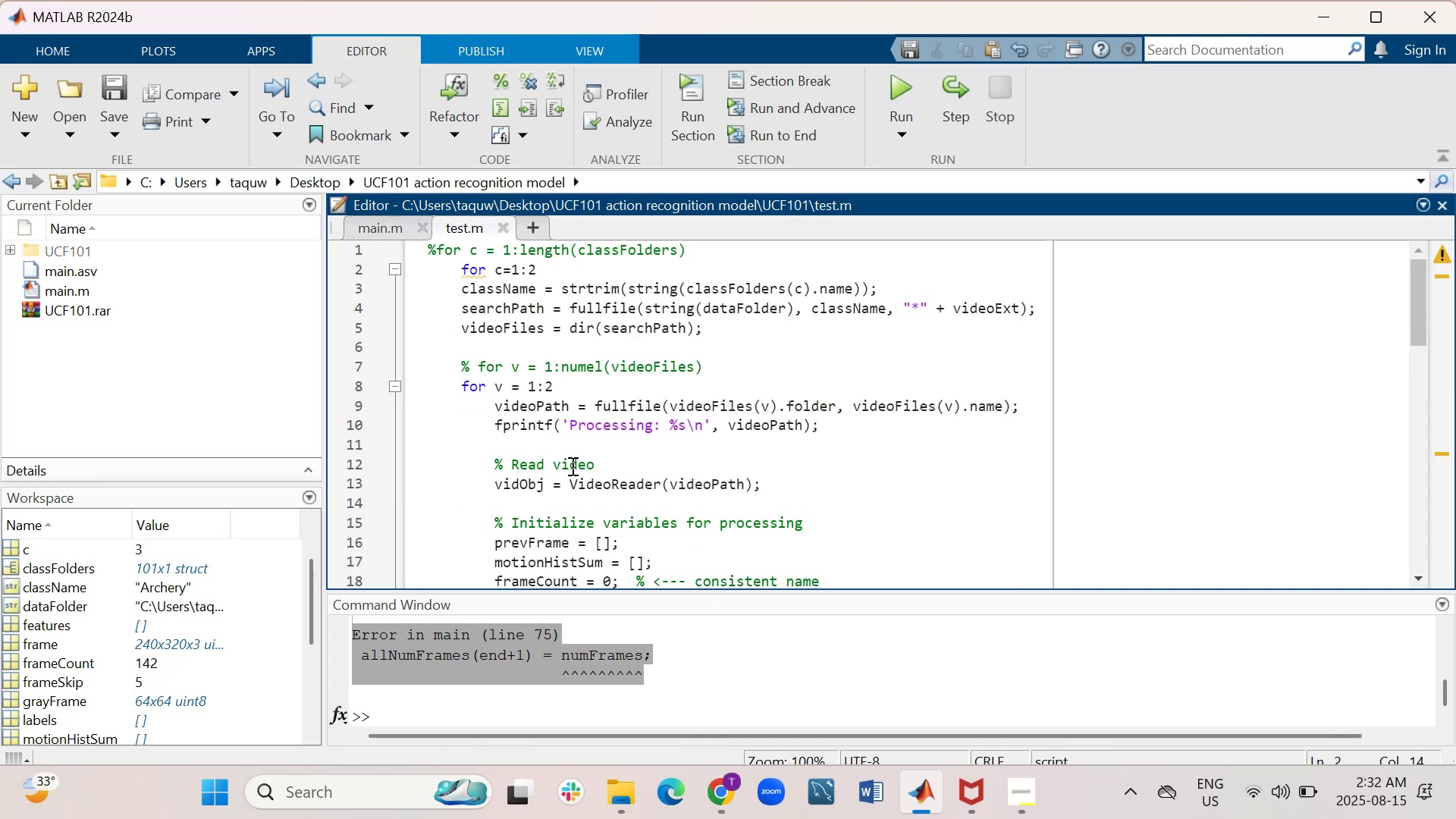 
left_click([645, 682])
 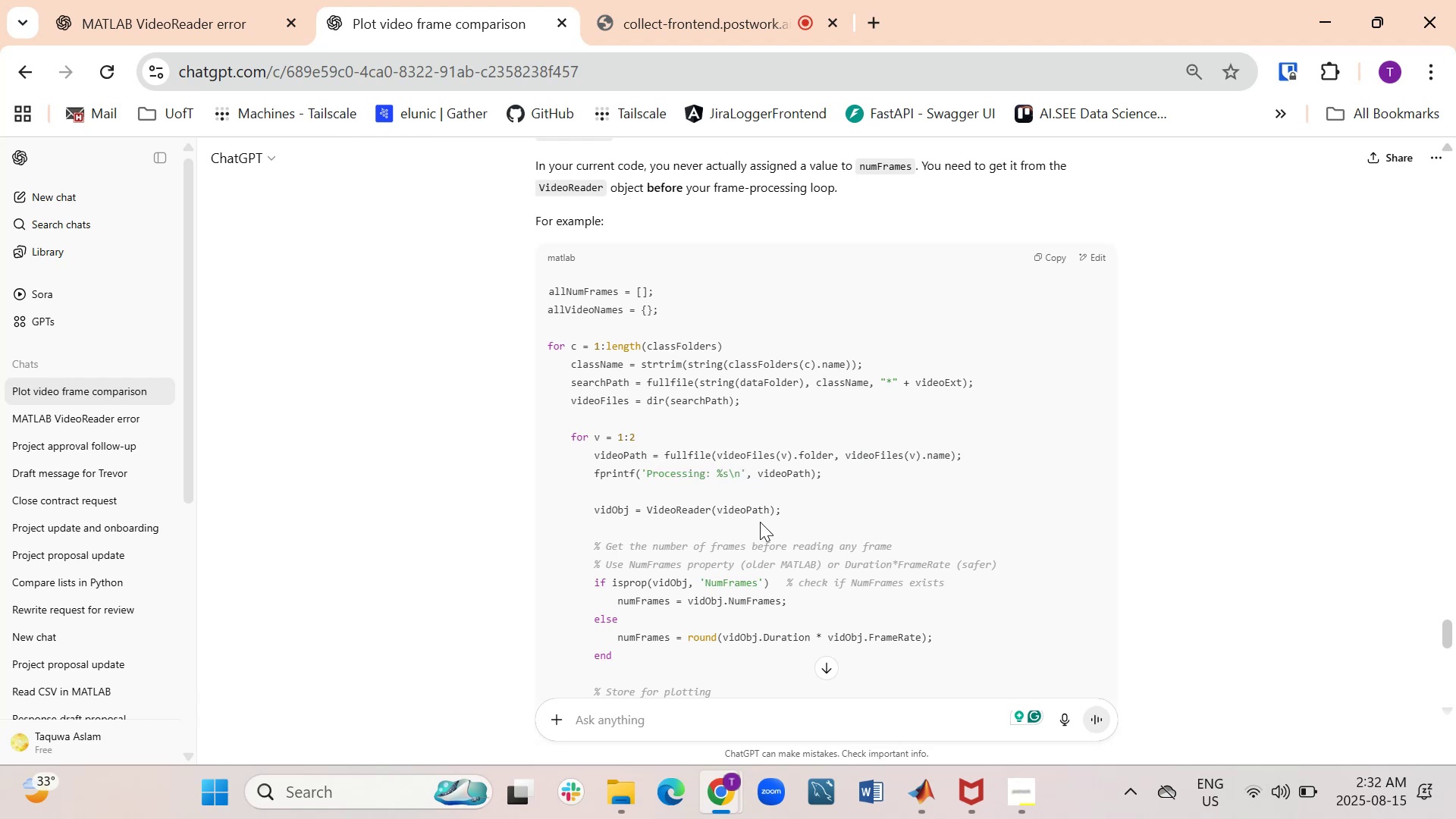 
wait(32.75)
 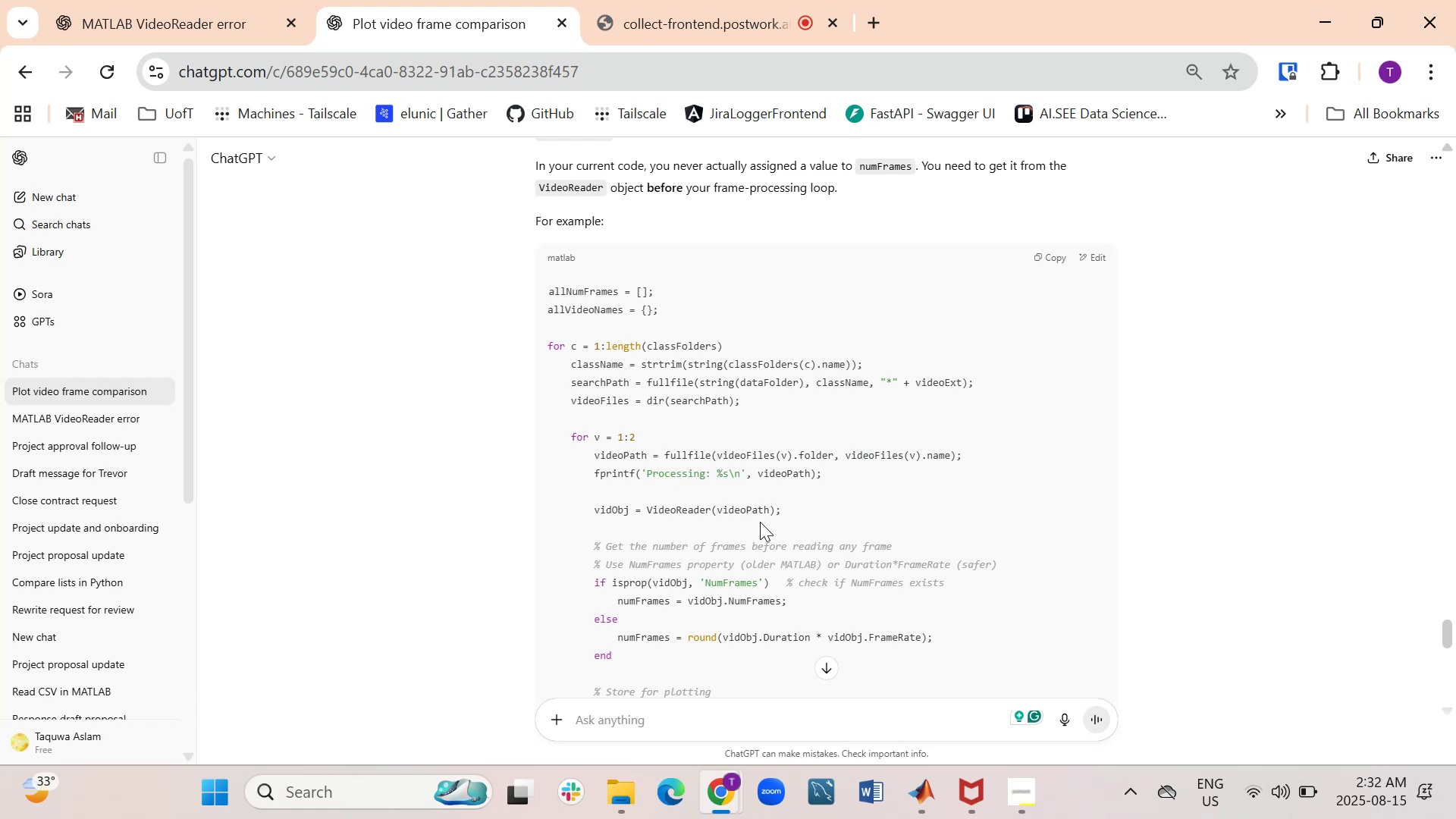 
scroll: coordinate [699, 601], scroll_direction: down, amount: 8.0
 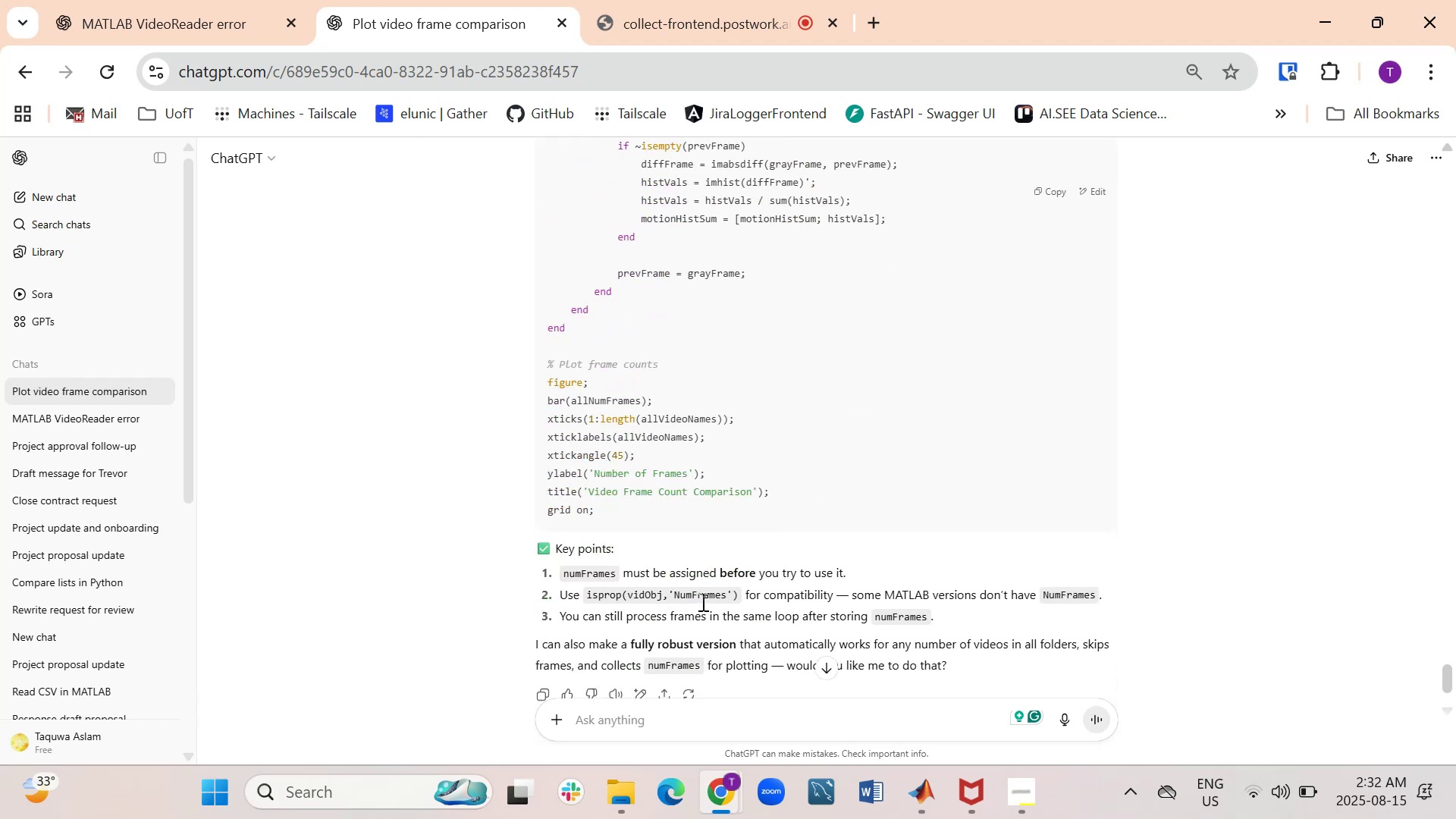 
scroll: coordinate [701, 598], scroll_direction: up, amount: 10.0
 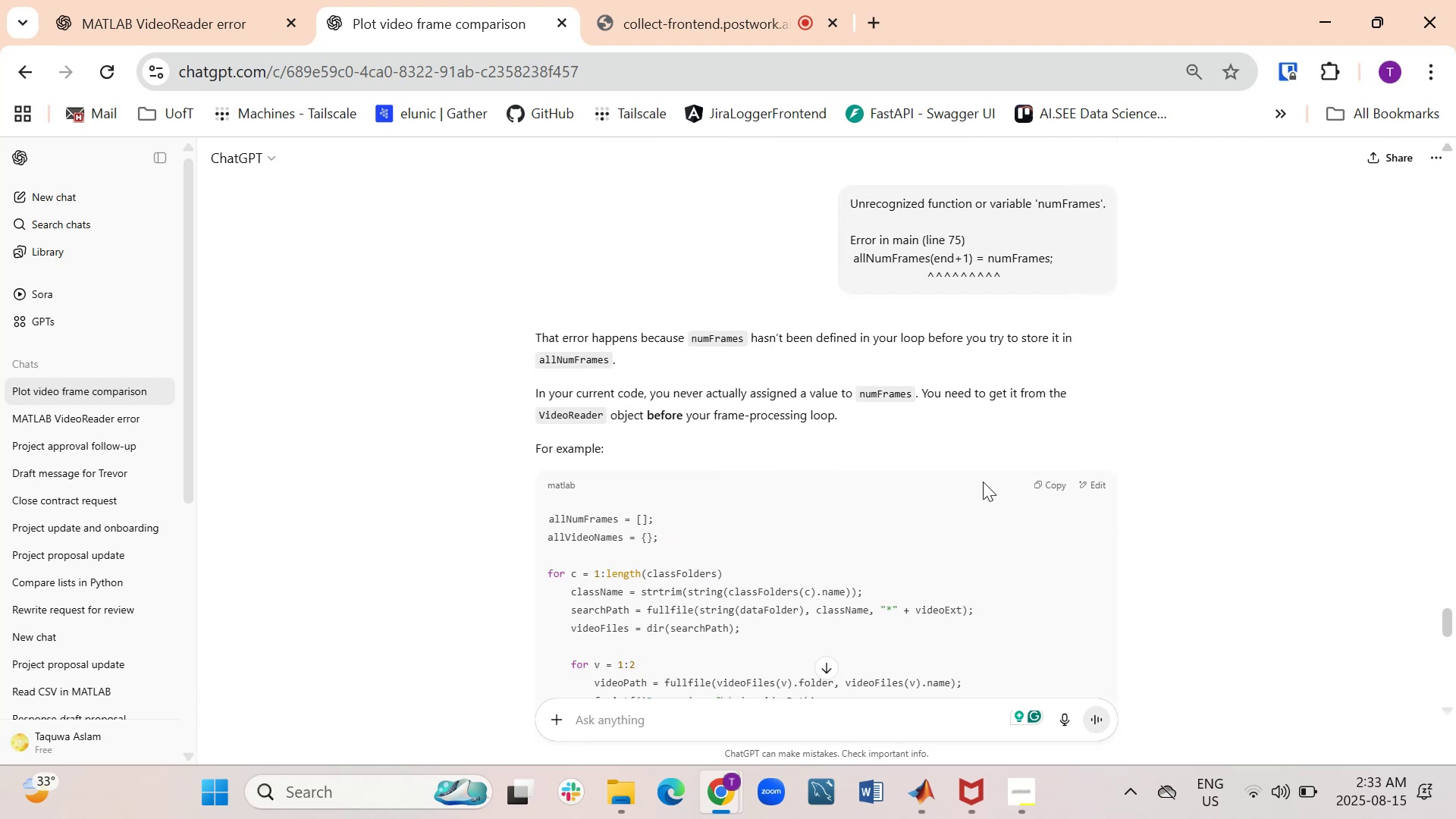 
left_click([1059, 482])
 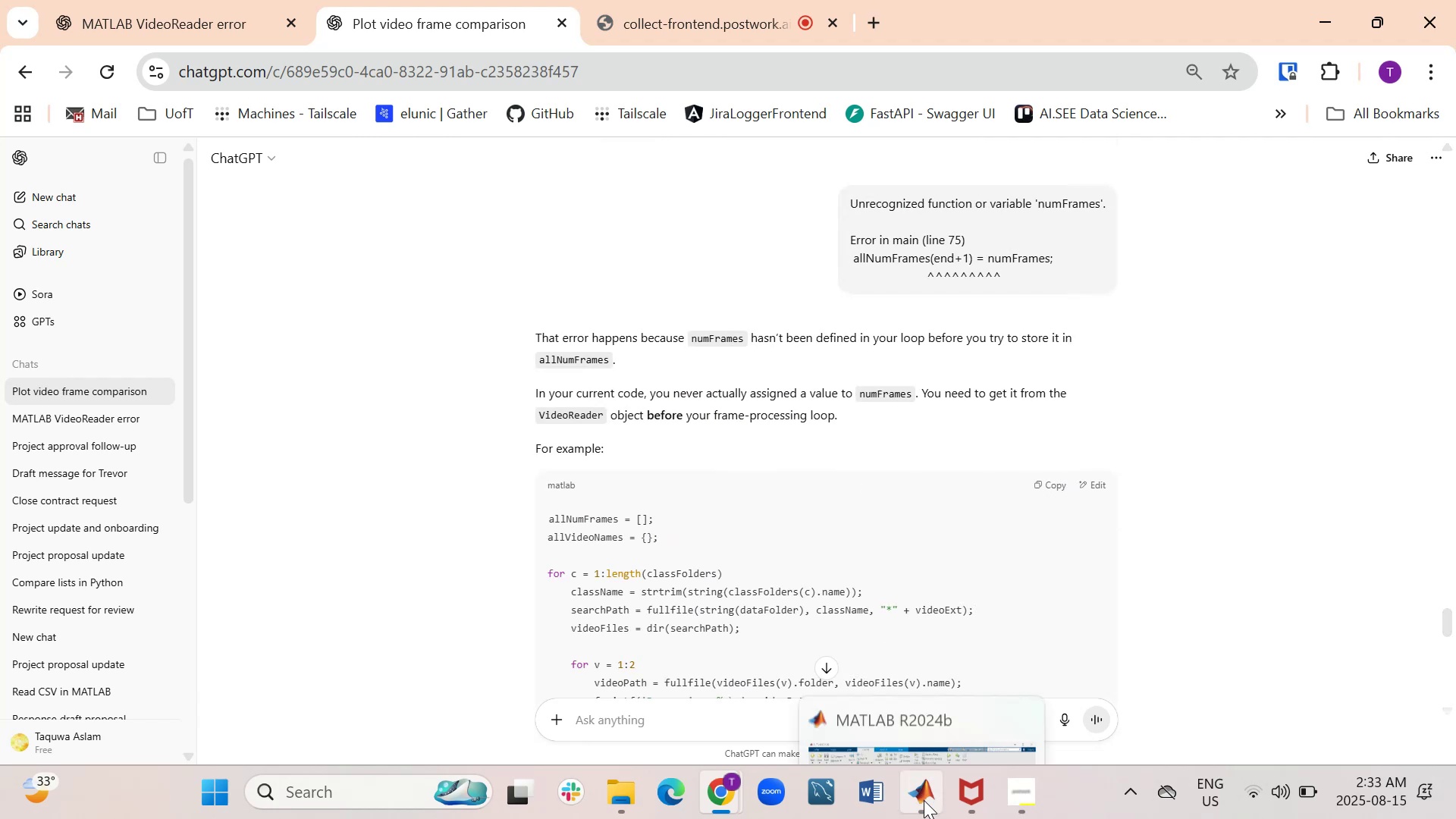 
left_click([924, 800])
 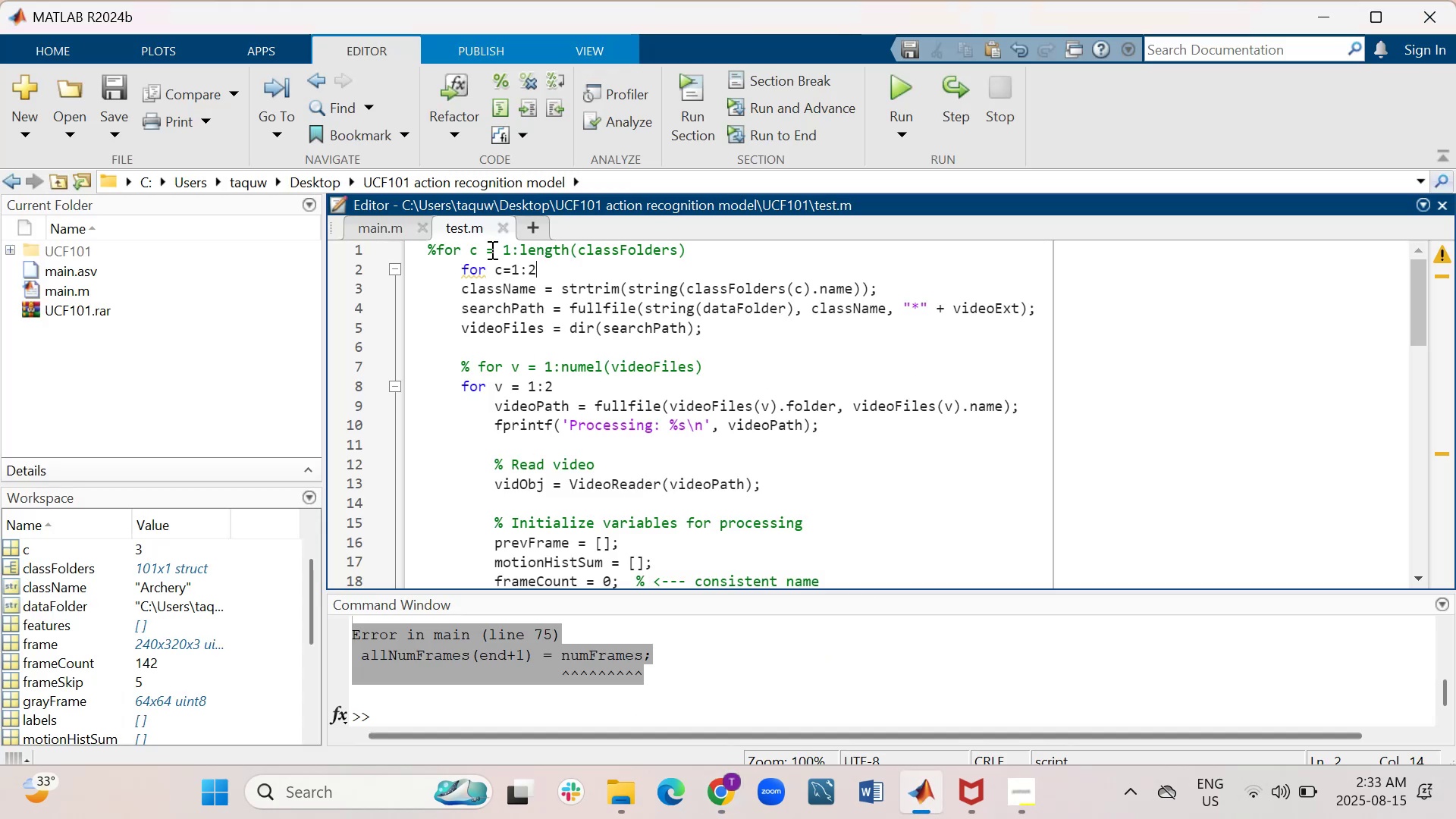 
left_click([719, 464])
 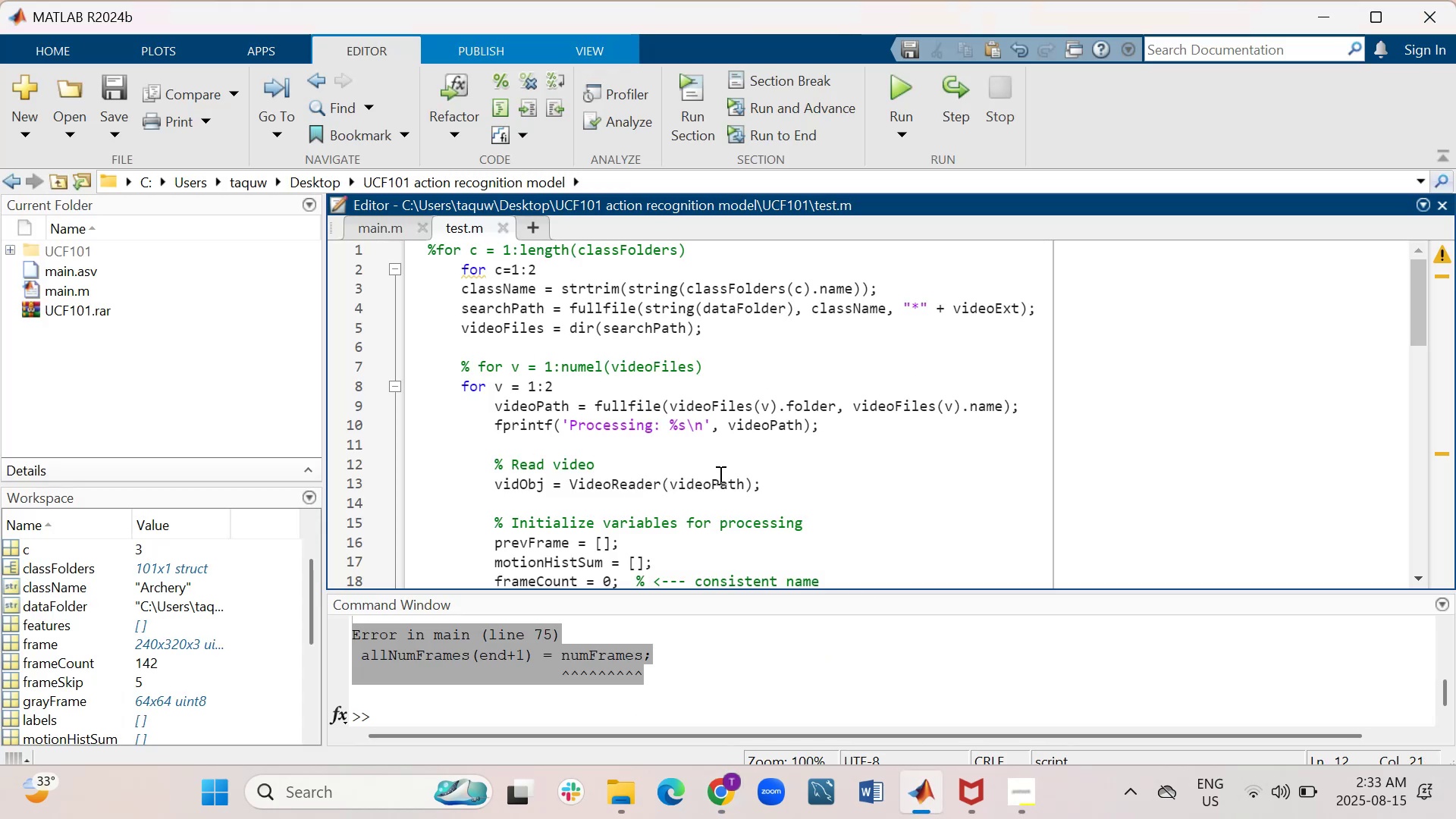 
key(Control+A)
 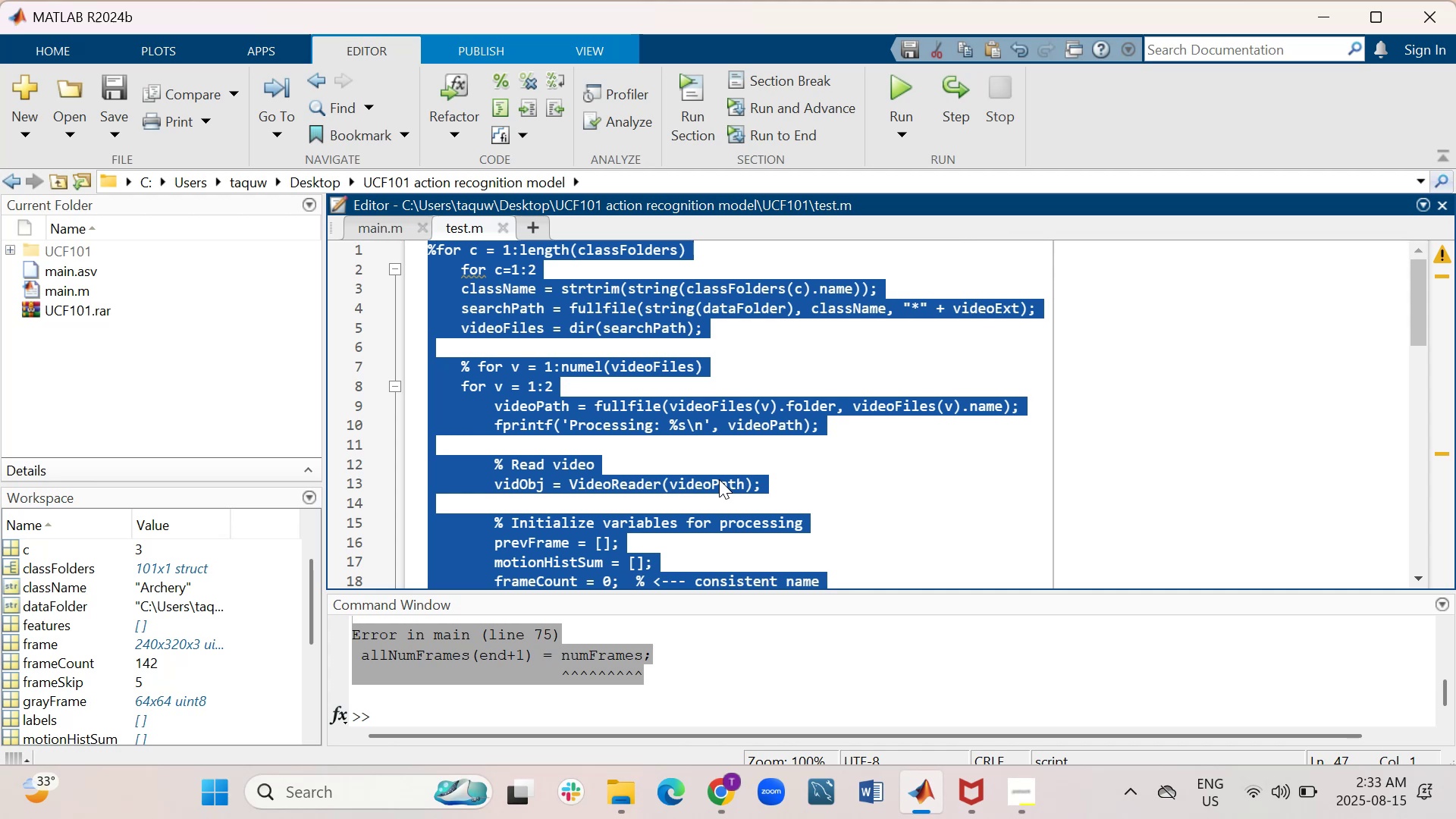 
key(Backspace)
 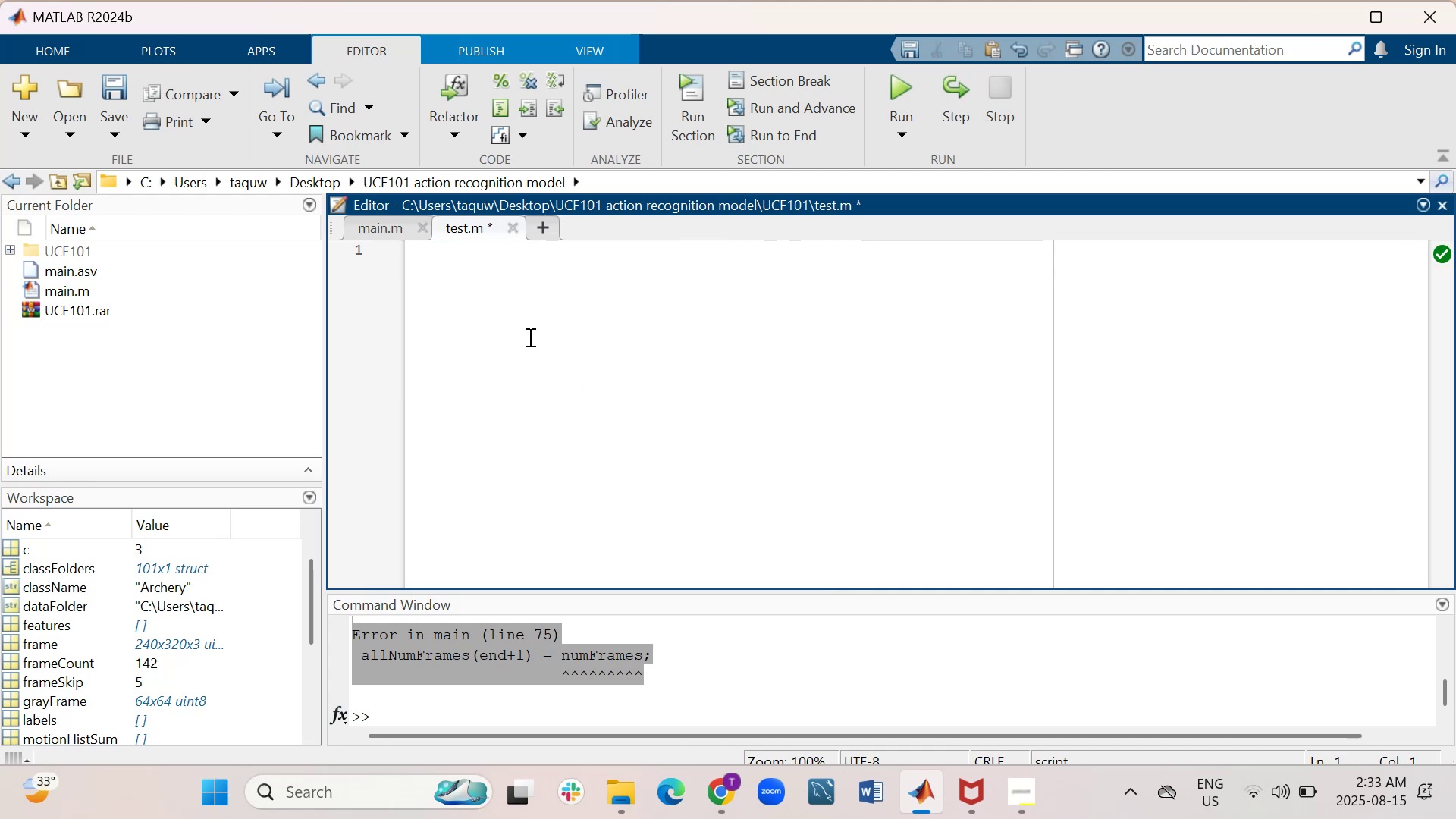 
wait(6.43)
 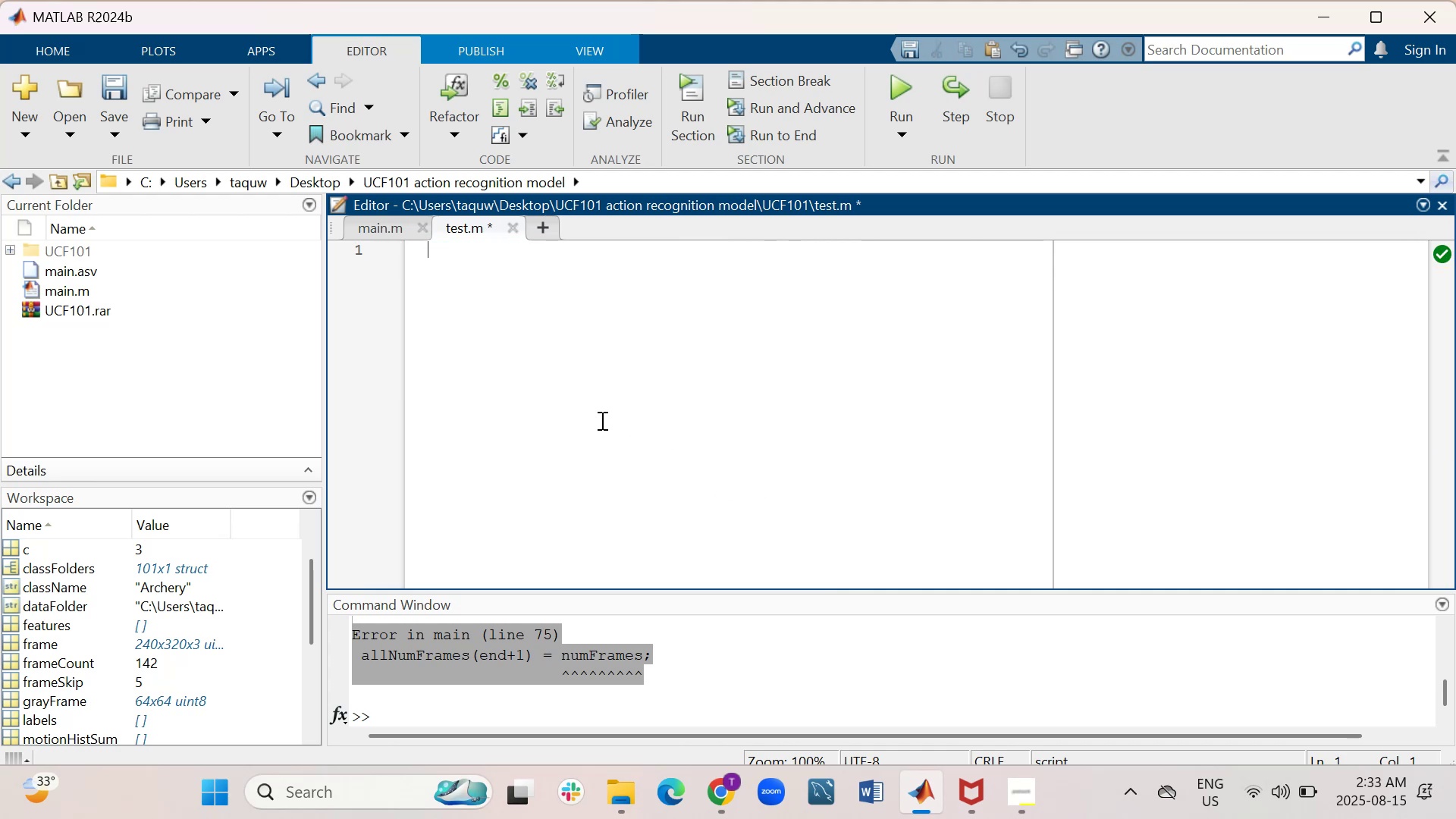 
right_click([519, 302])
 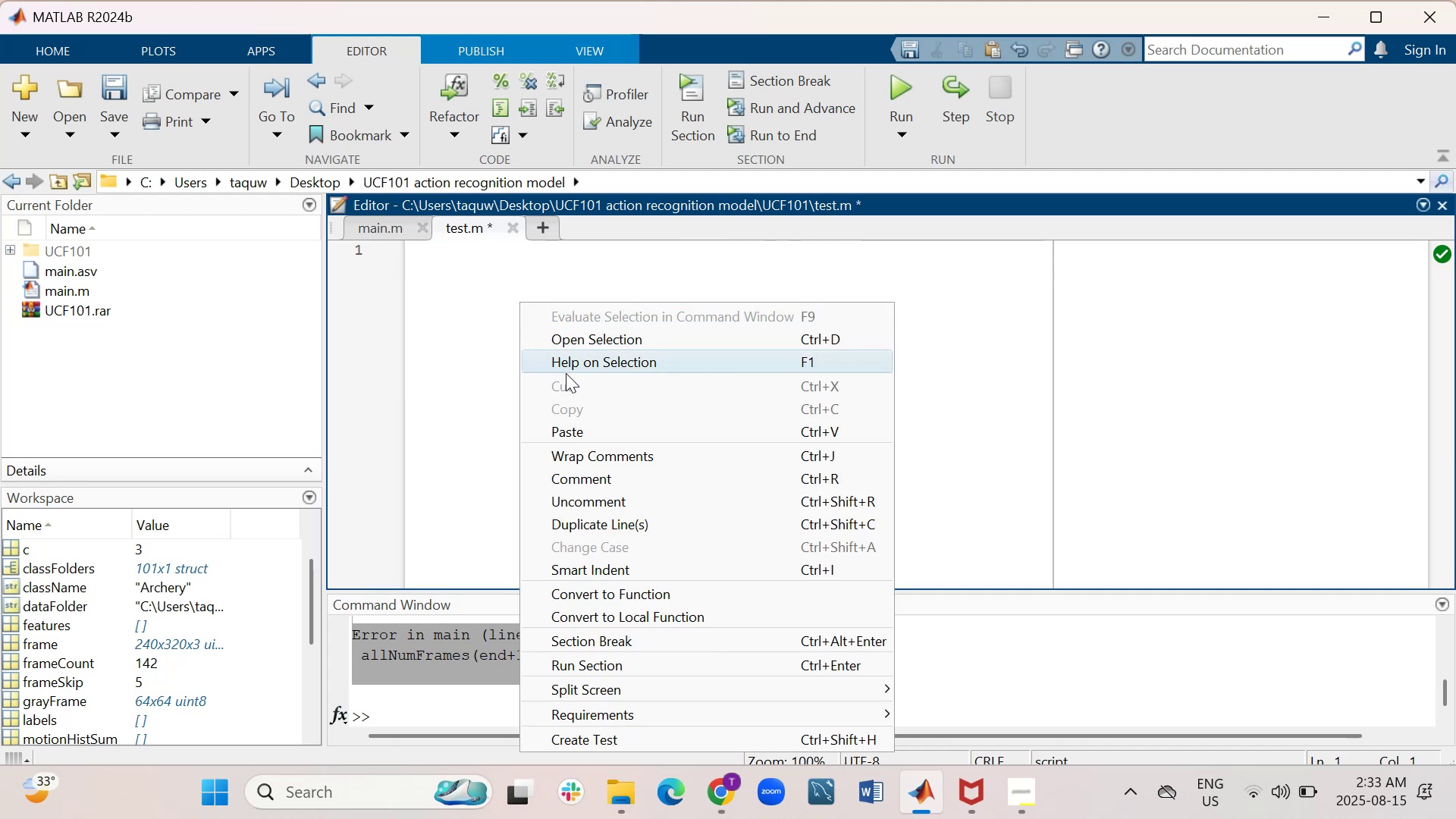 
left_click([589, 435])
 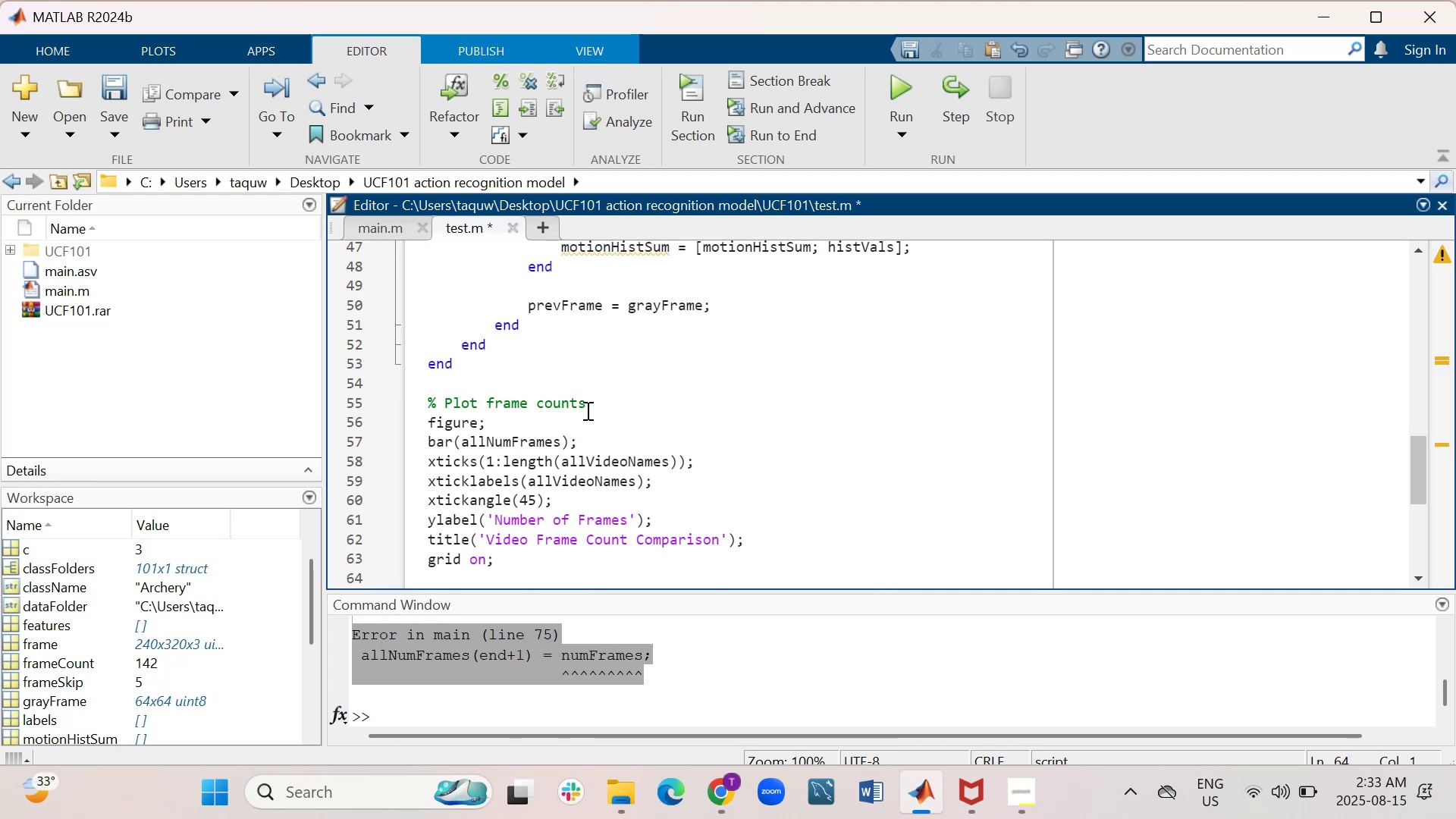 
scroll: coordinate [794, 412], scroll_direction: up, amount: 12.0
 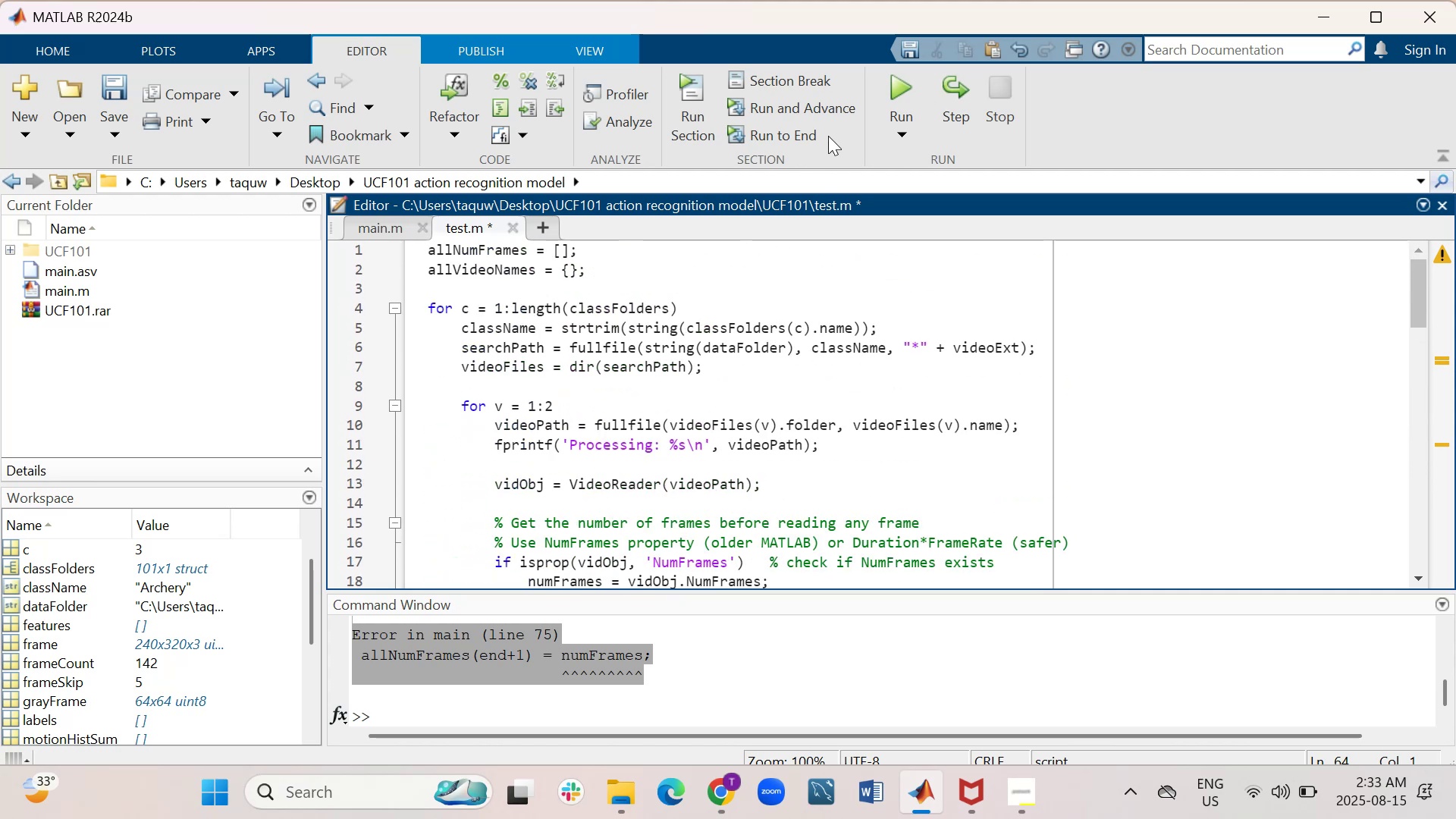 
left_click([907, 86])
 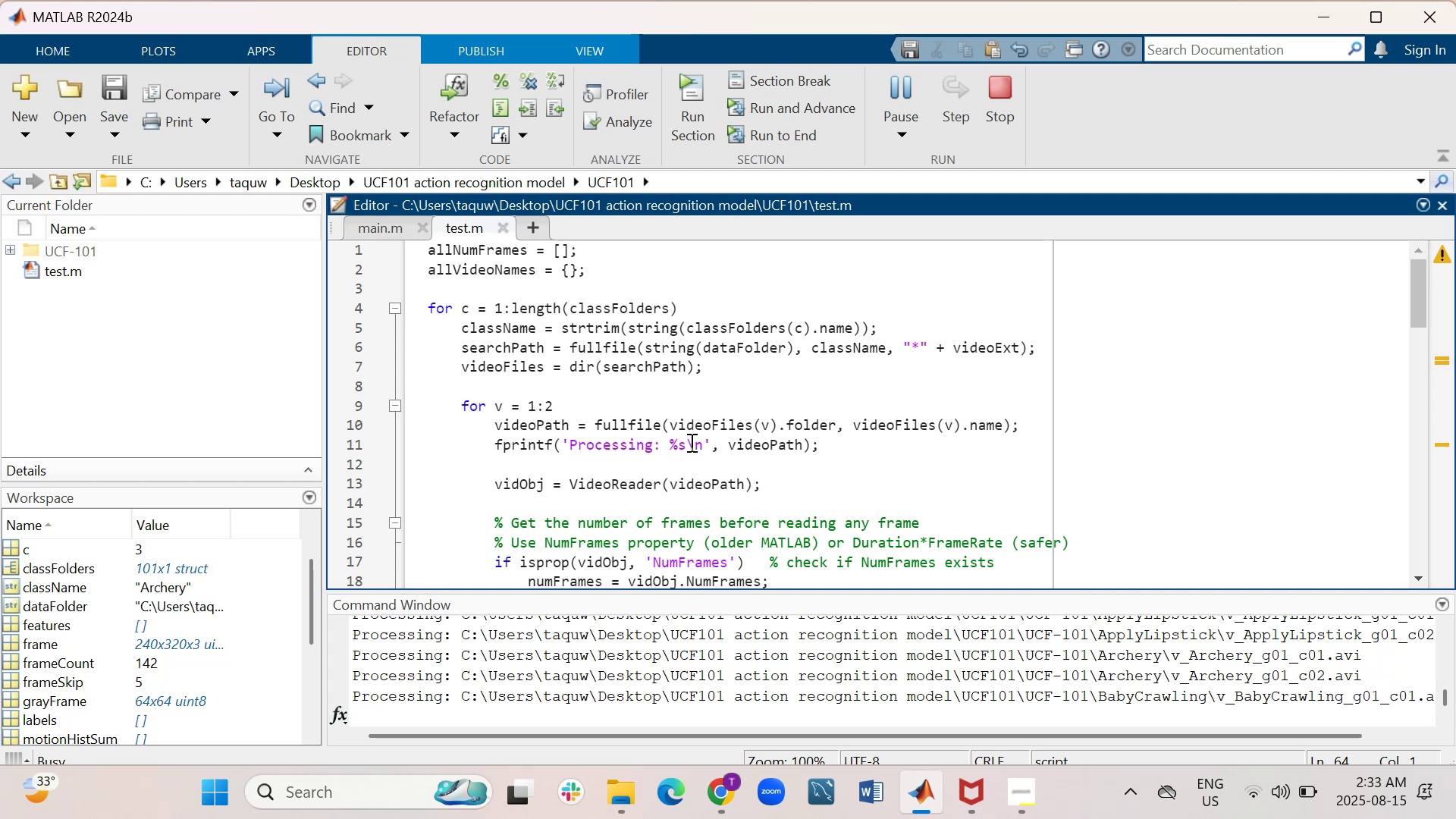 
wait(5.78)
 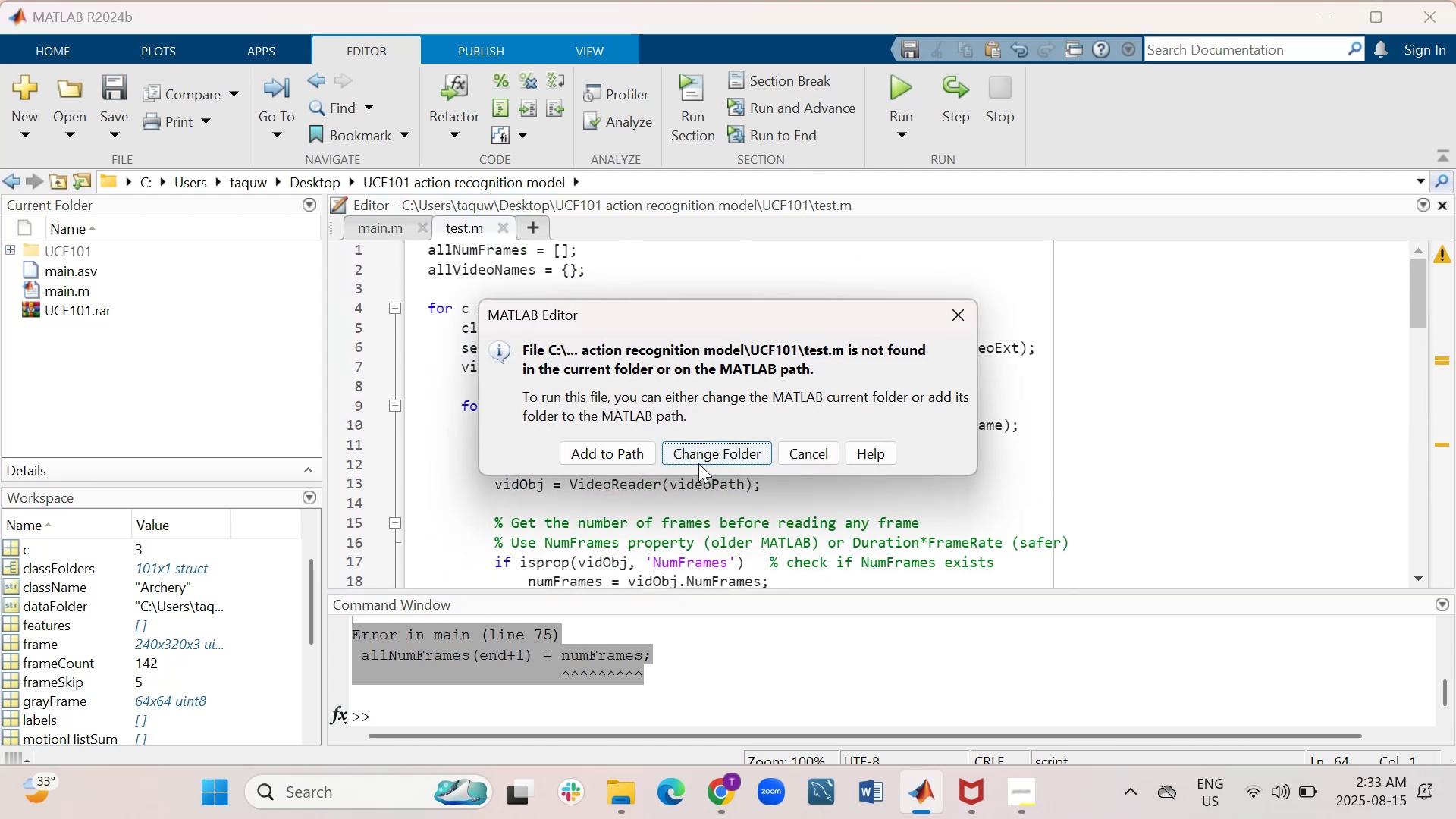 
scroll: coordinate [690, 440], scroll_direction: down, amount: 1.0
 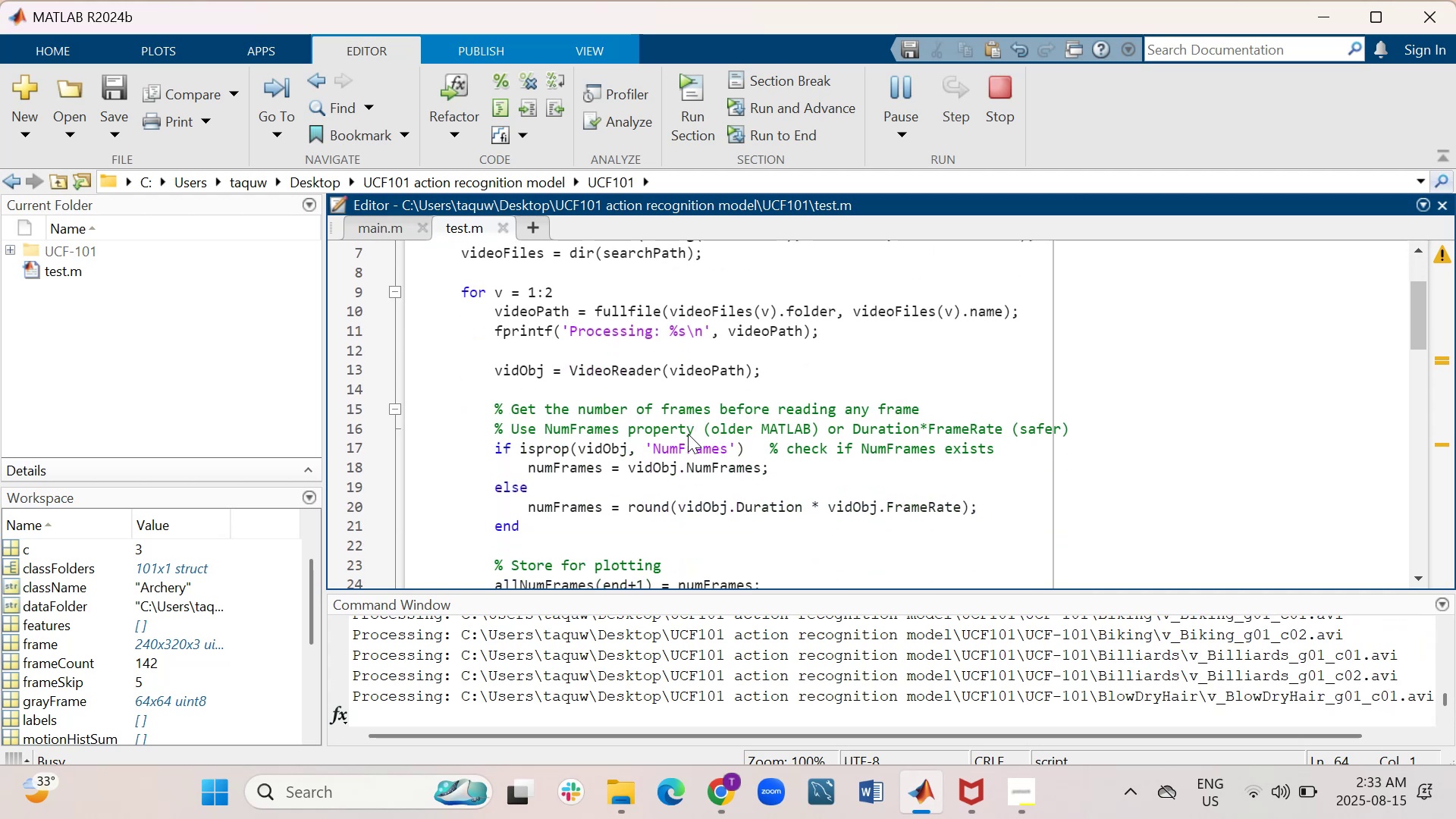 
wait(5.75)
 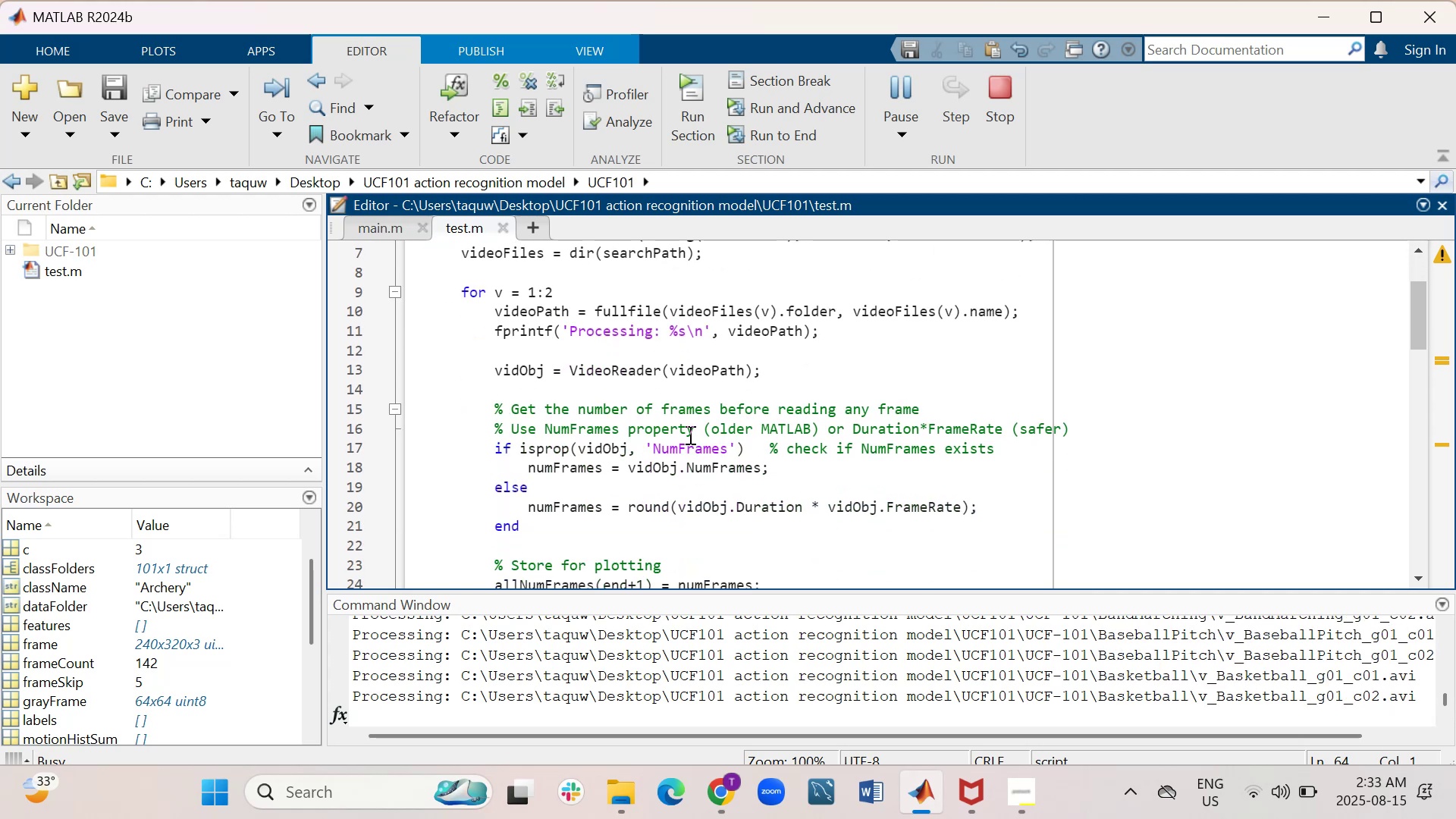 
scroll: coordinate [687, 435], scroll_direction: down, amount: 1.0
 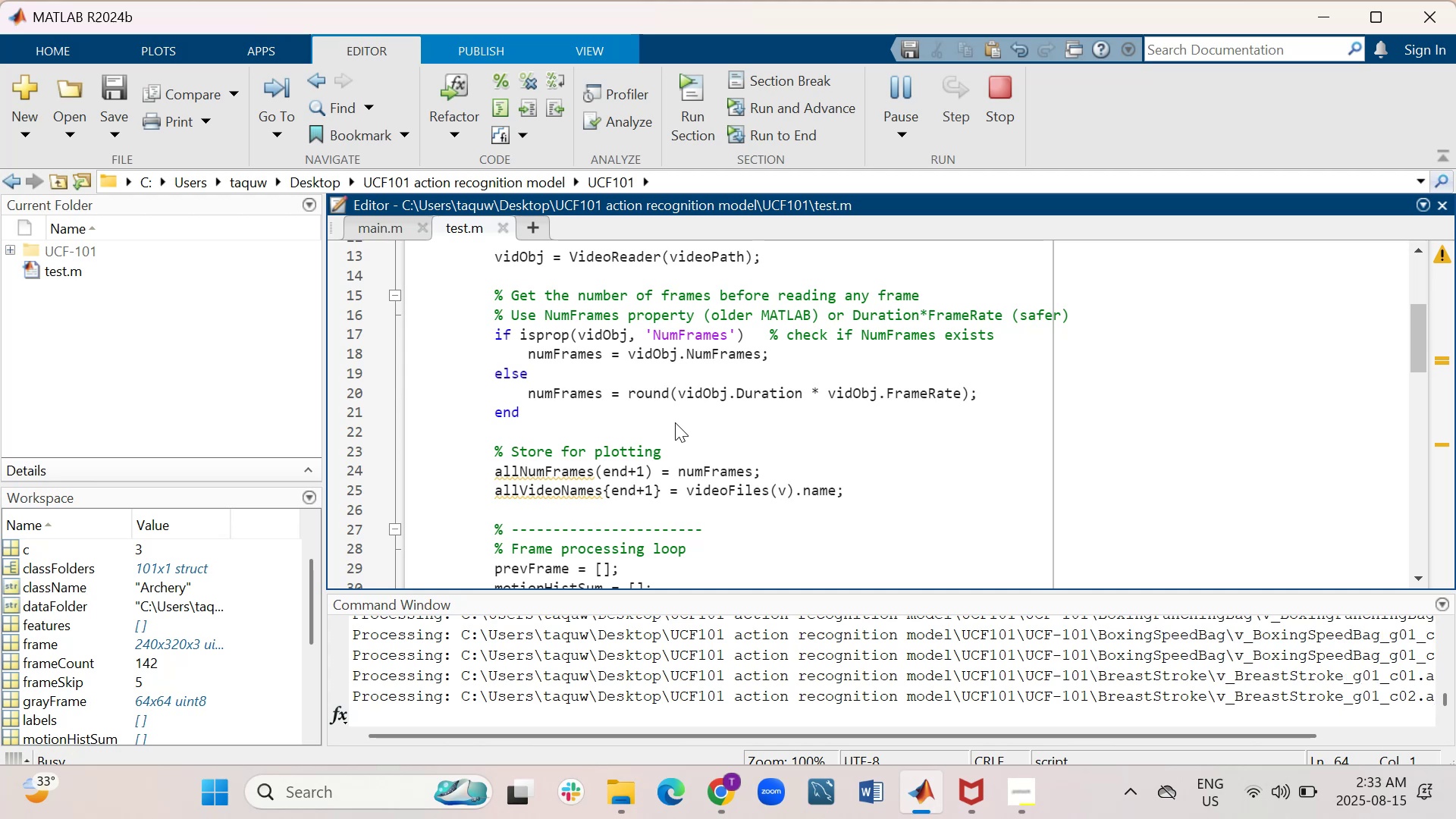 
mouse_move([607, 447])
 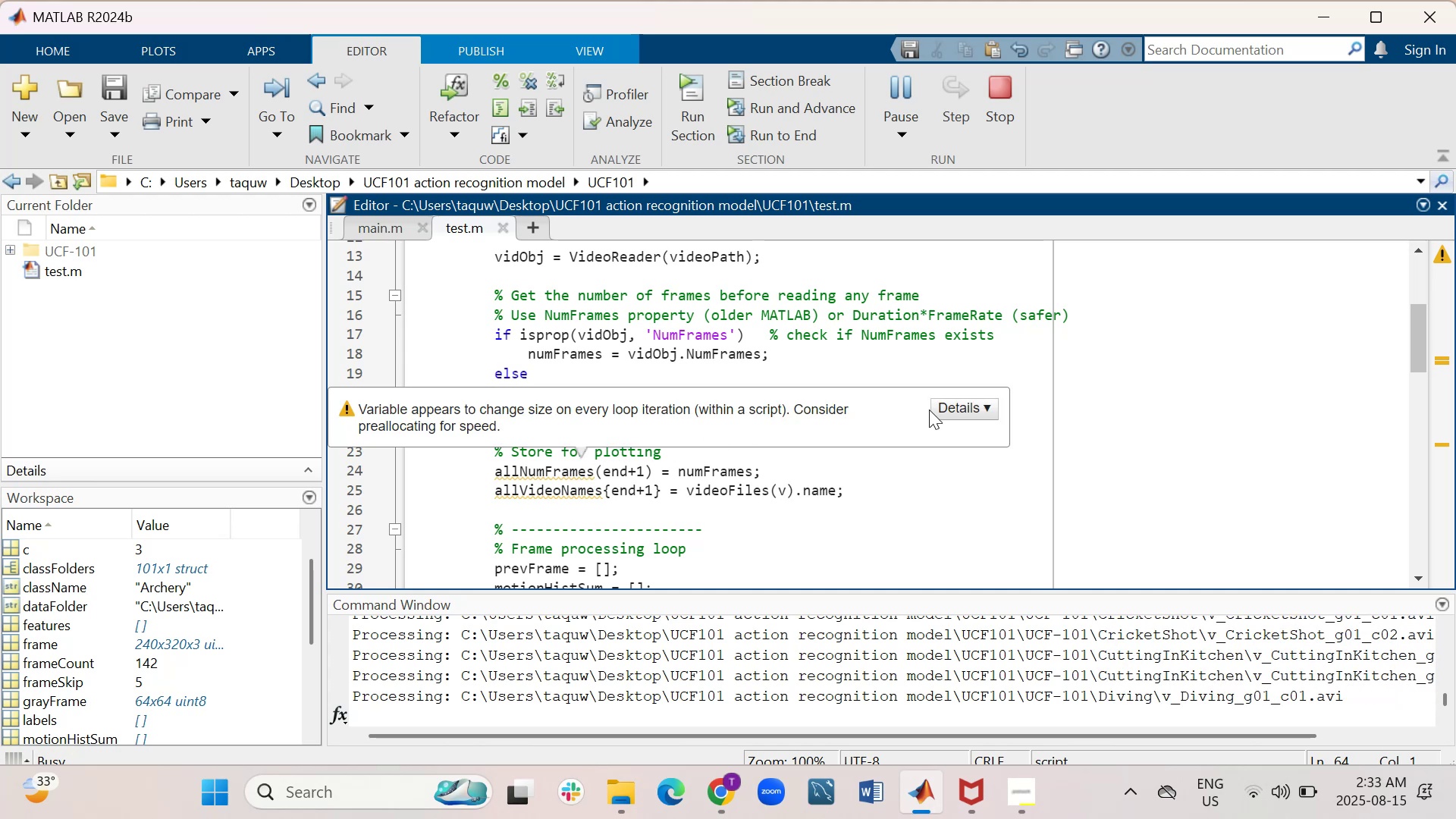 
left_click([943, 410])
 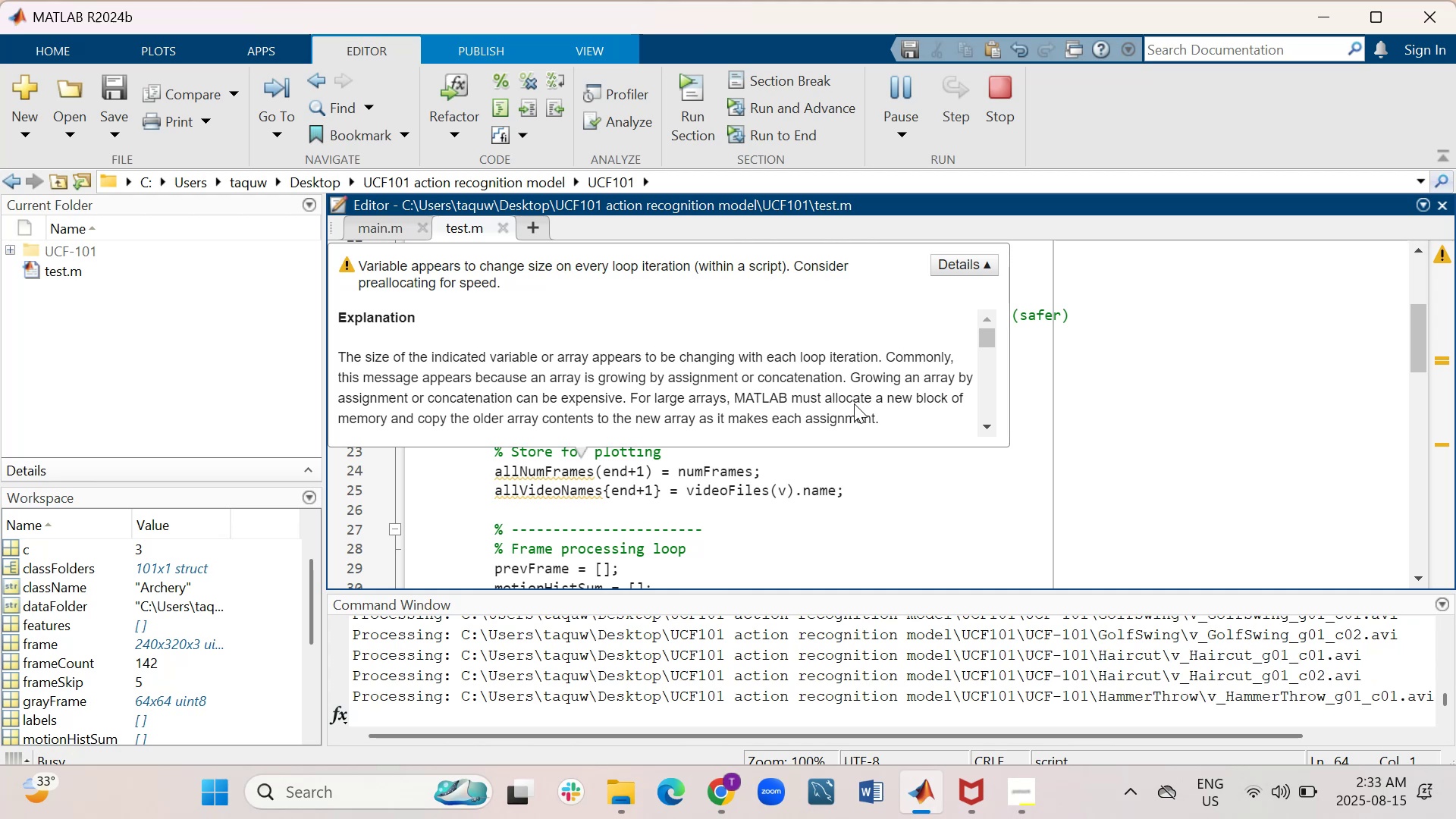 
wait(7.87)
 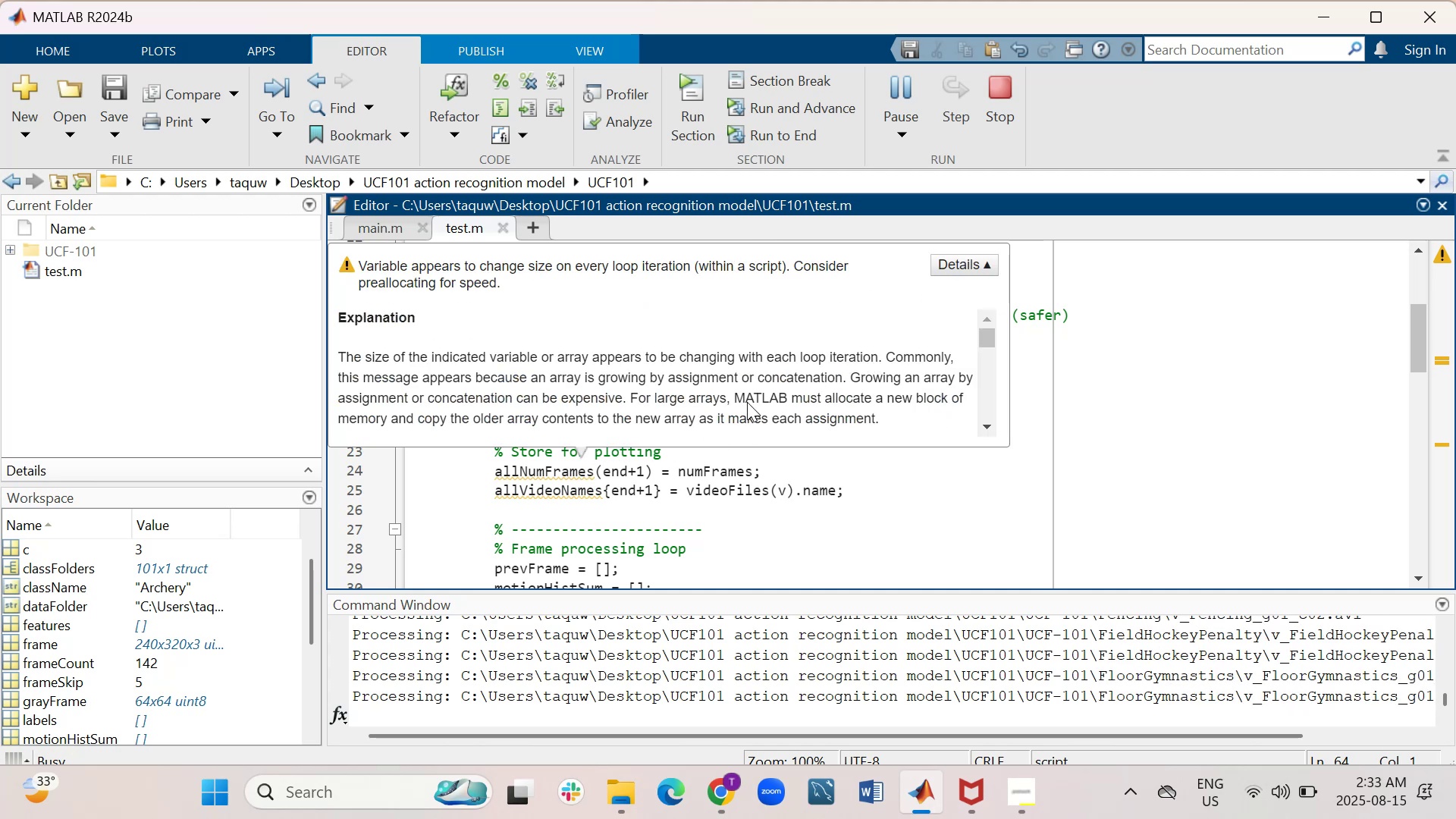 
scroll: coordinate [702, 349], scroll_direction: down, amount: 3.0
 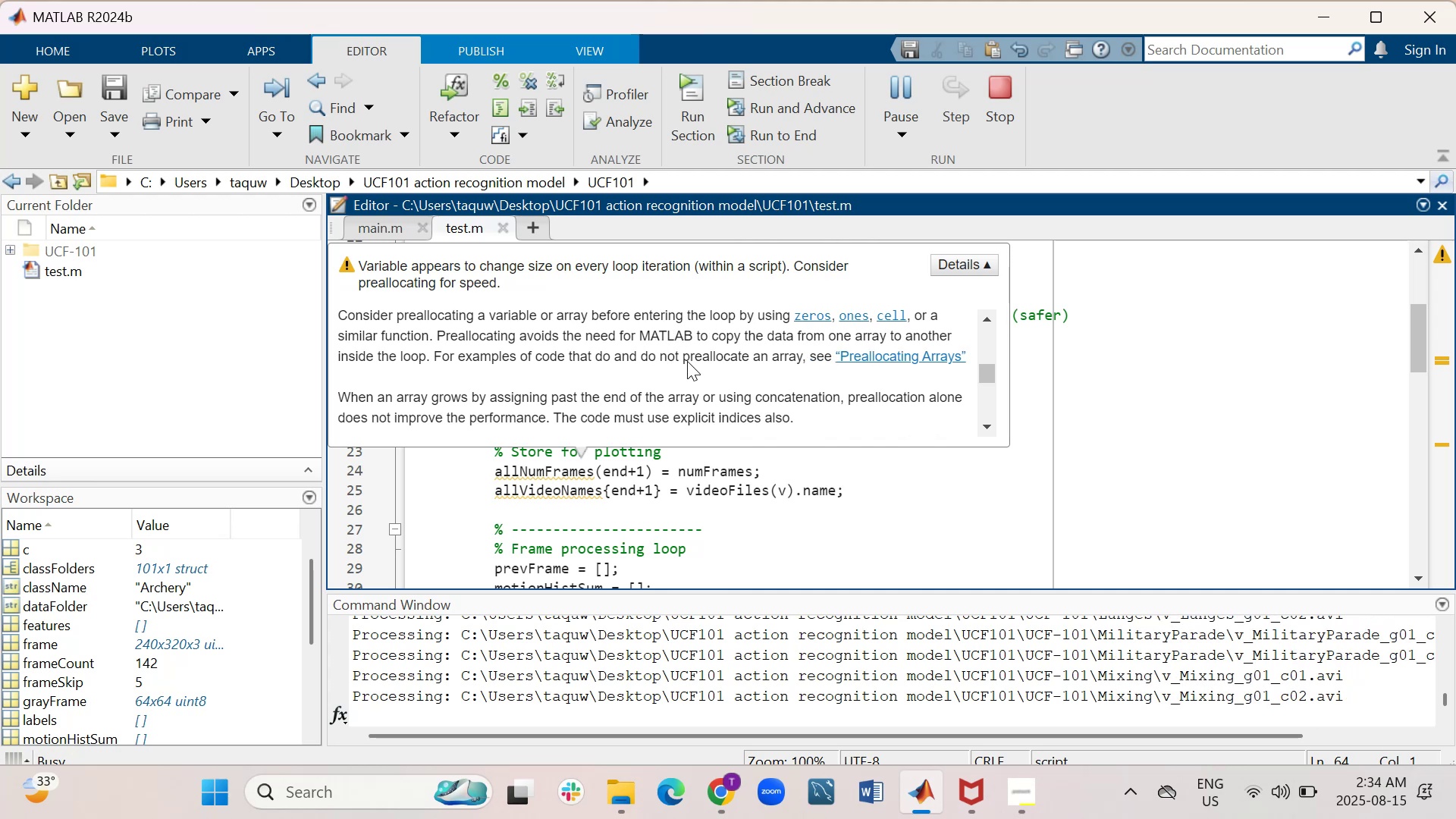 
wait(6.07)
 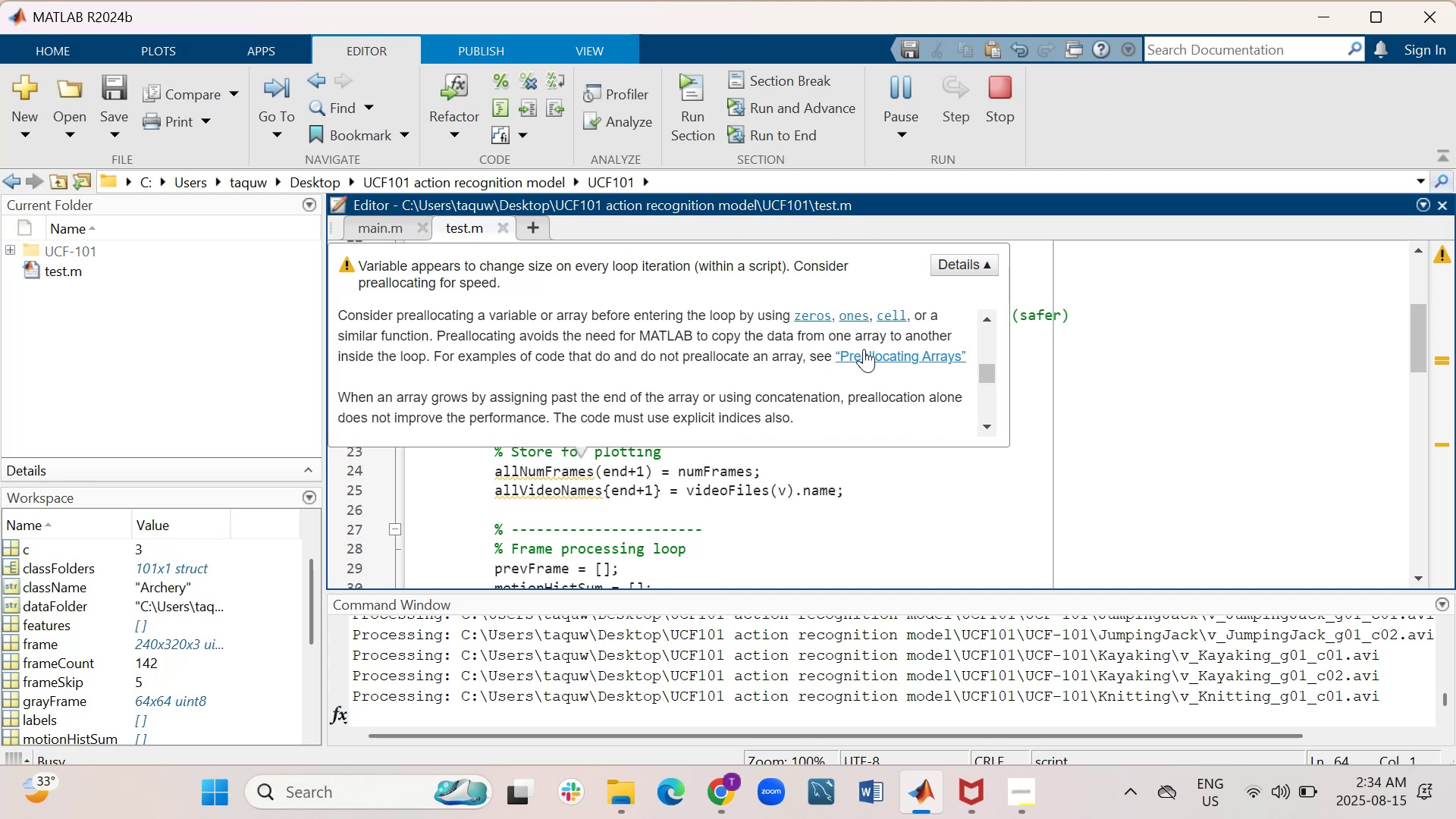 
scroll: coordinate [689, 360], scroll_direction: down, amount: 1.0
 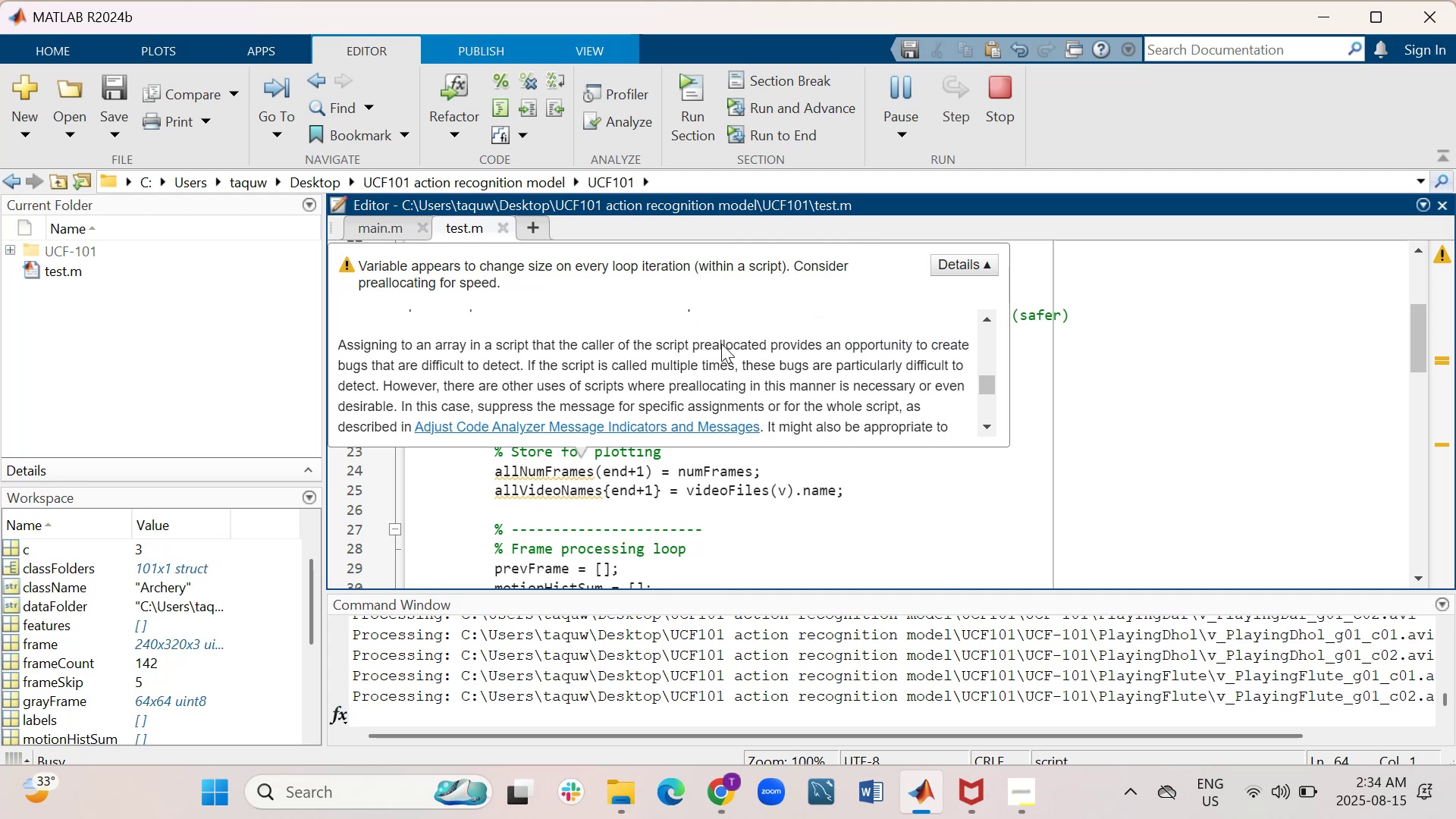 
wait(5.67)
 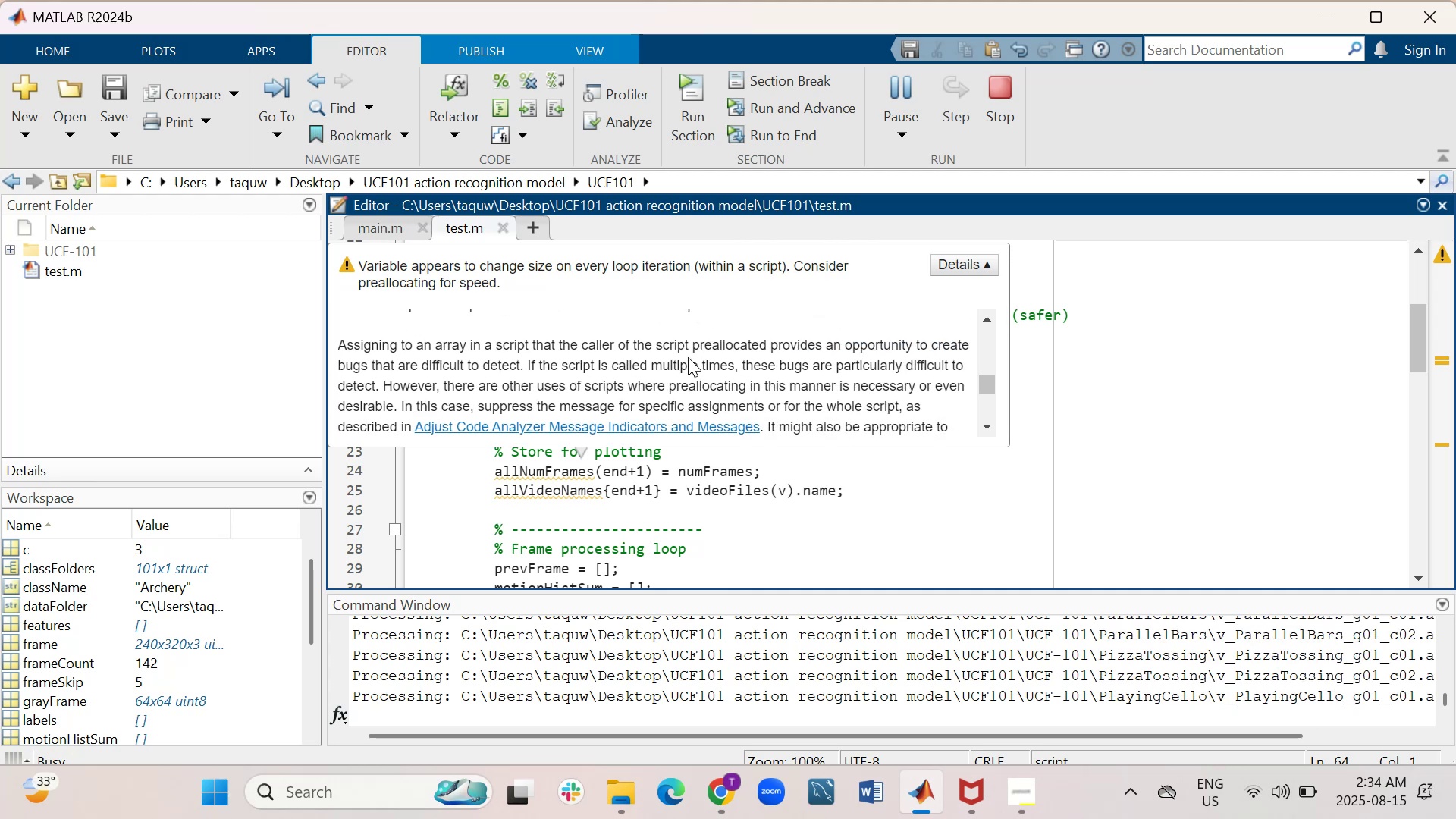 
scroll: coordinate [665, 351], scroll_direction: down, amount: 1.0
 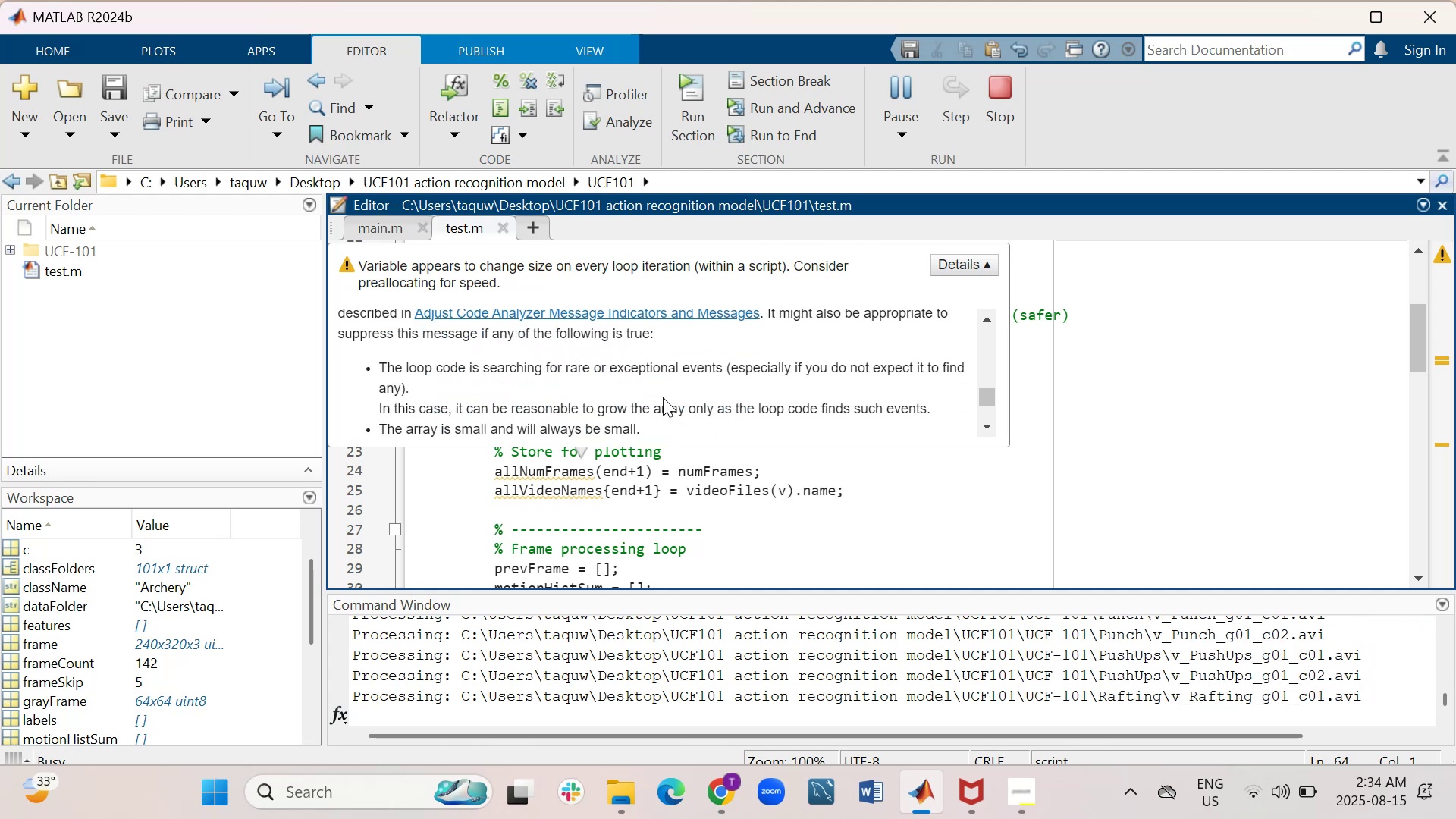 
wait(7.94)
 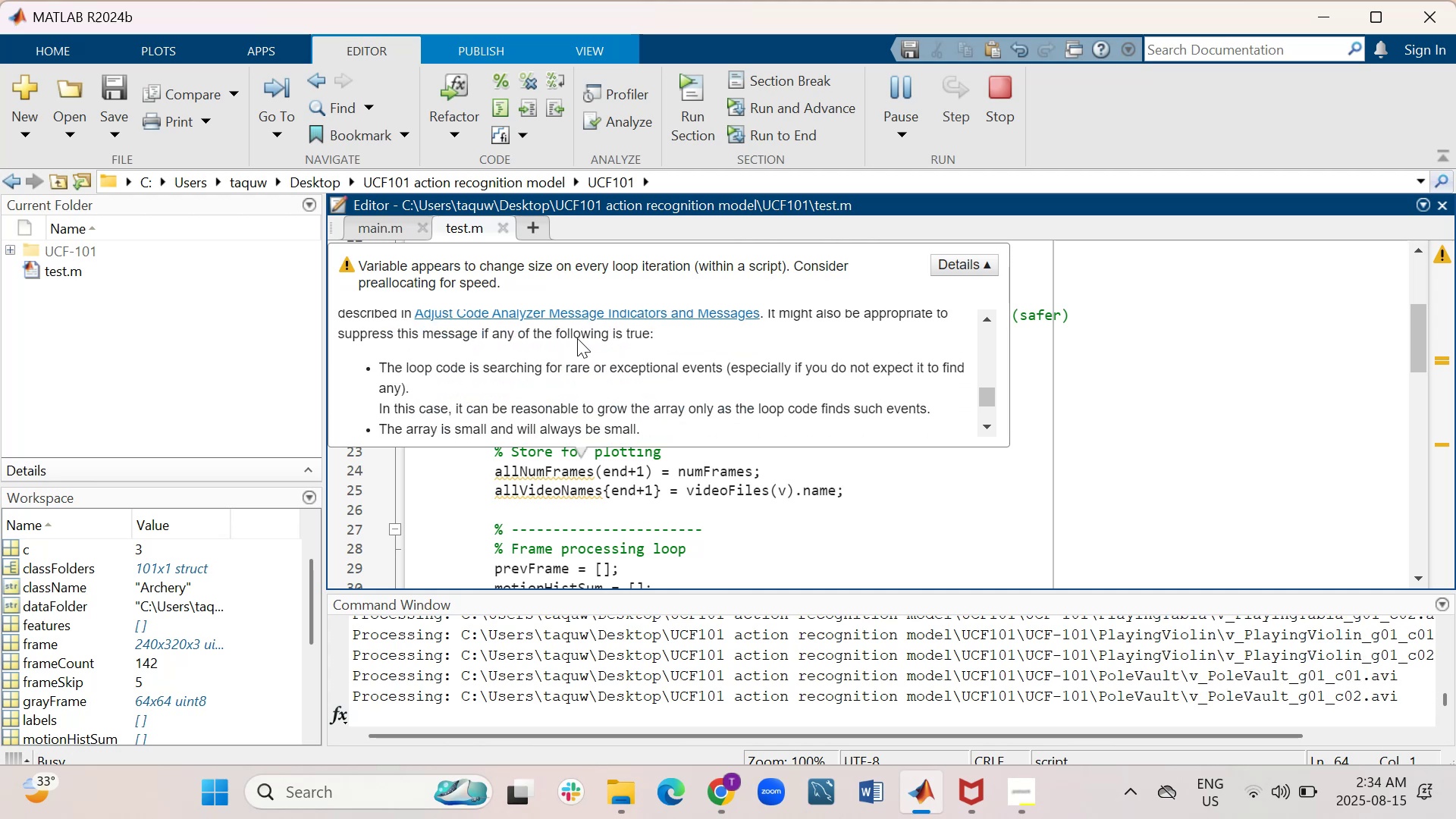 
scroll: coordinate [708, 324], scroll_direction: down, amount: 1.0
 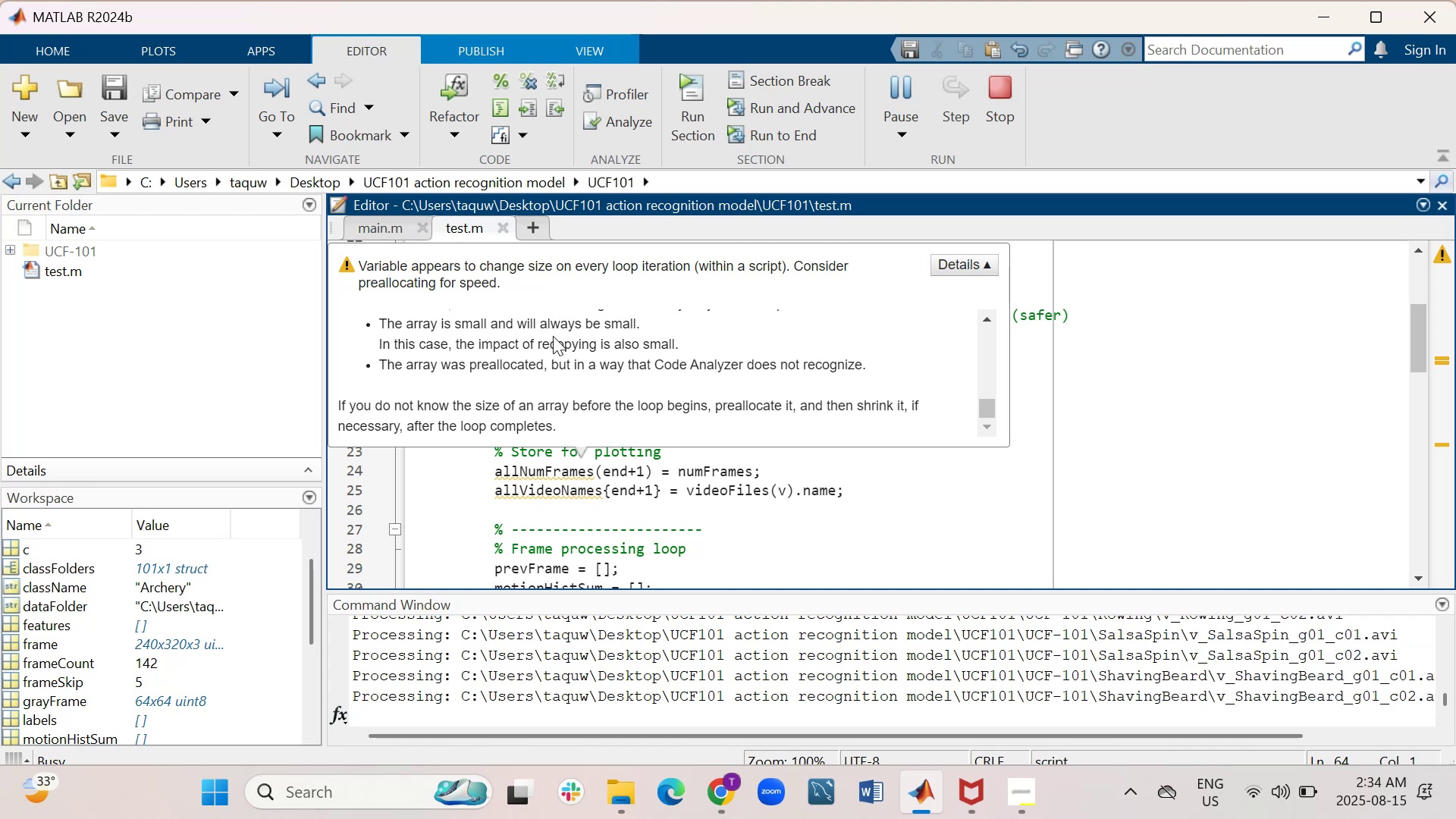 
wait(8.19)
 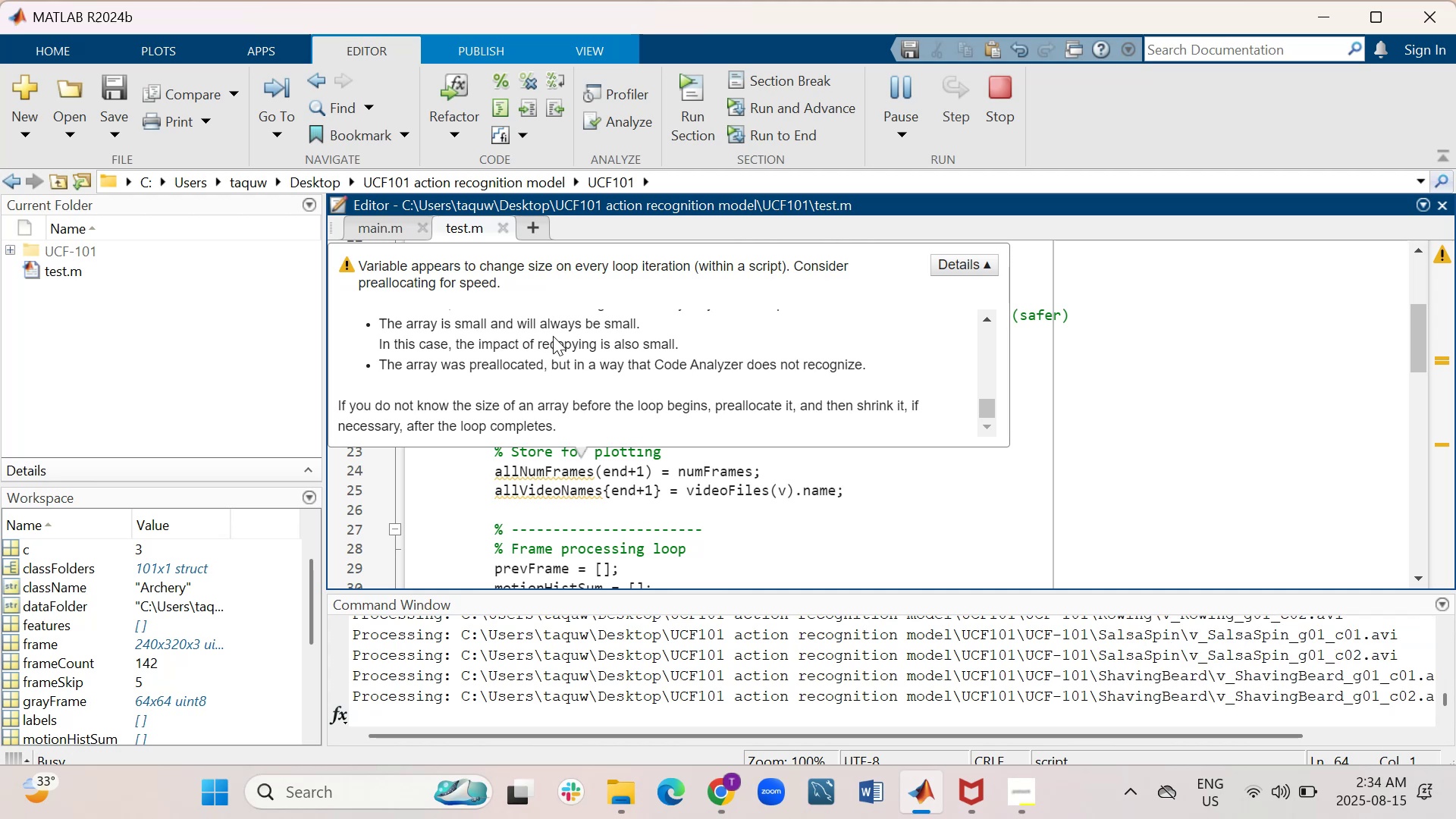 
scroll: coordinate [867, 331], scroll_direction: down, amount: 1.0
 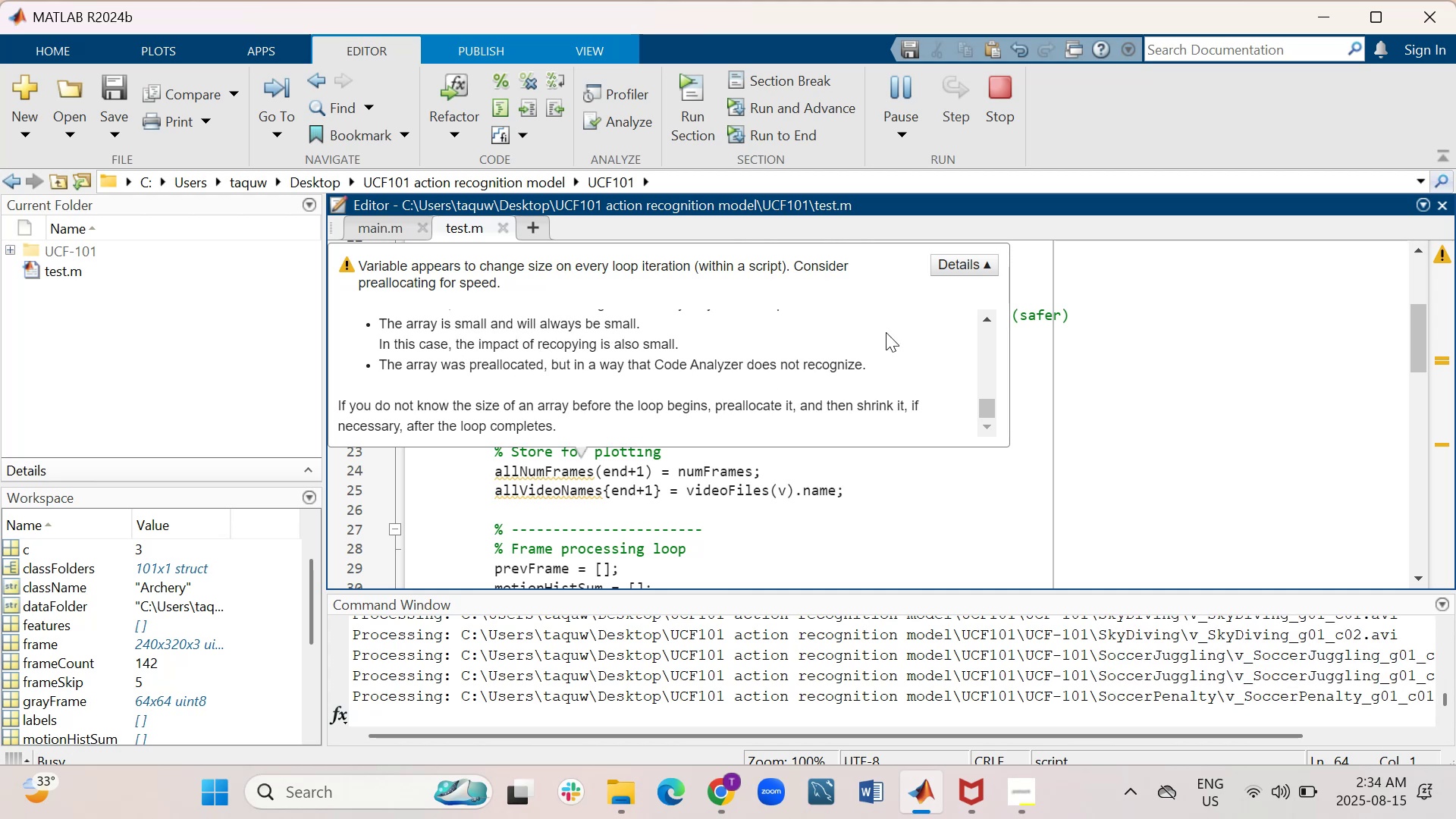 
left_click([1056, 394])
 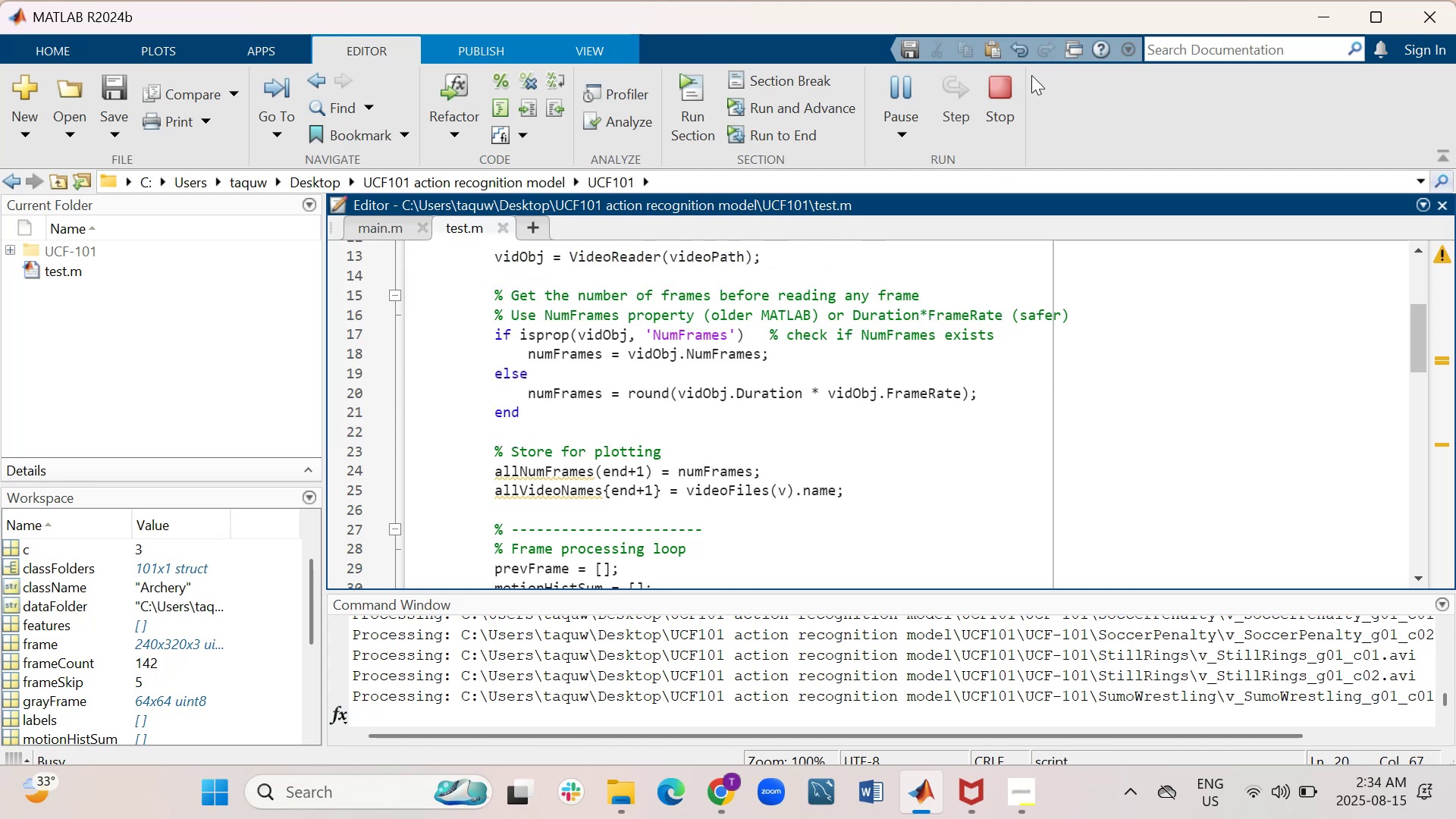 
left_click([988, 96])
 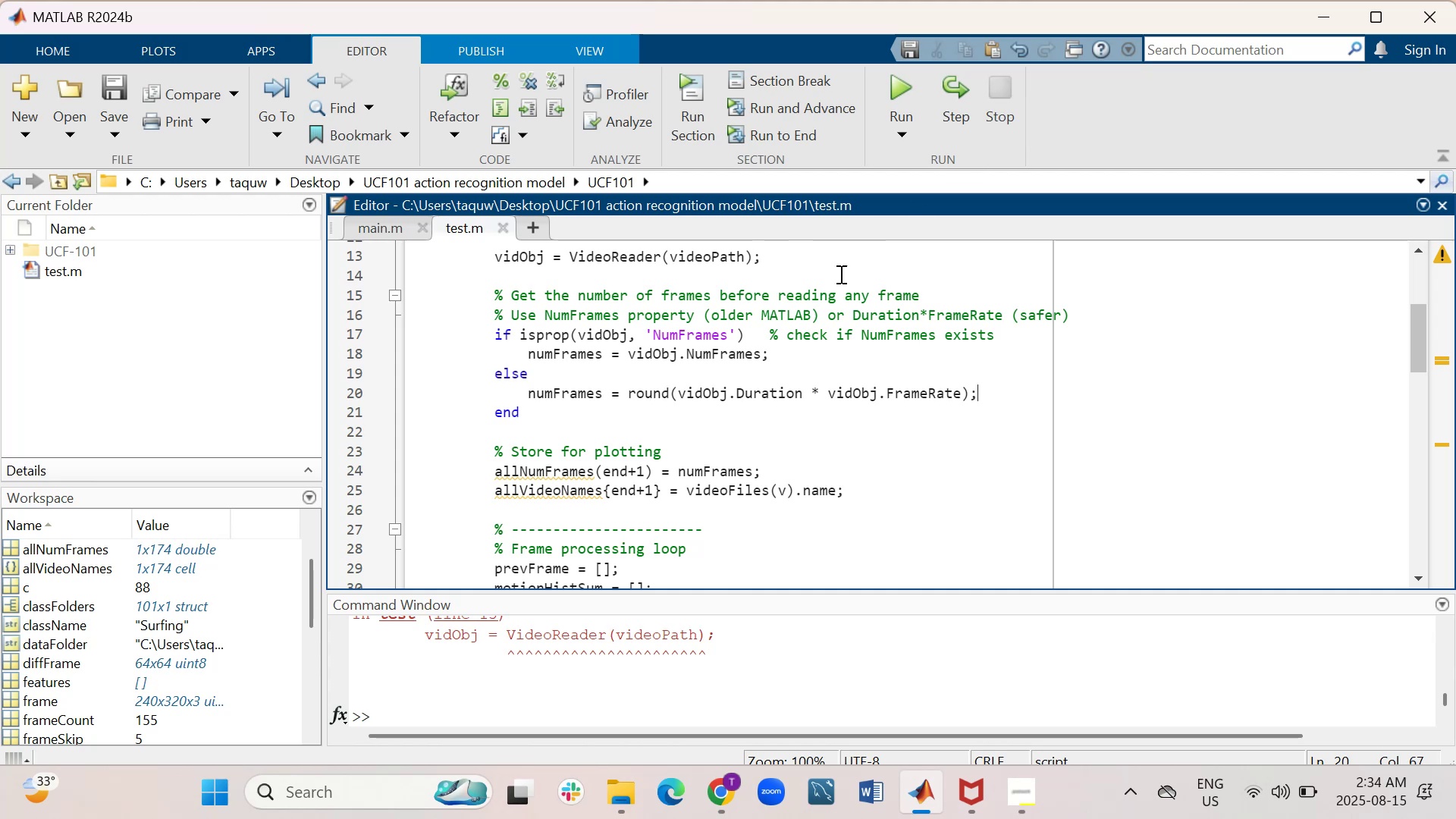 
scroll: coordinate [771, 431], scroll_direction: up, amount: 3.0
 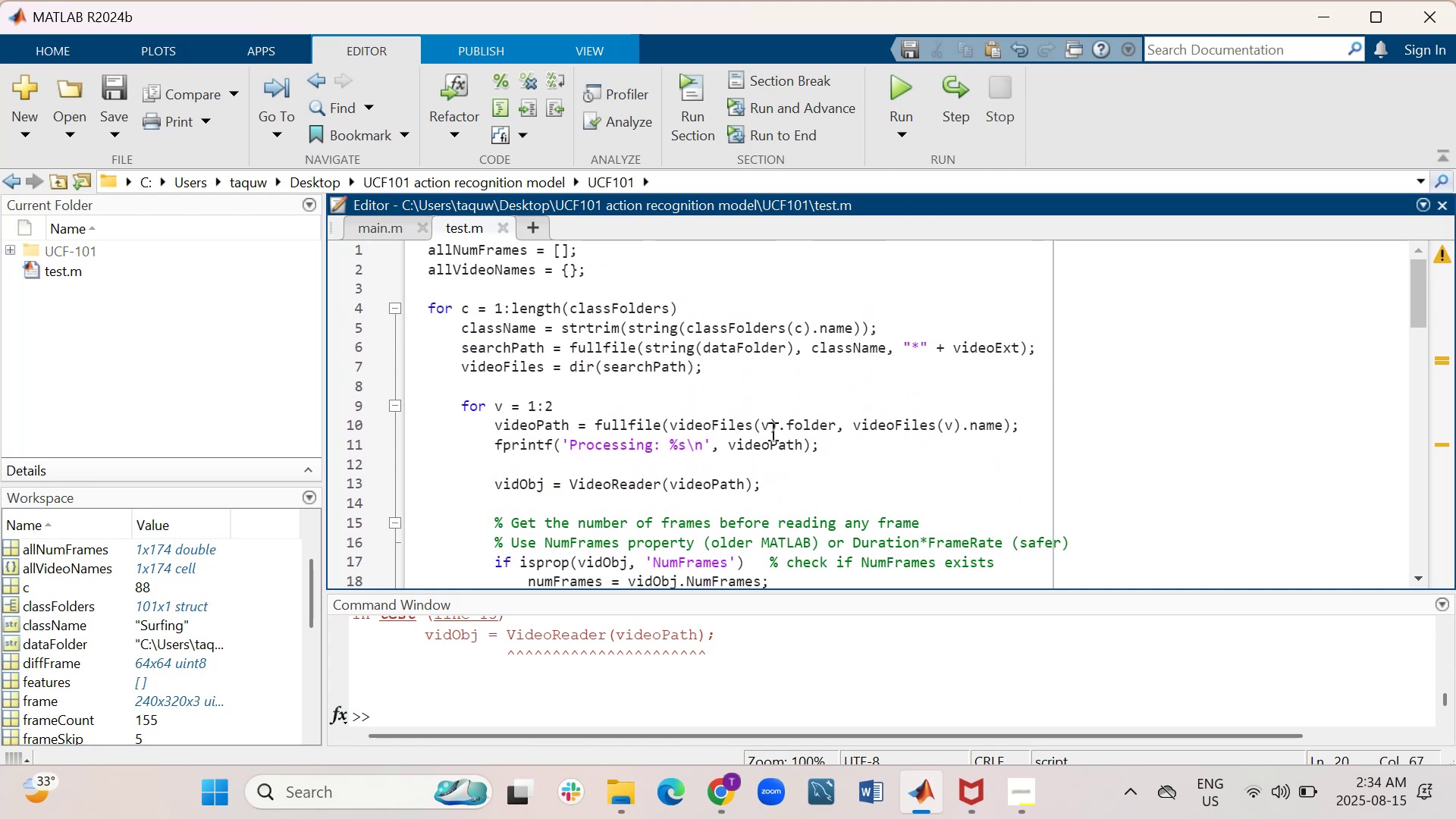 
wait(6.49)
 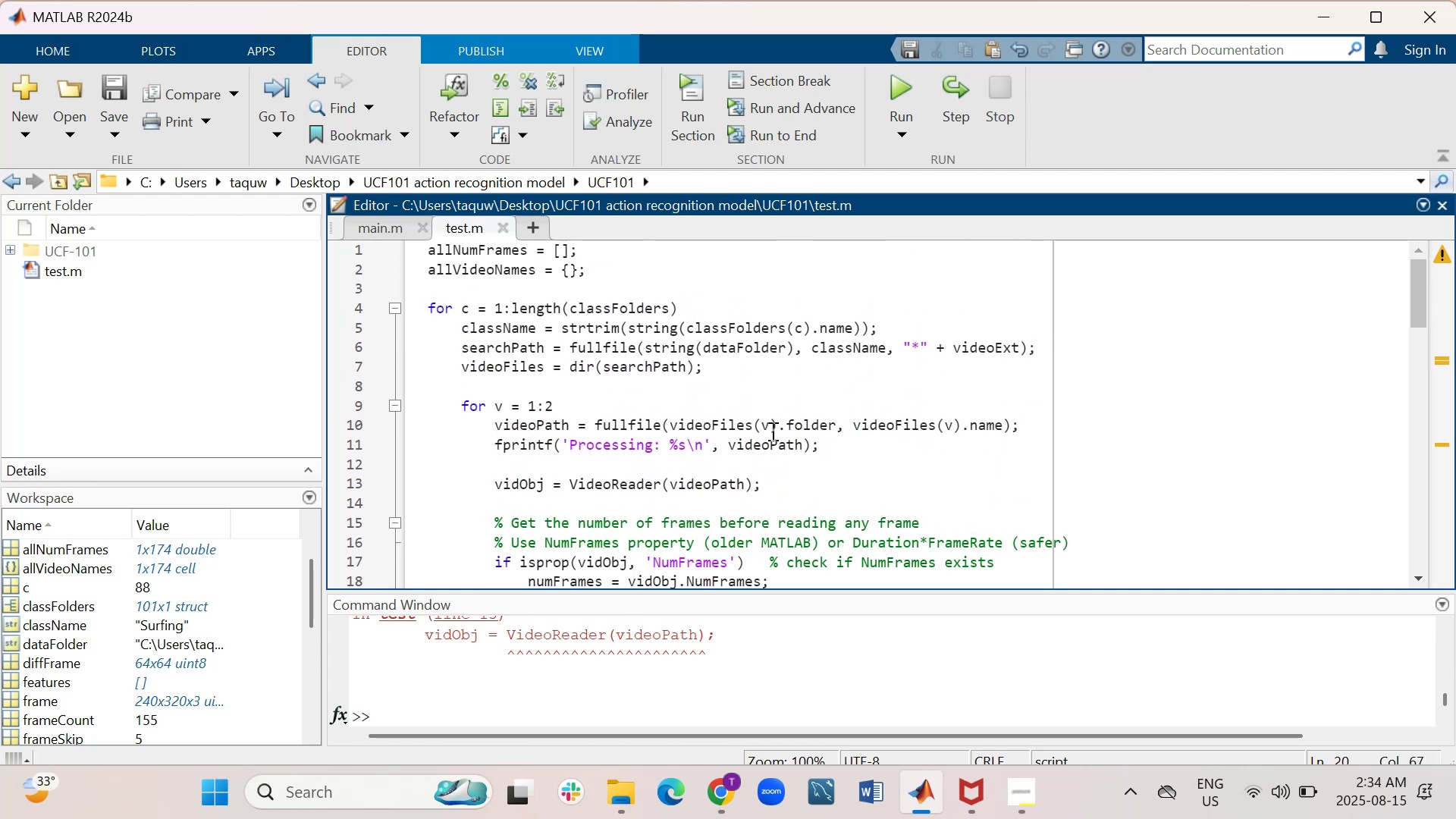 
scroll: coordinate [771, 431], scroll_direction: up, amount: 2.0
 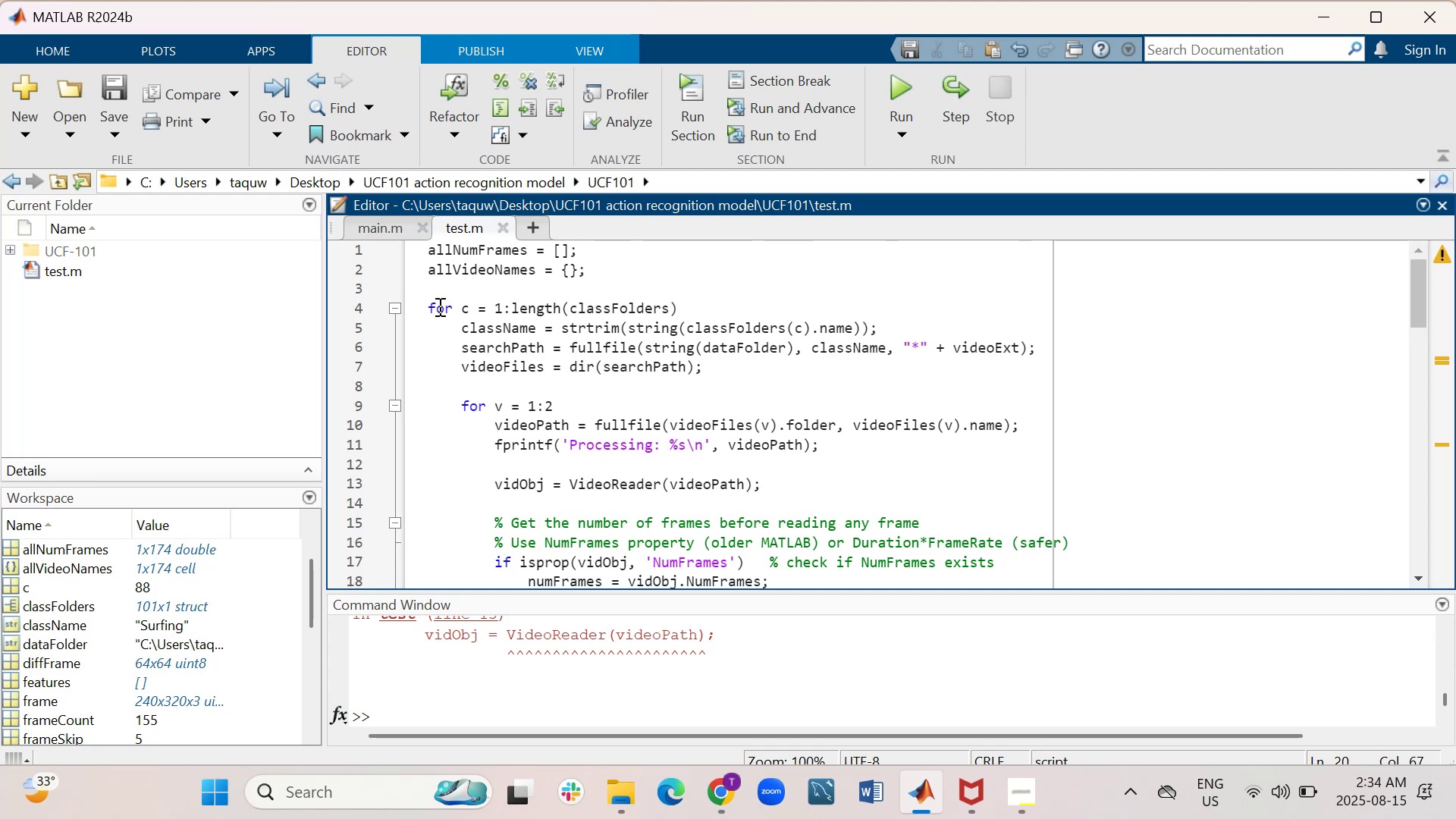 
left_click([430, 303])
 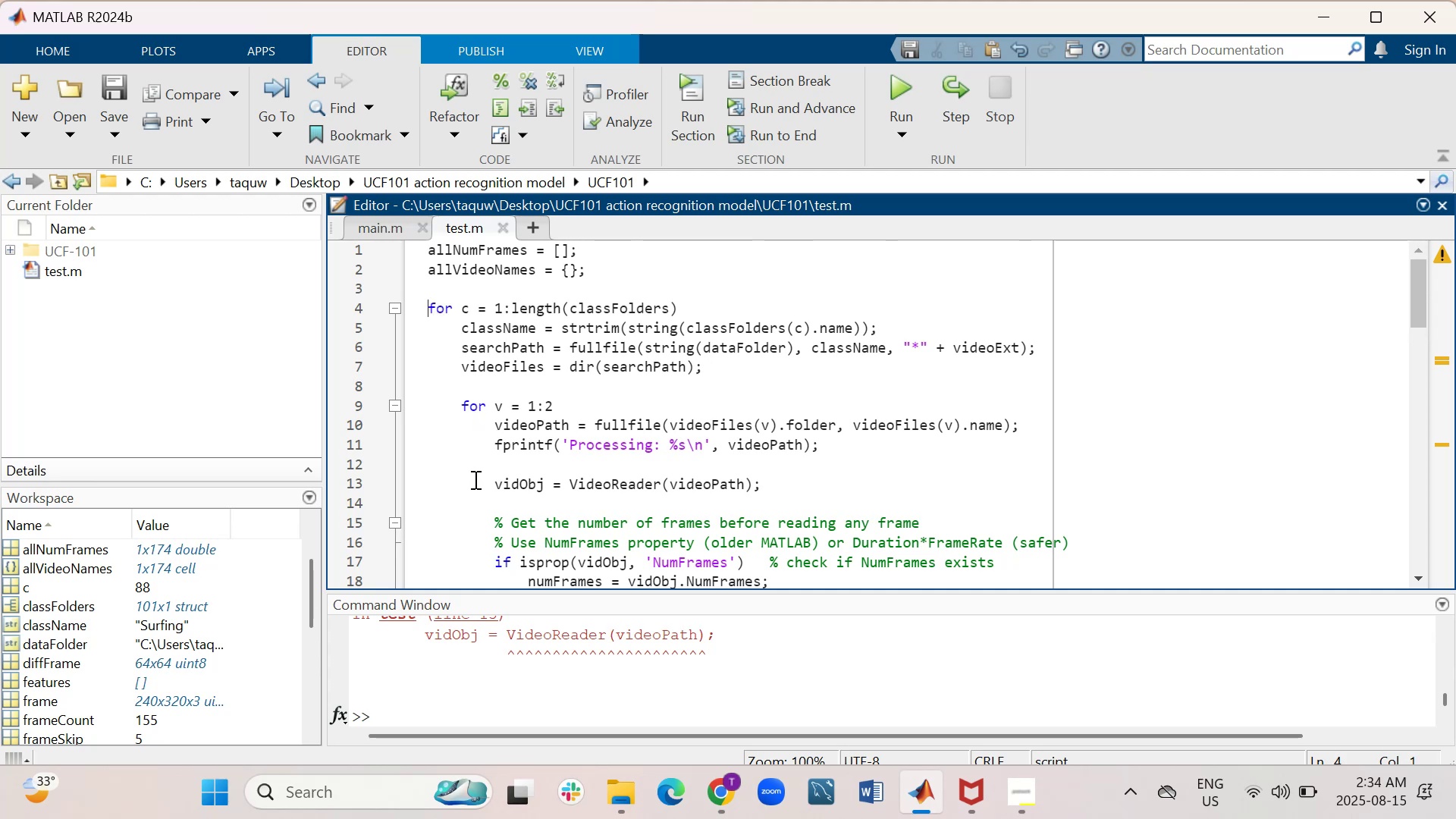 
key(Shift+5)
 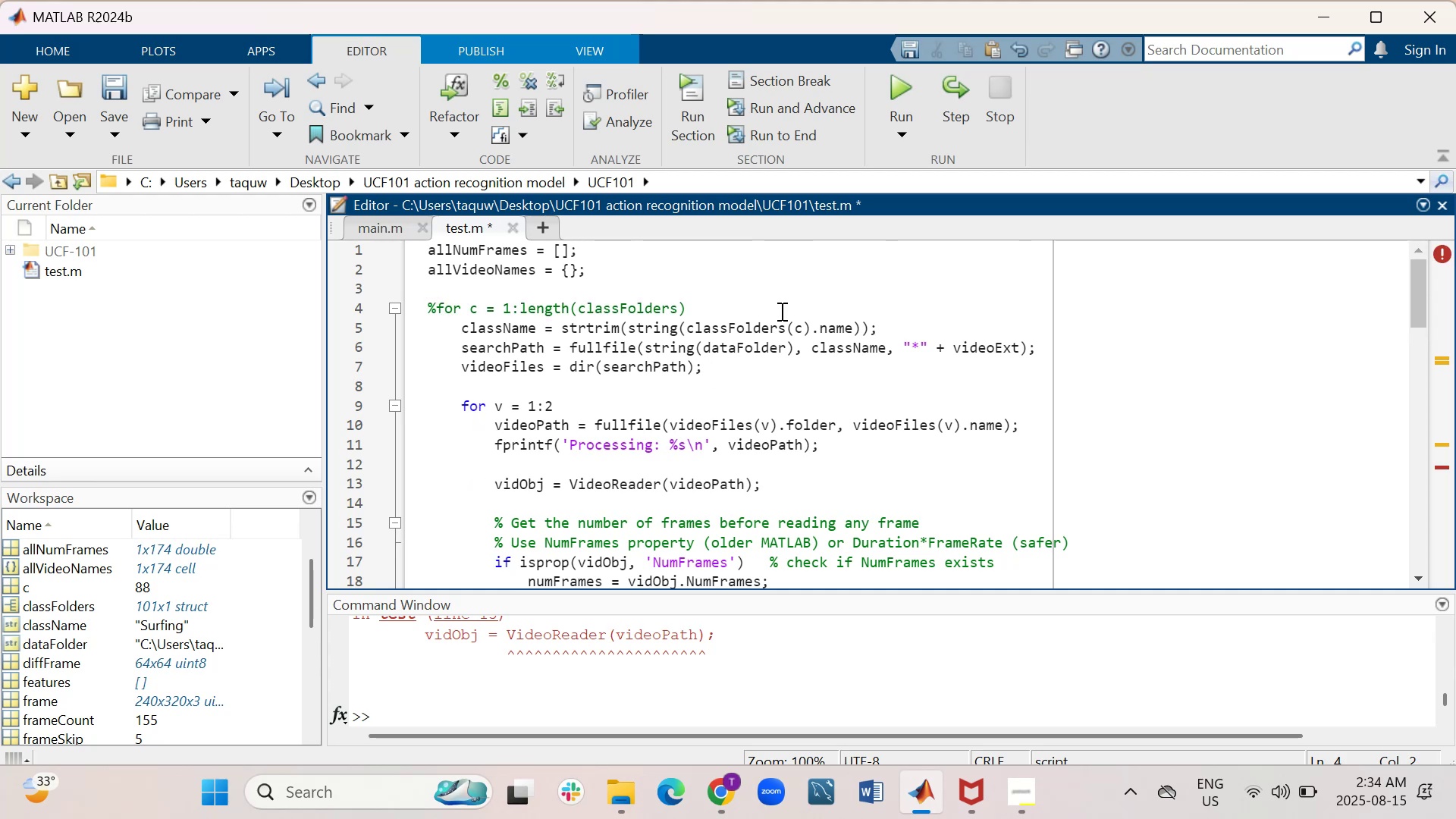 
left_click([780, 311])
 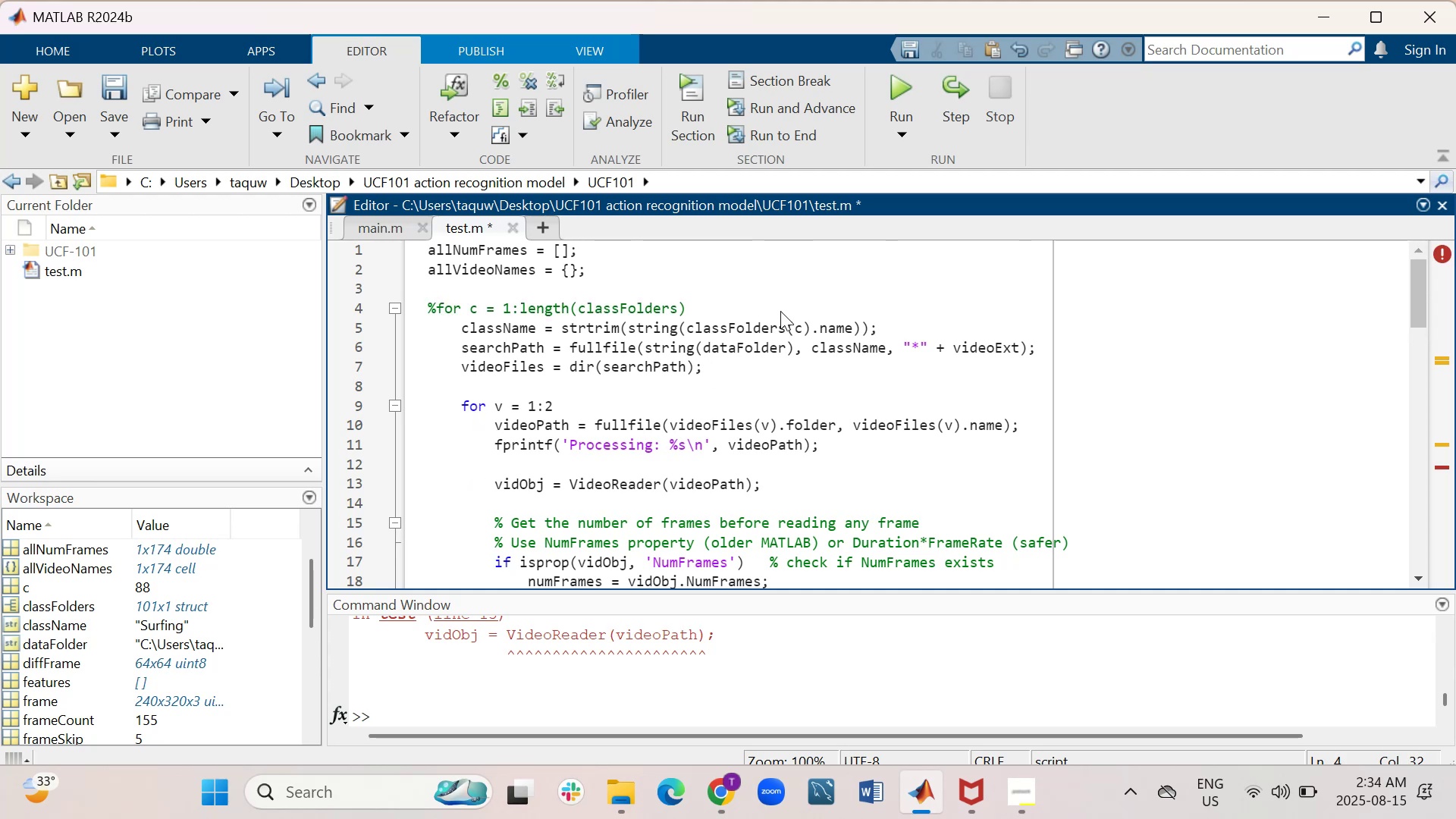 
key(Shift+ShiftRight)
 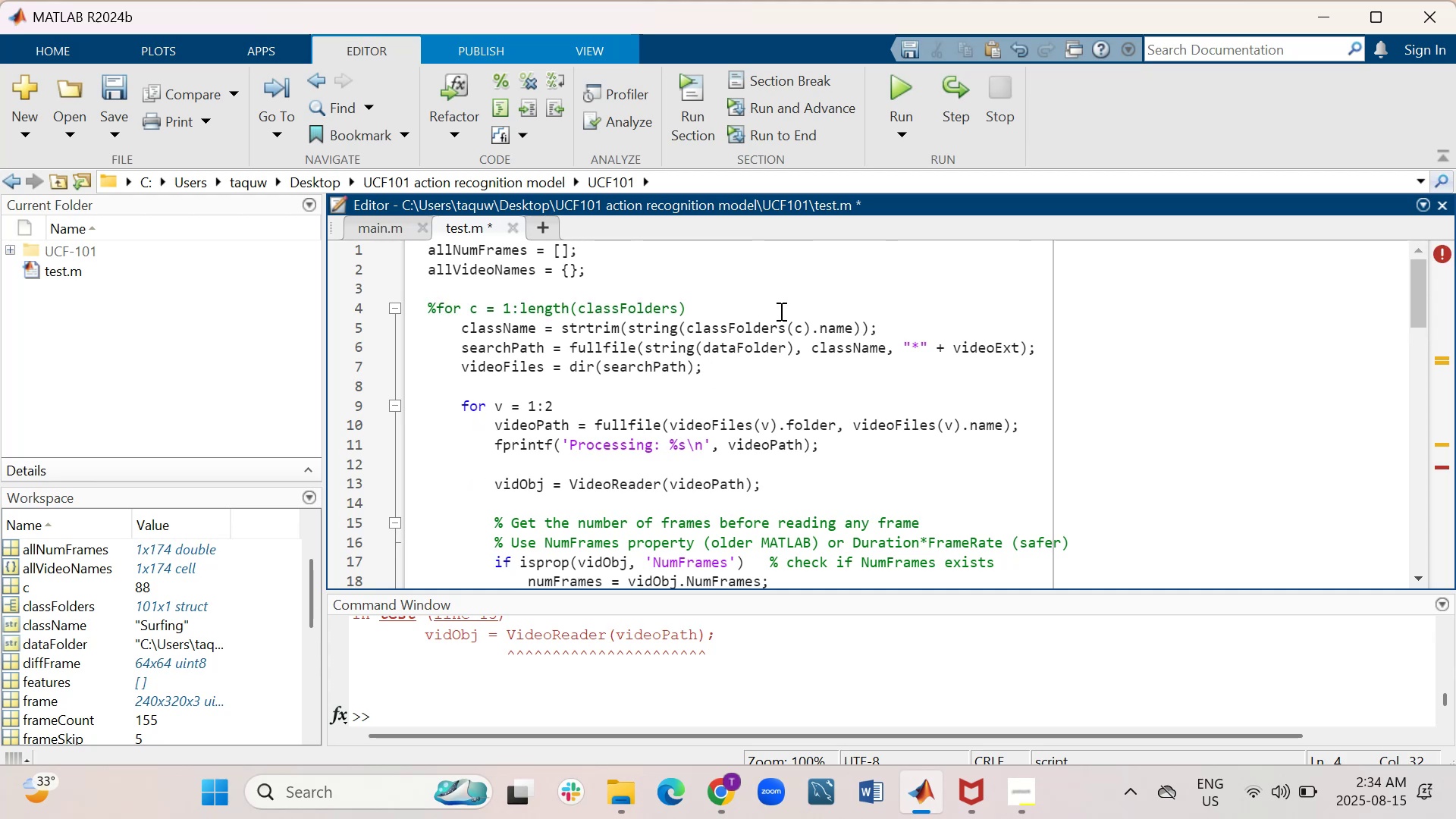 
key(Shift+Enter)
 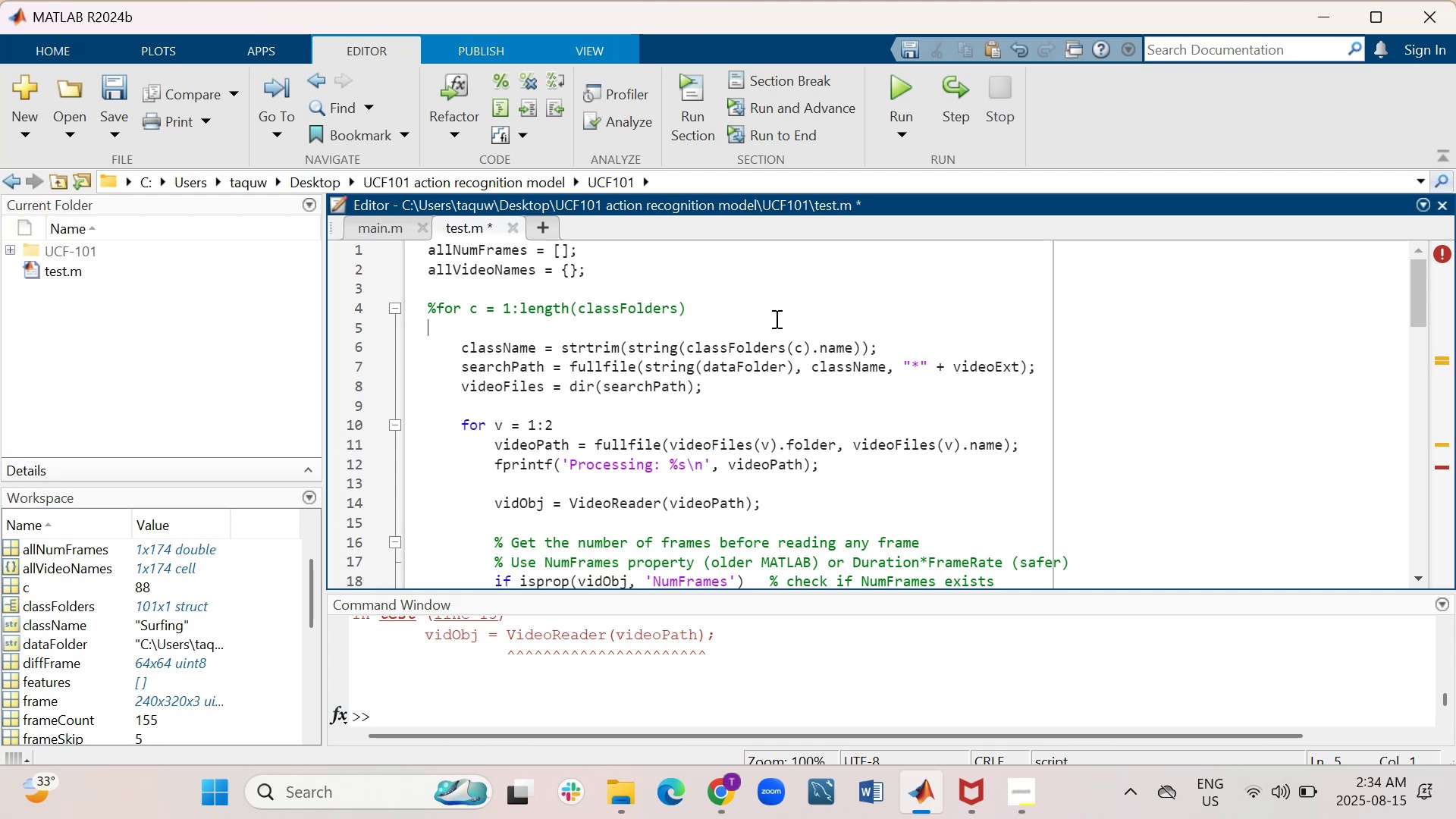 
type(for )
 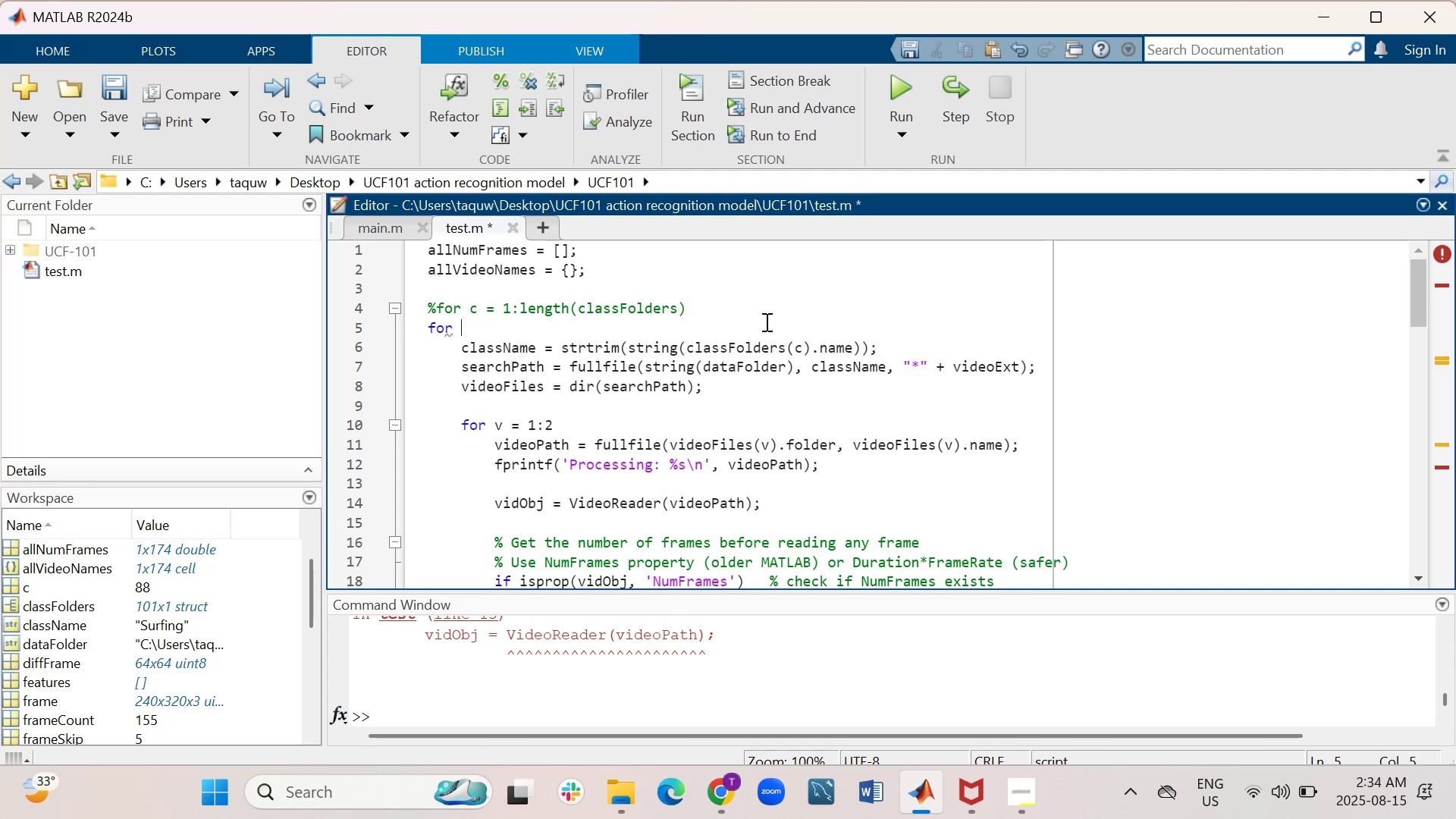 
key(C)
 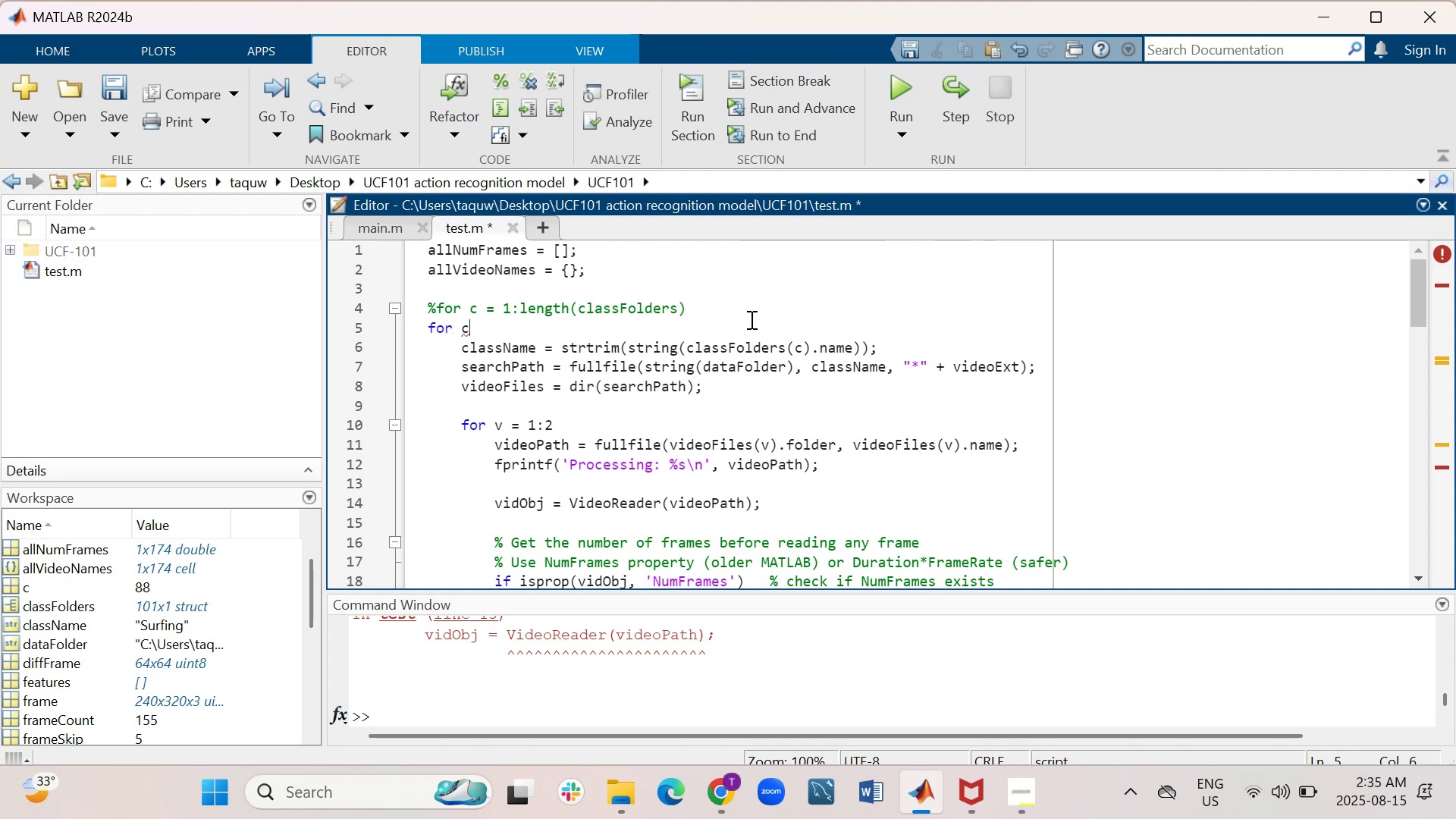 
key(Equal)
 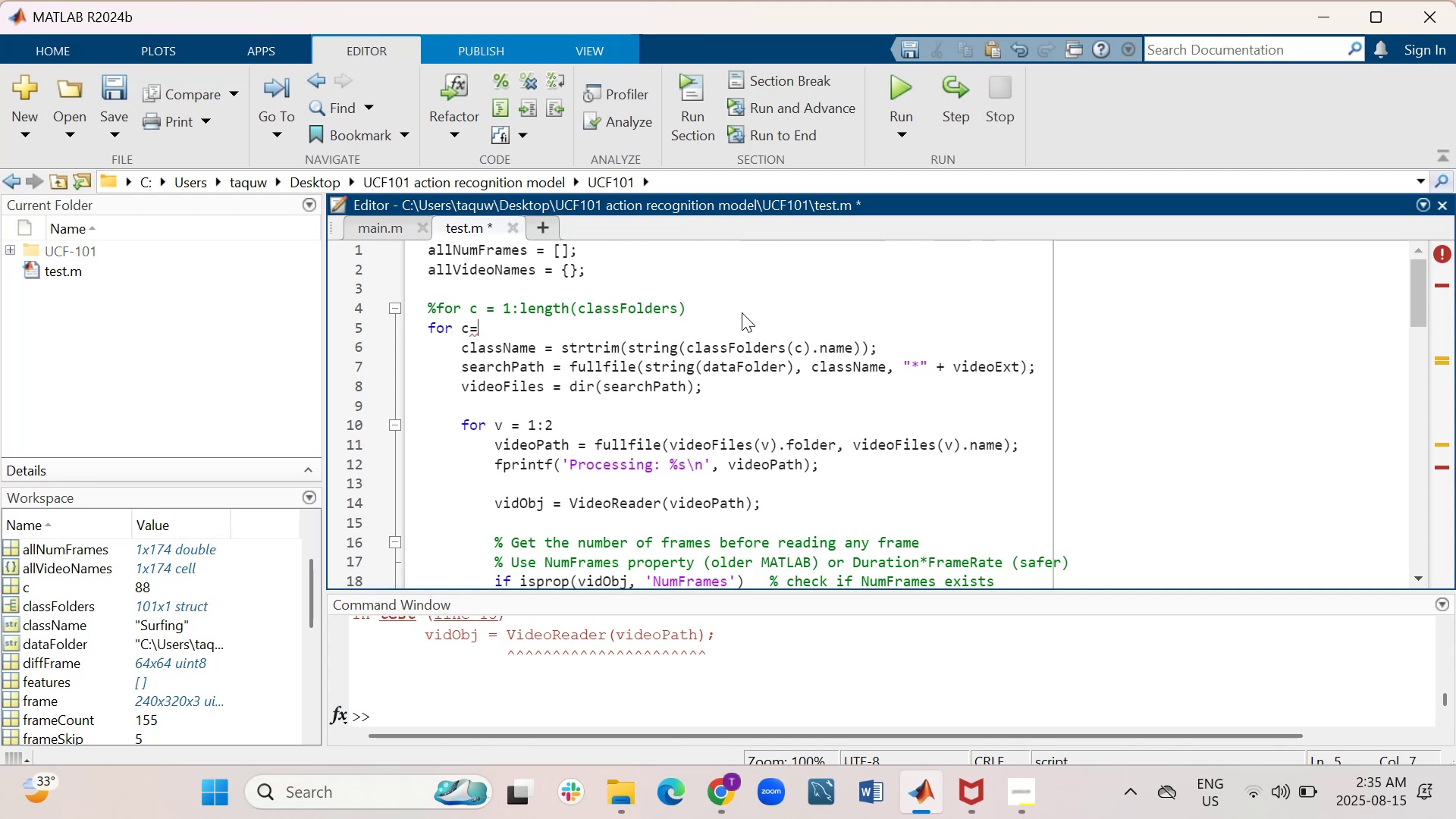 
key(1)
 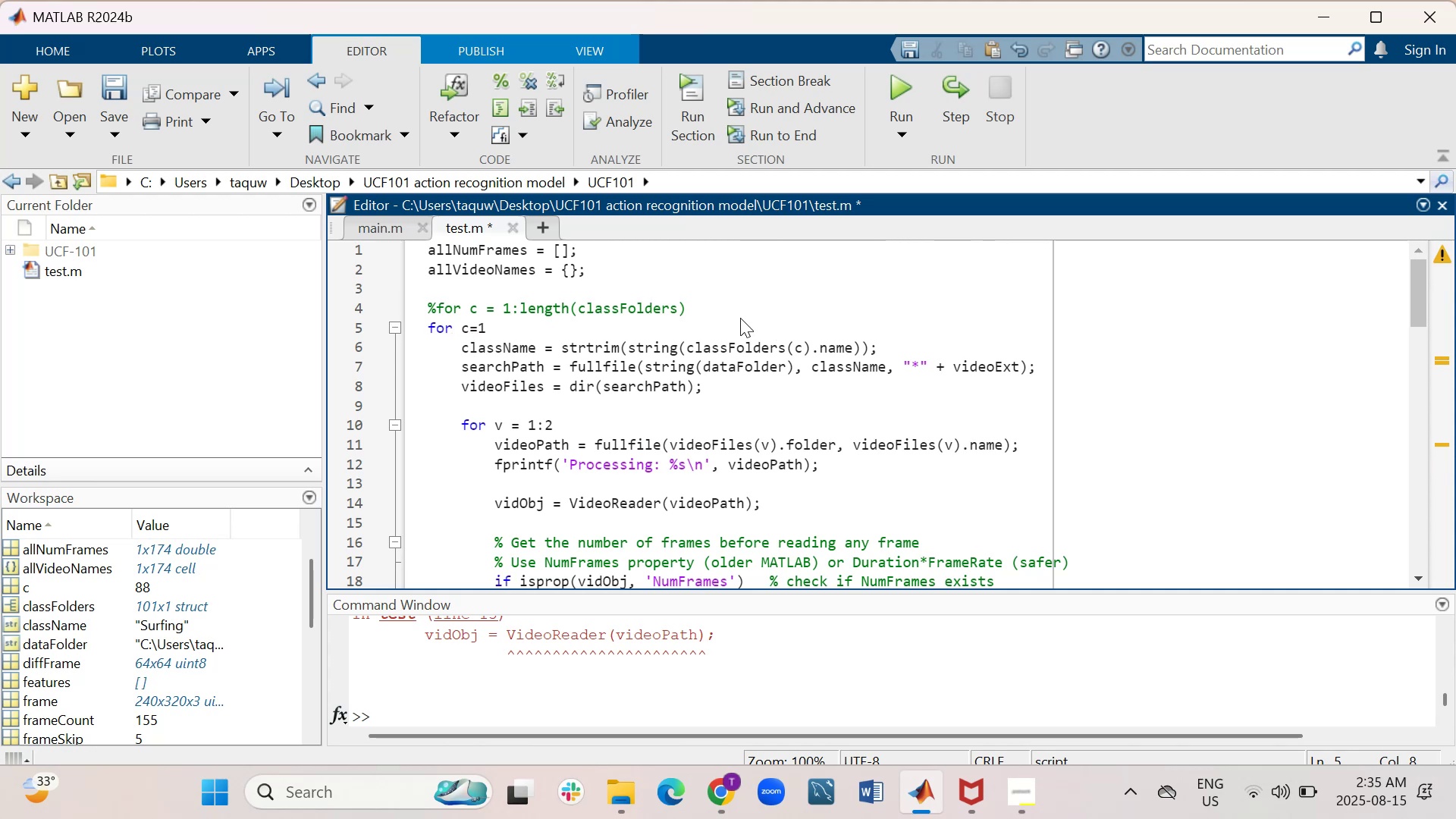 
key(Shift+Semicolon)
 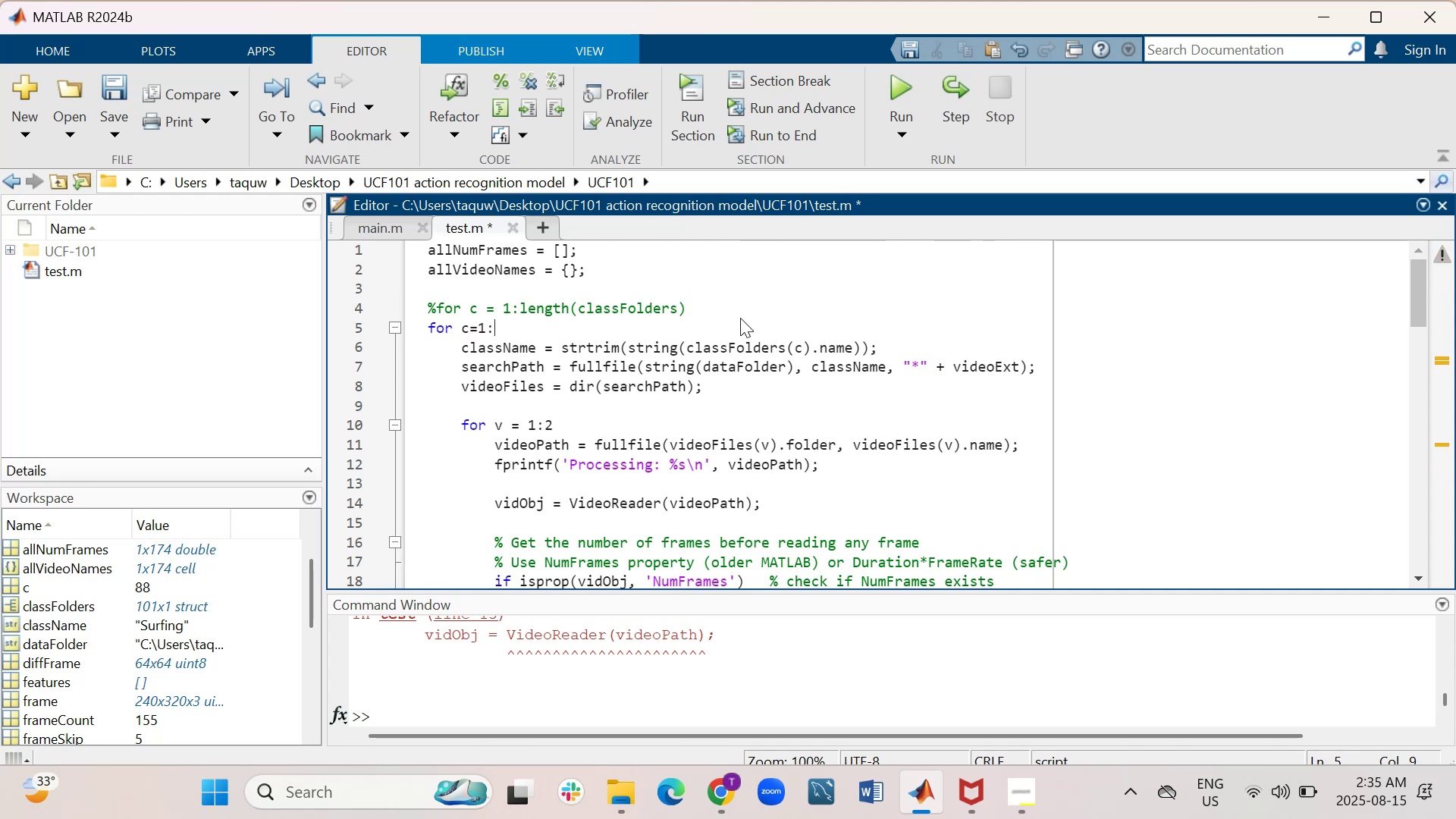 
key(2)
 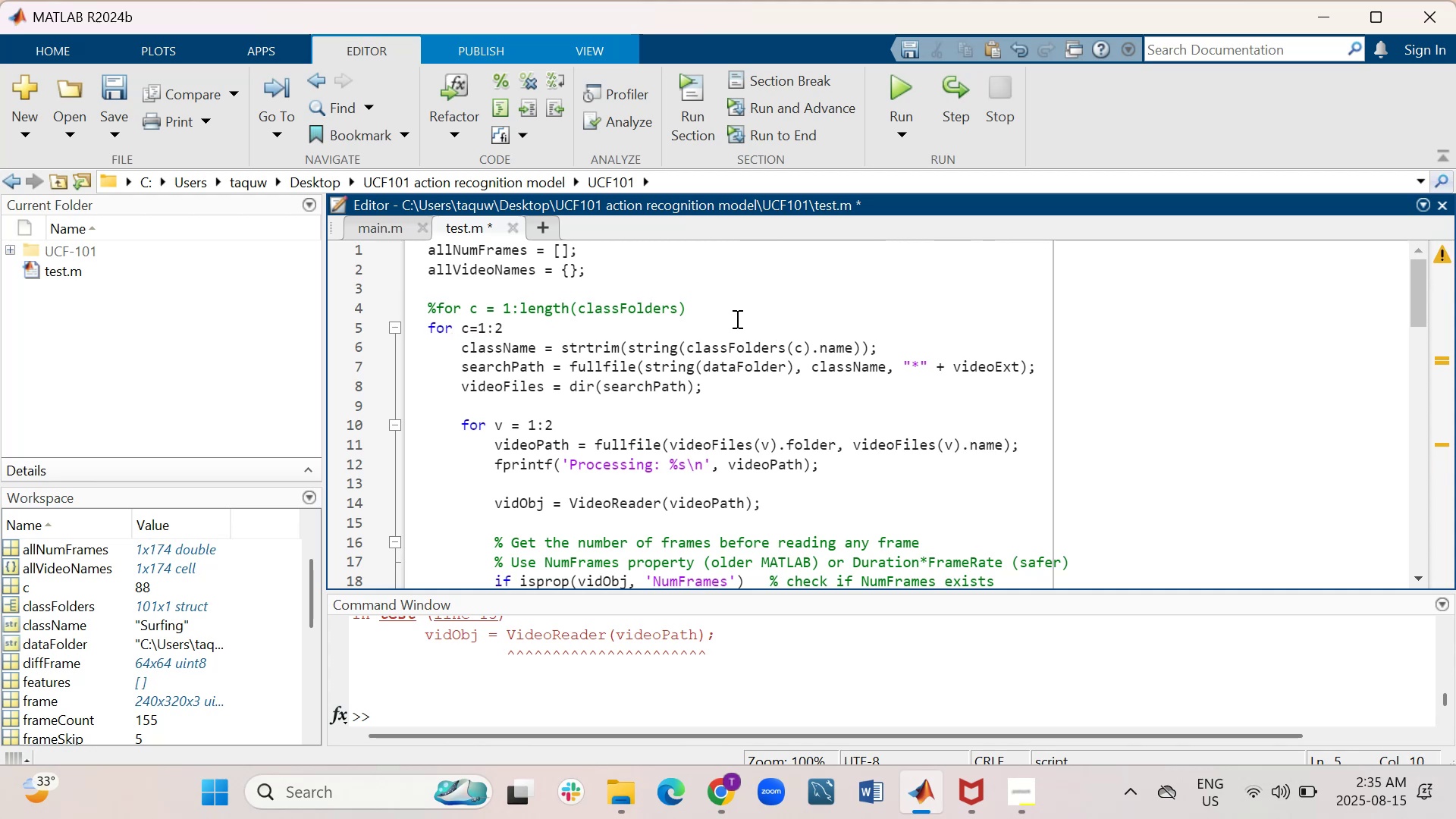 
key(Semicolon)
 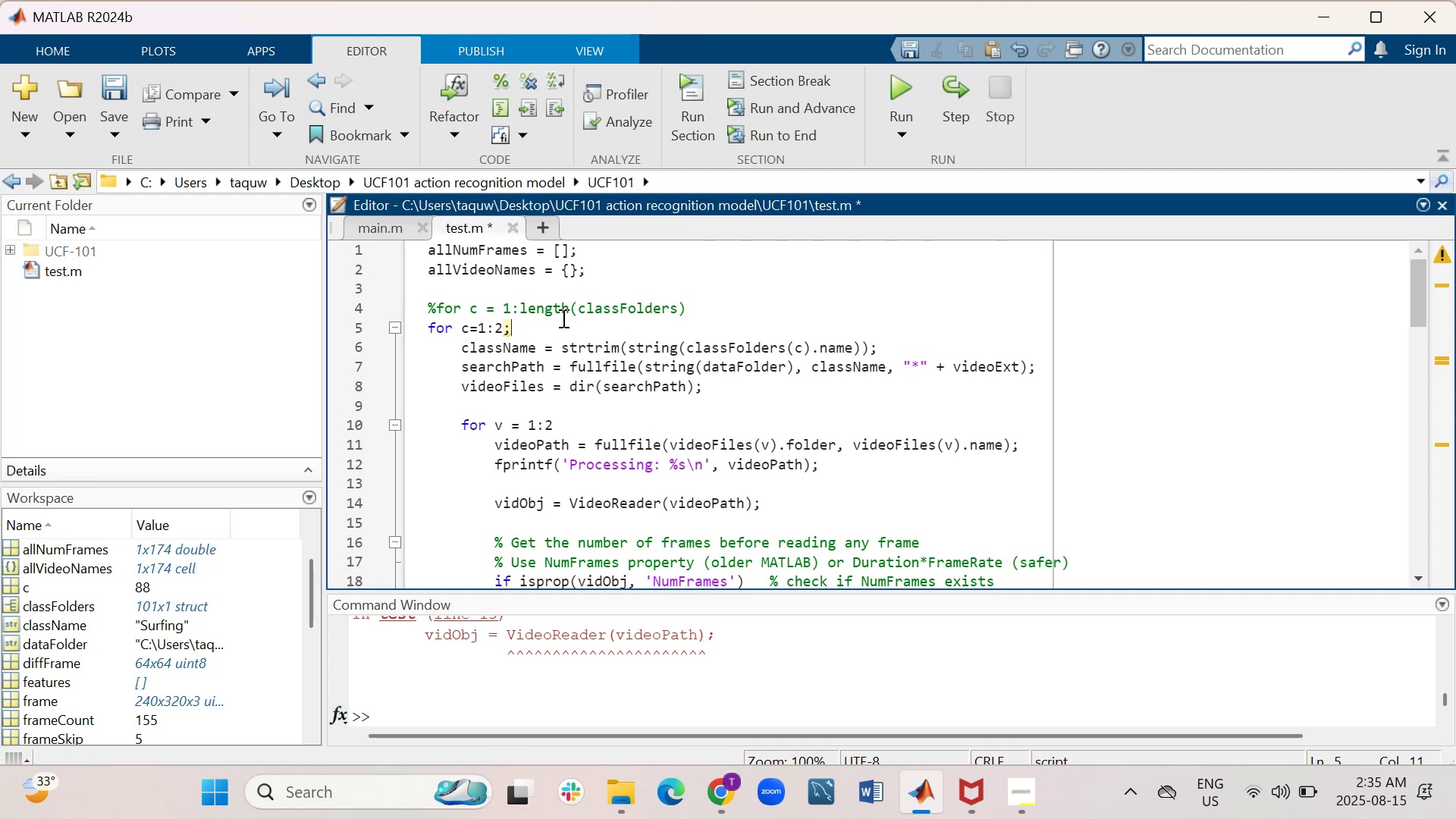 
wait(9.15)
 